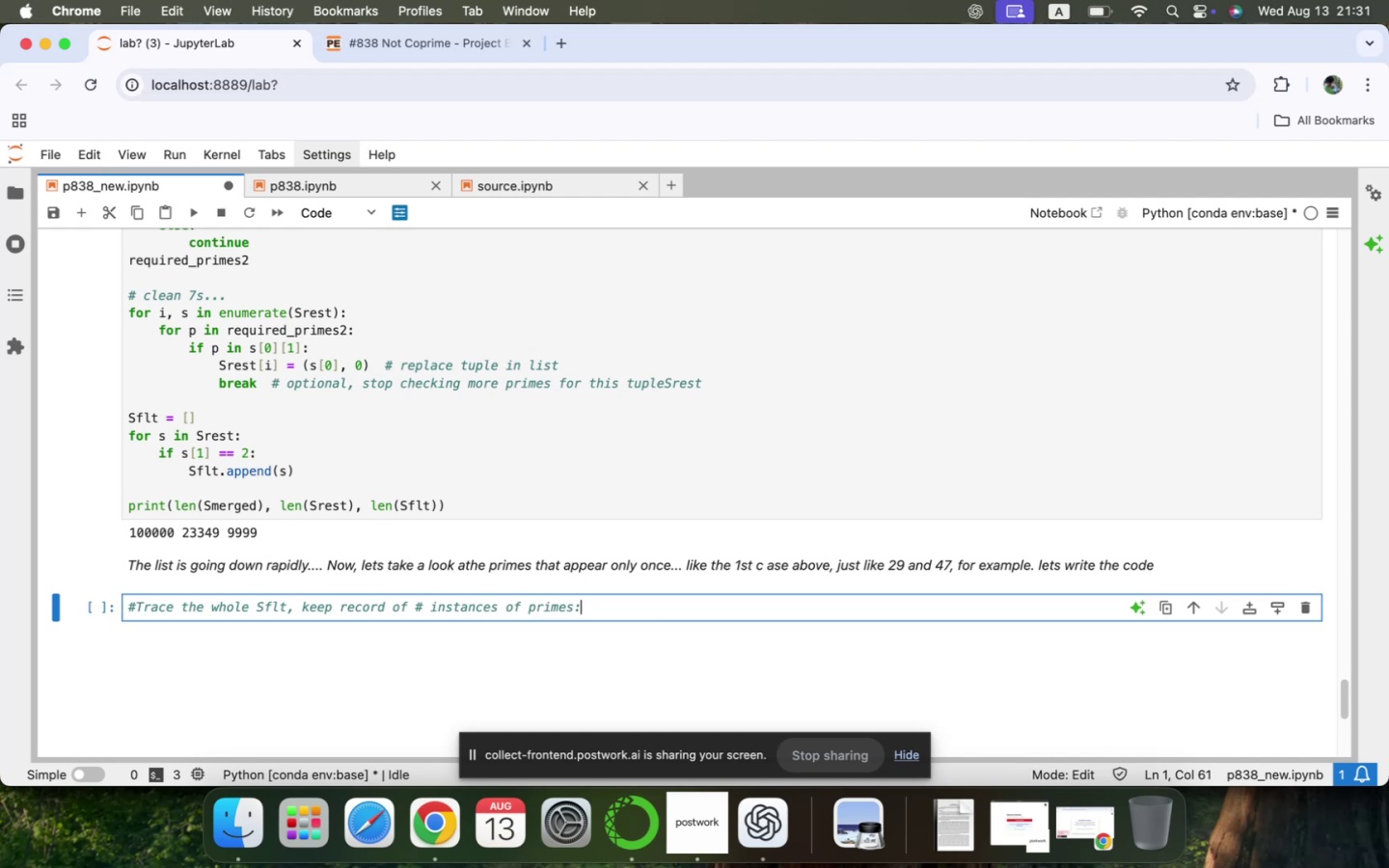 
key(Enter)
 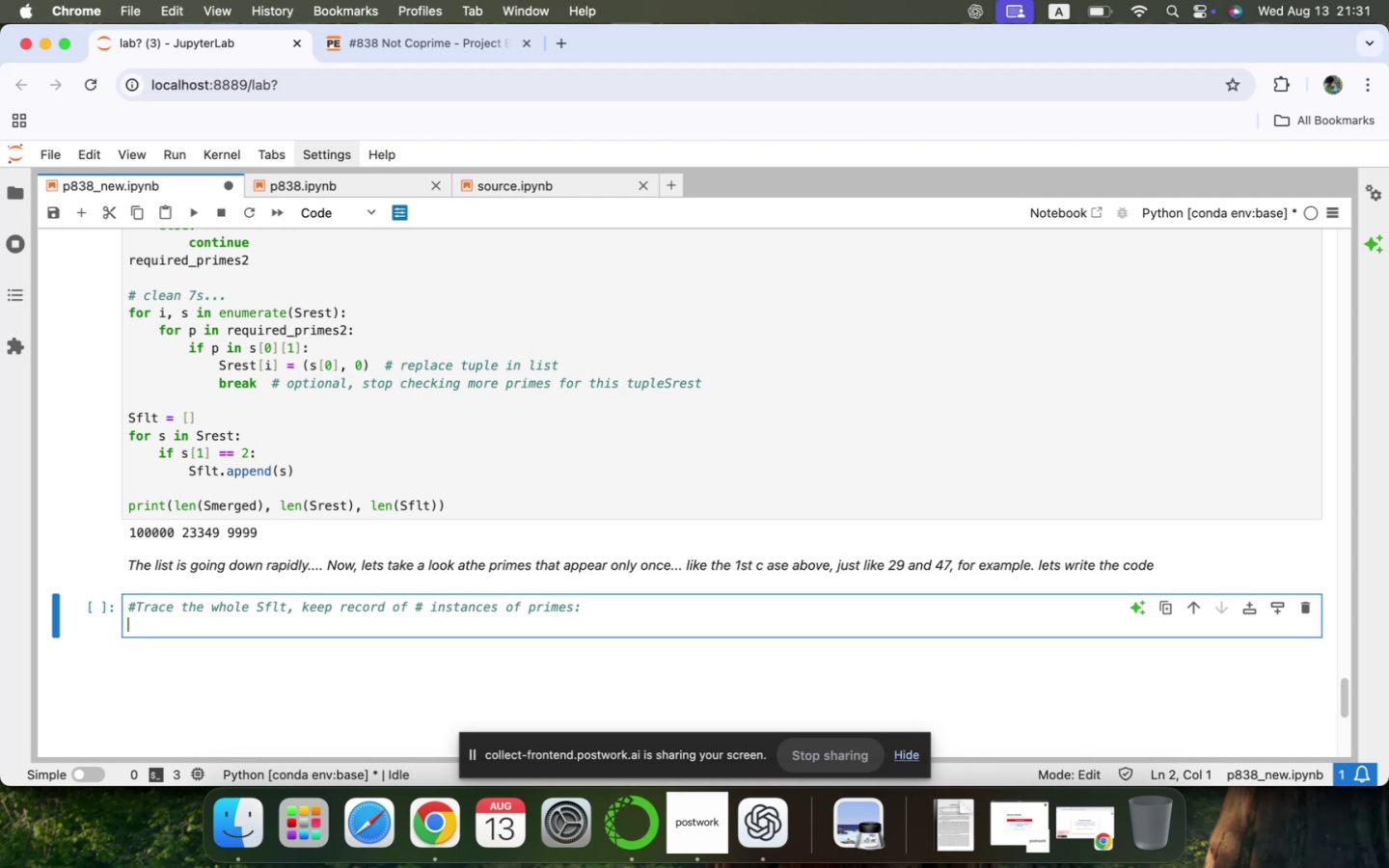 
type(max_ = [)
key(Backspace)
type(-1)
 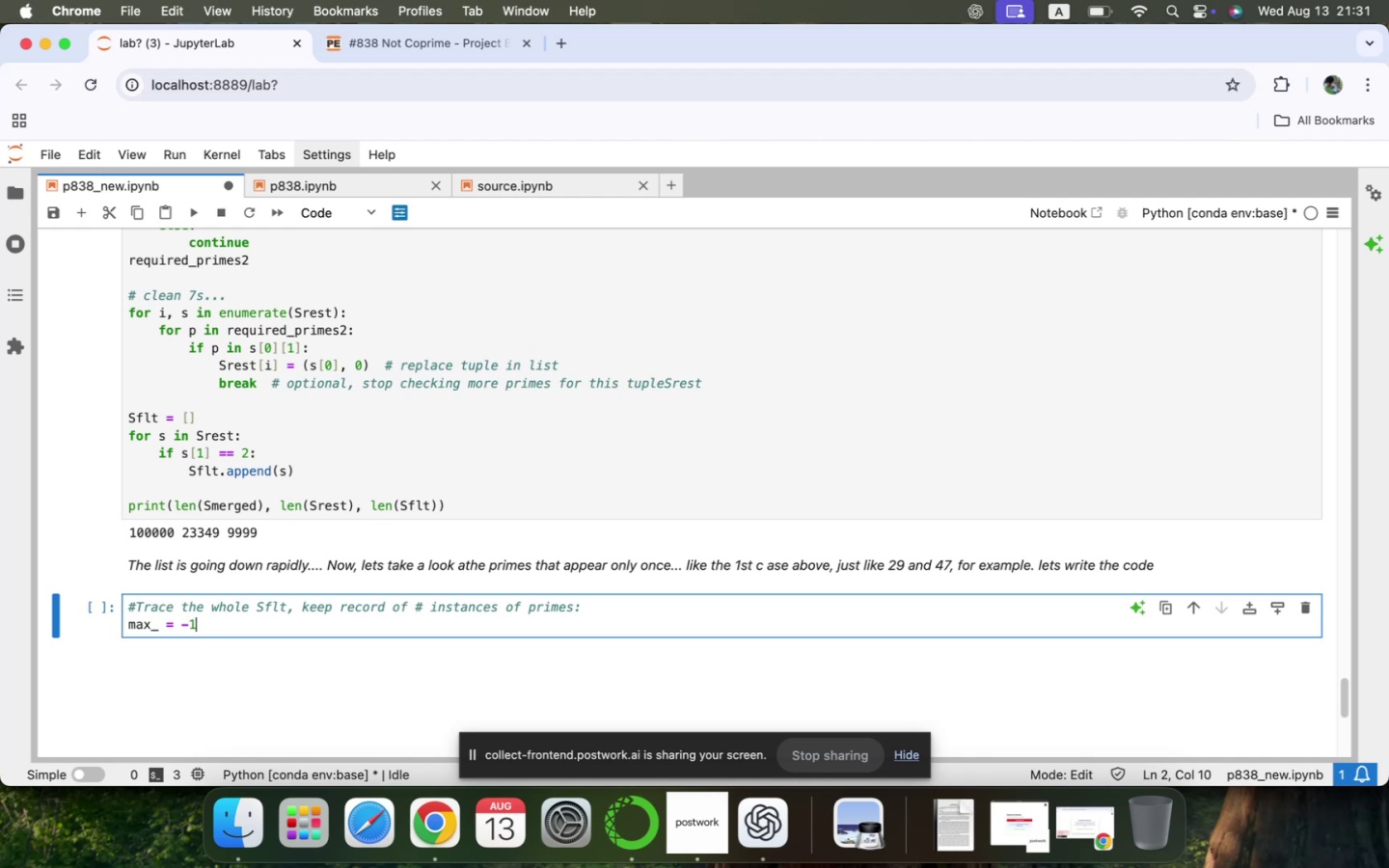 
key(Enter)
 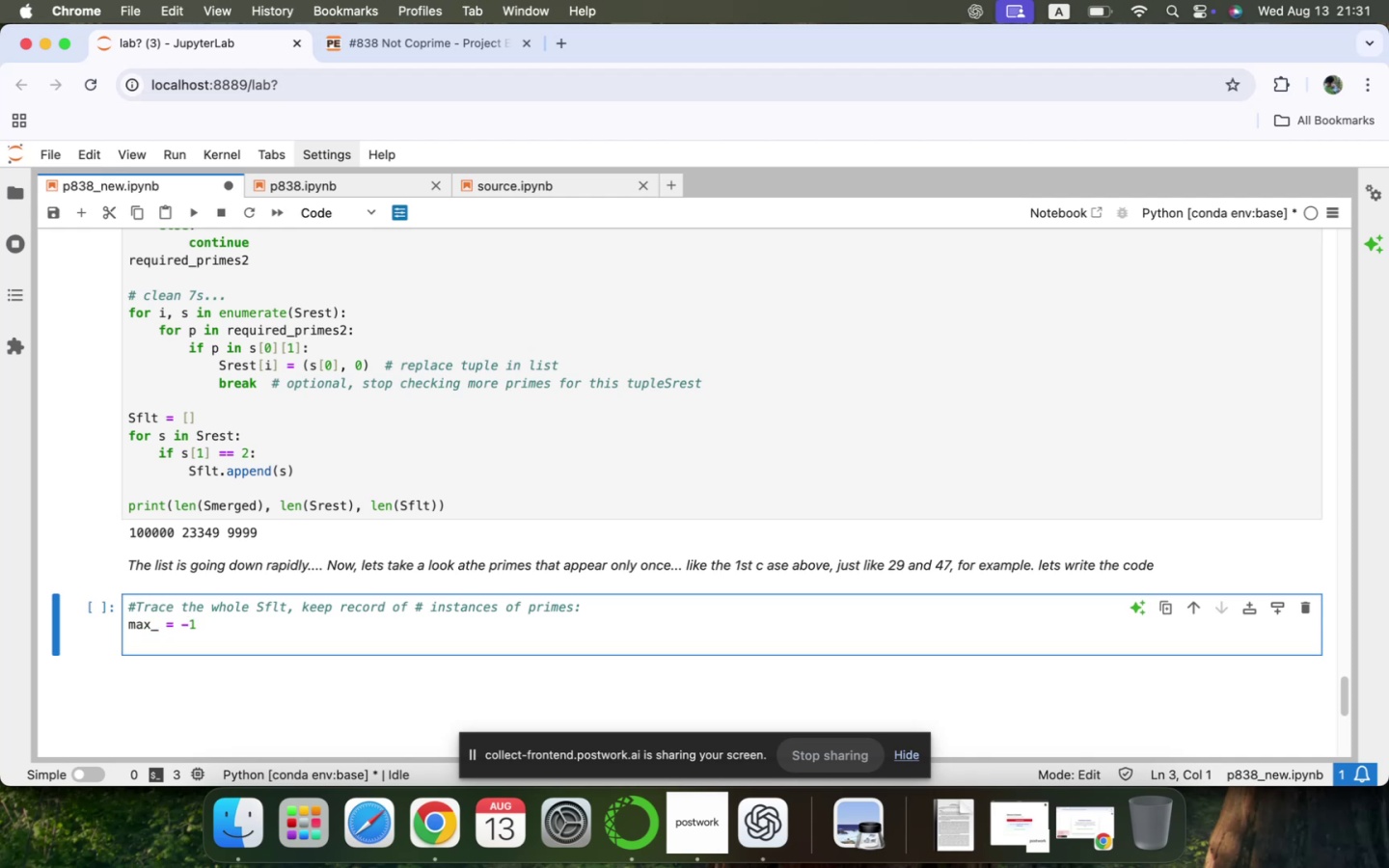 
type(for s in )
 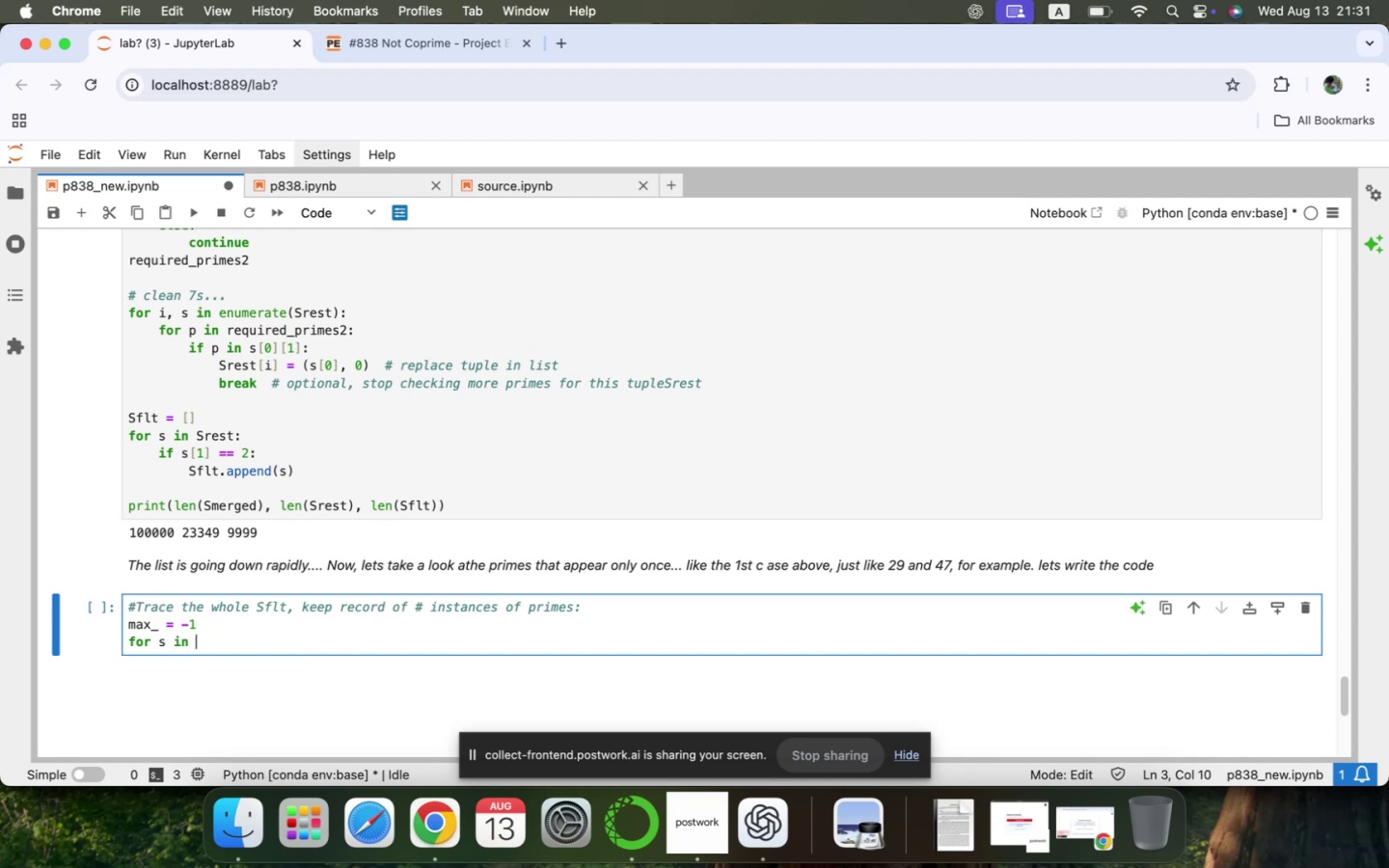 
hold_key(key=ShiftLeft, duration=0.81)
 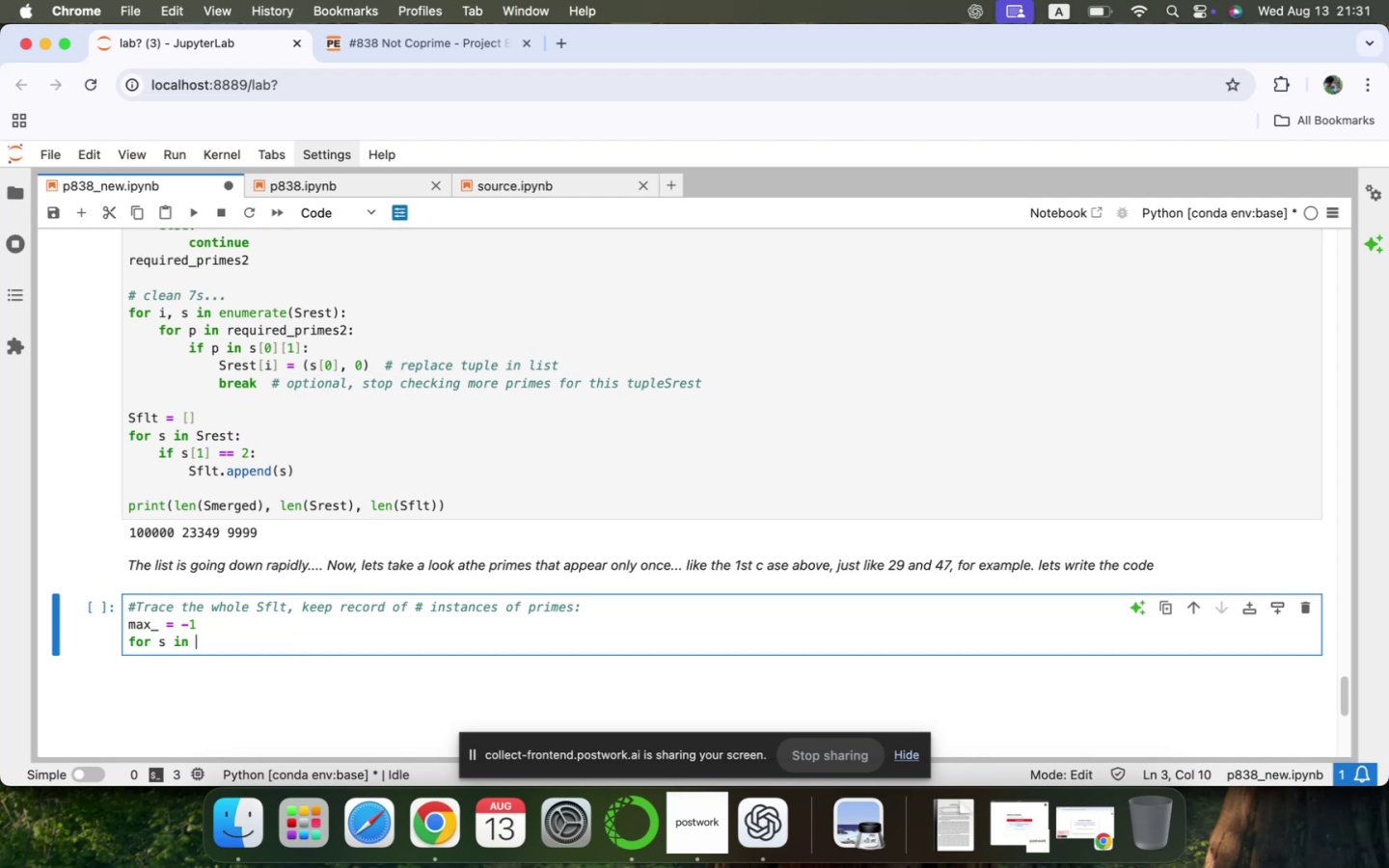 
hold_key(key=ShiftLeft, duration=1.38)
 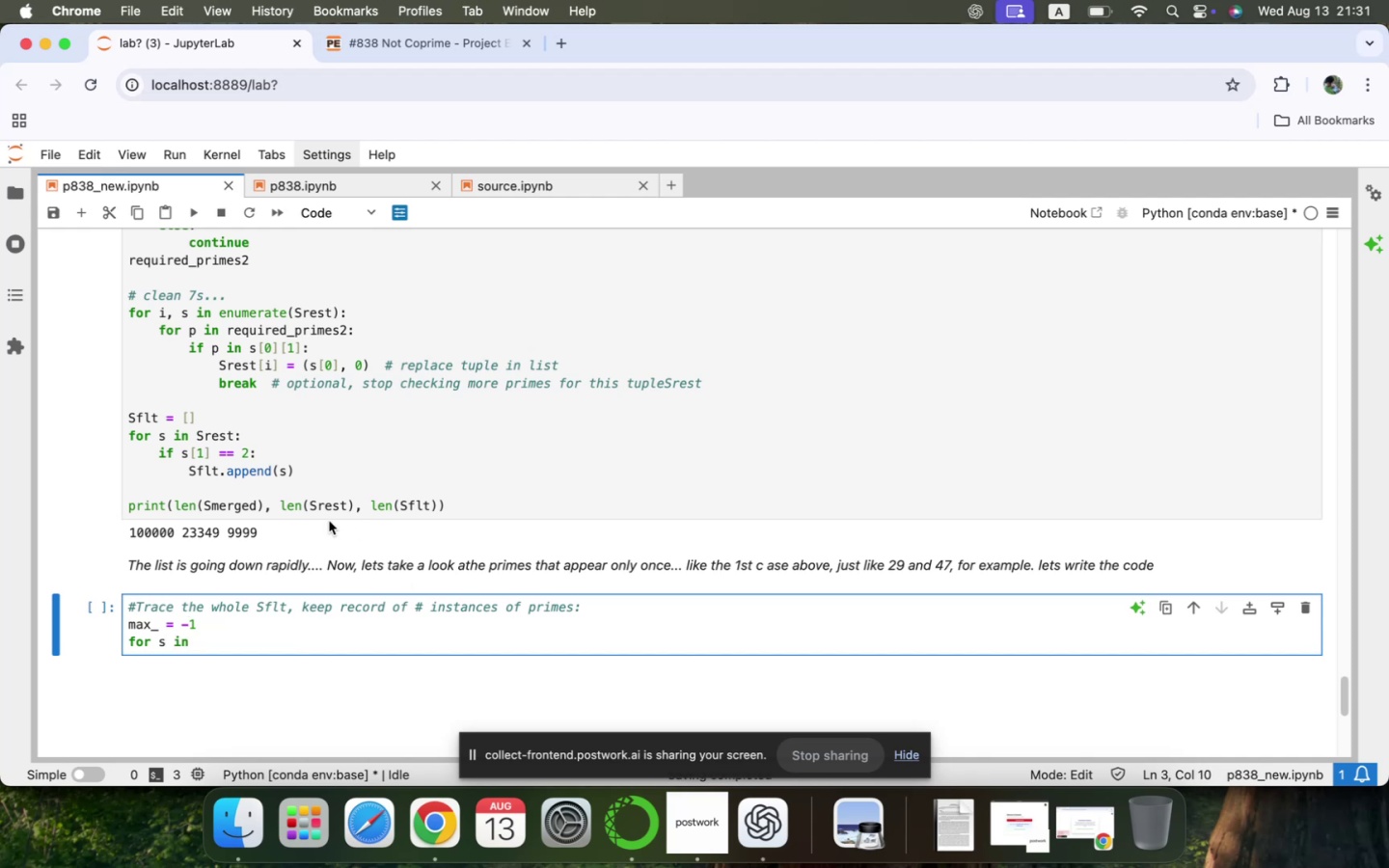 
left_click([108, 621])
 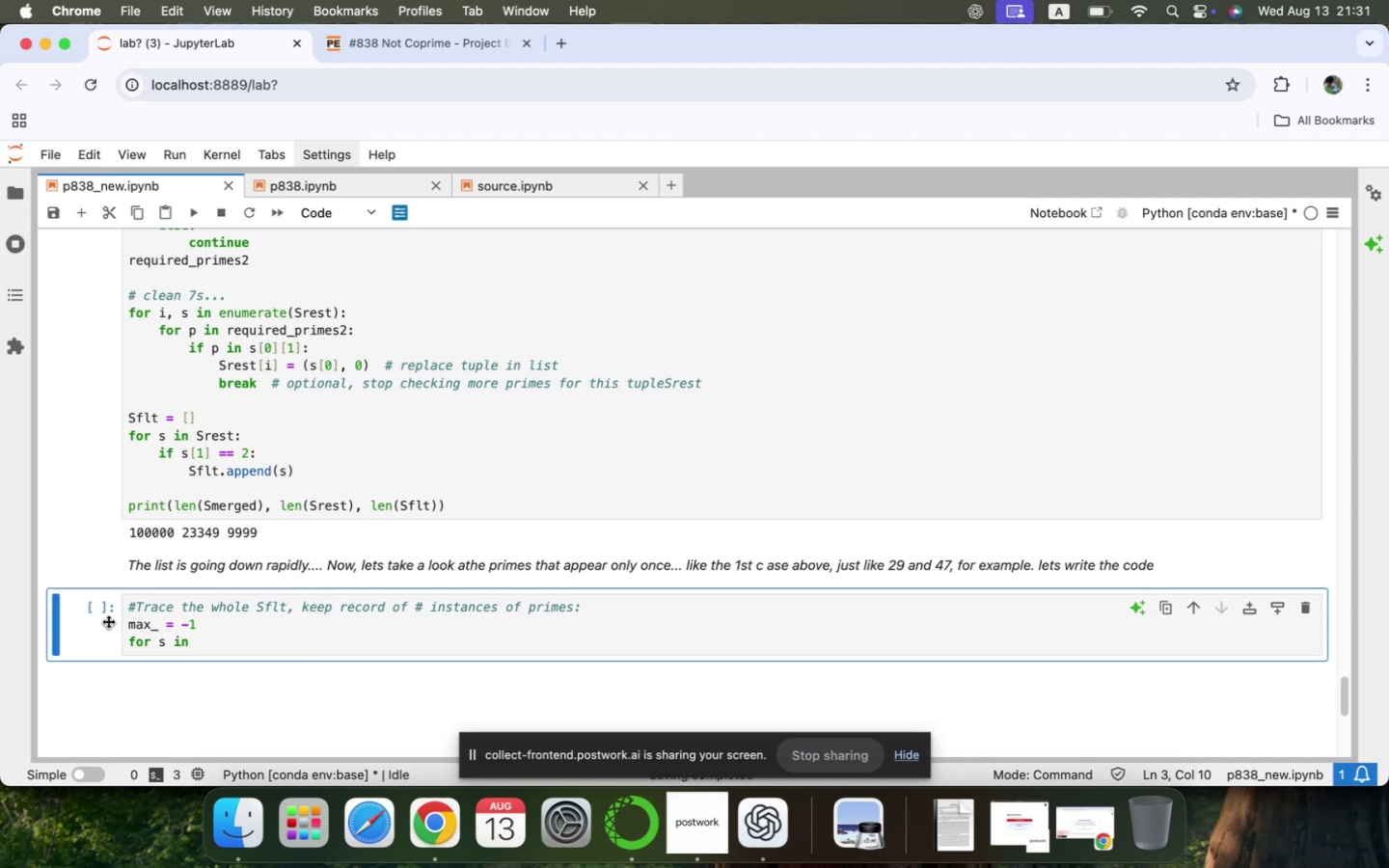 
type(aSflt[100:110)
 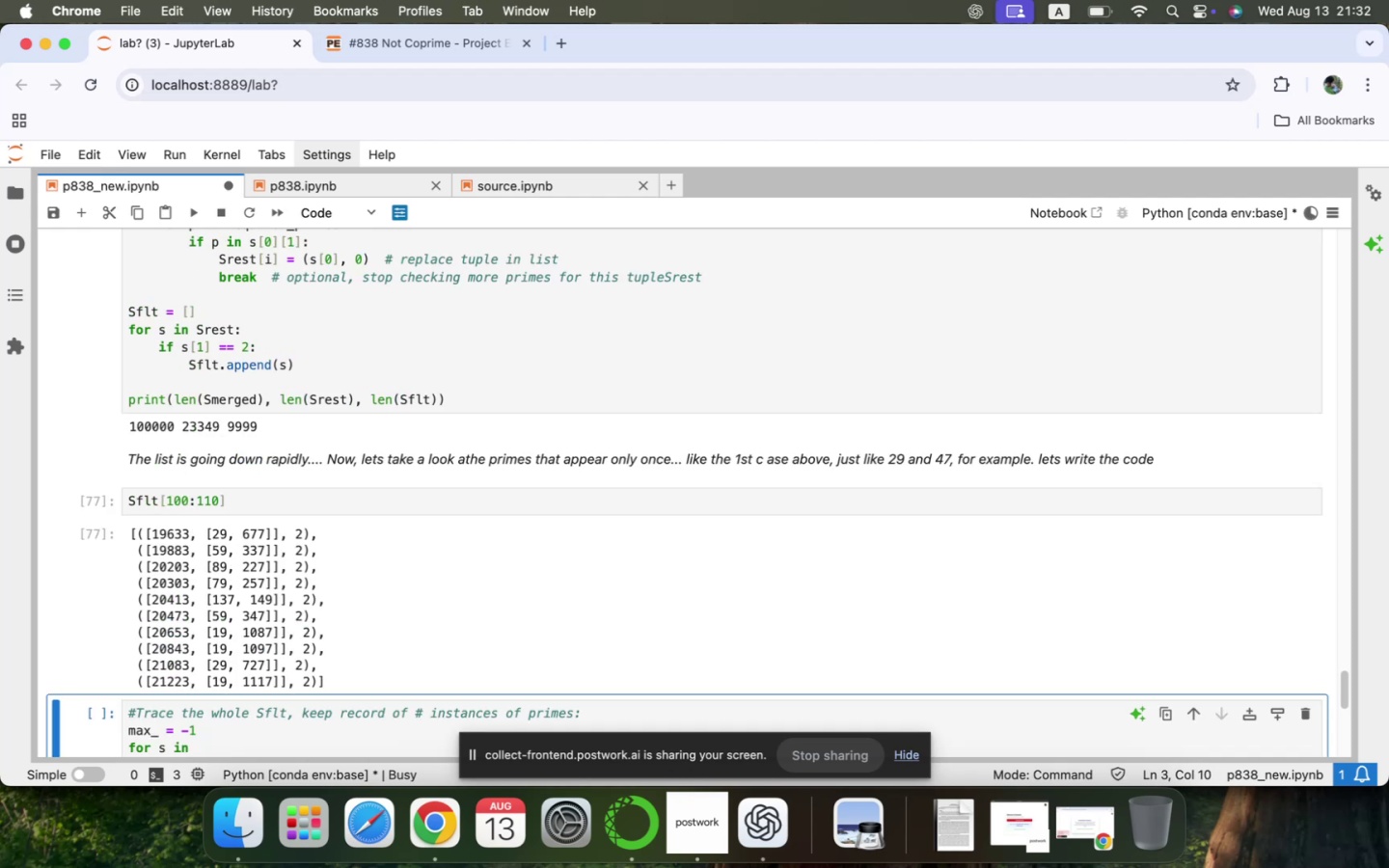 
 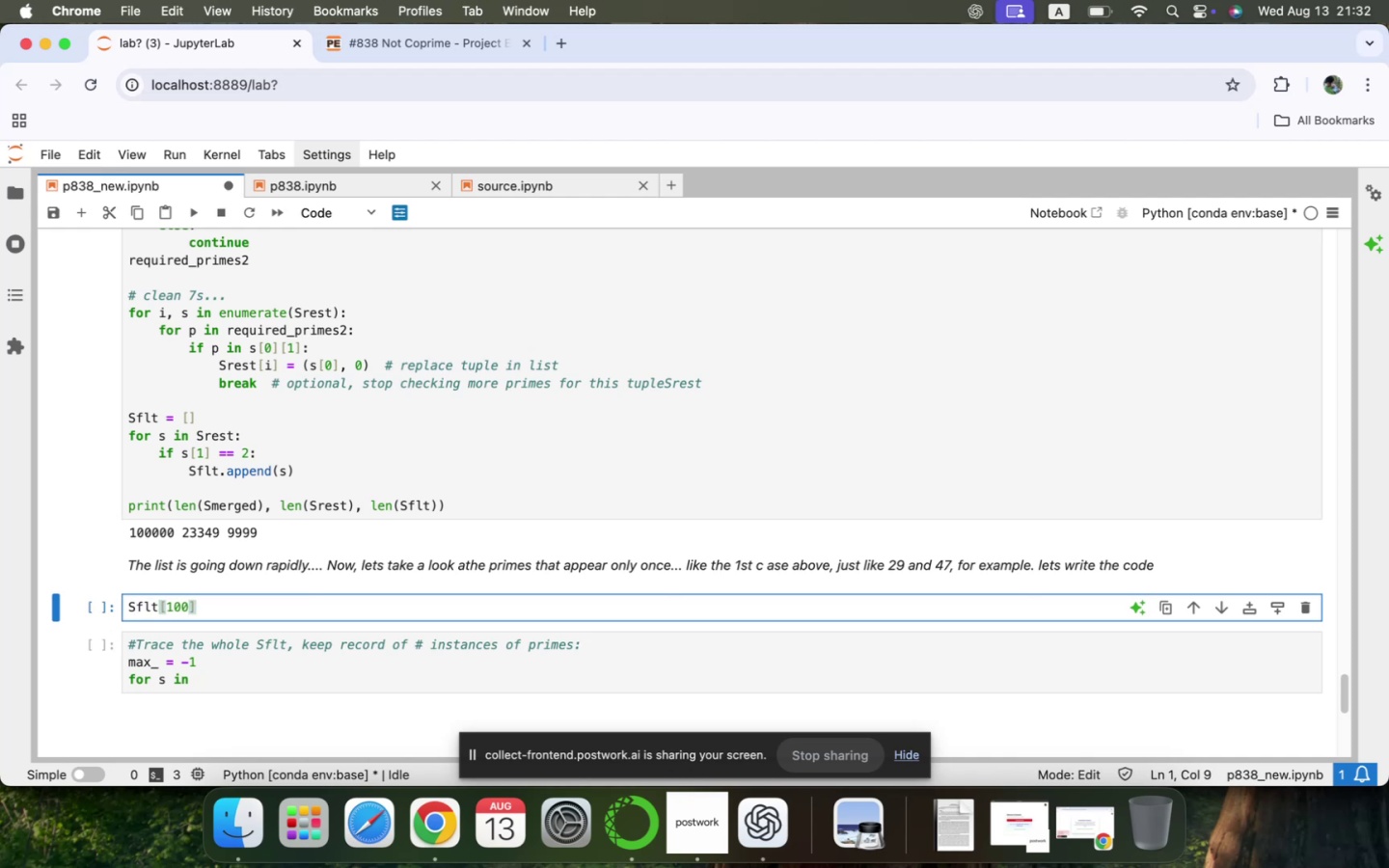 
key(Shift+Enter)
 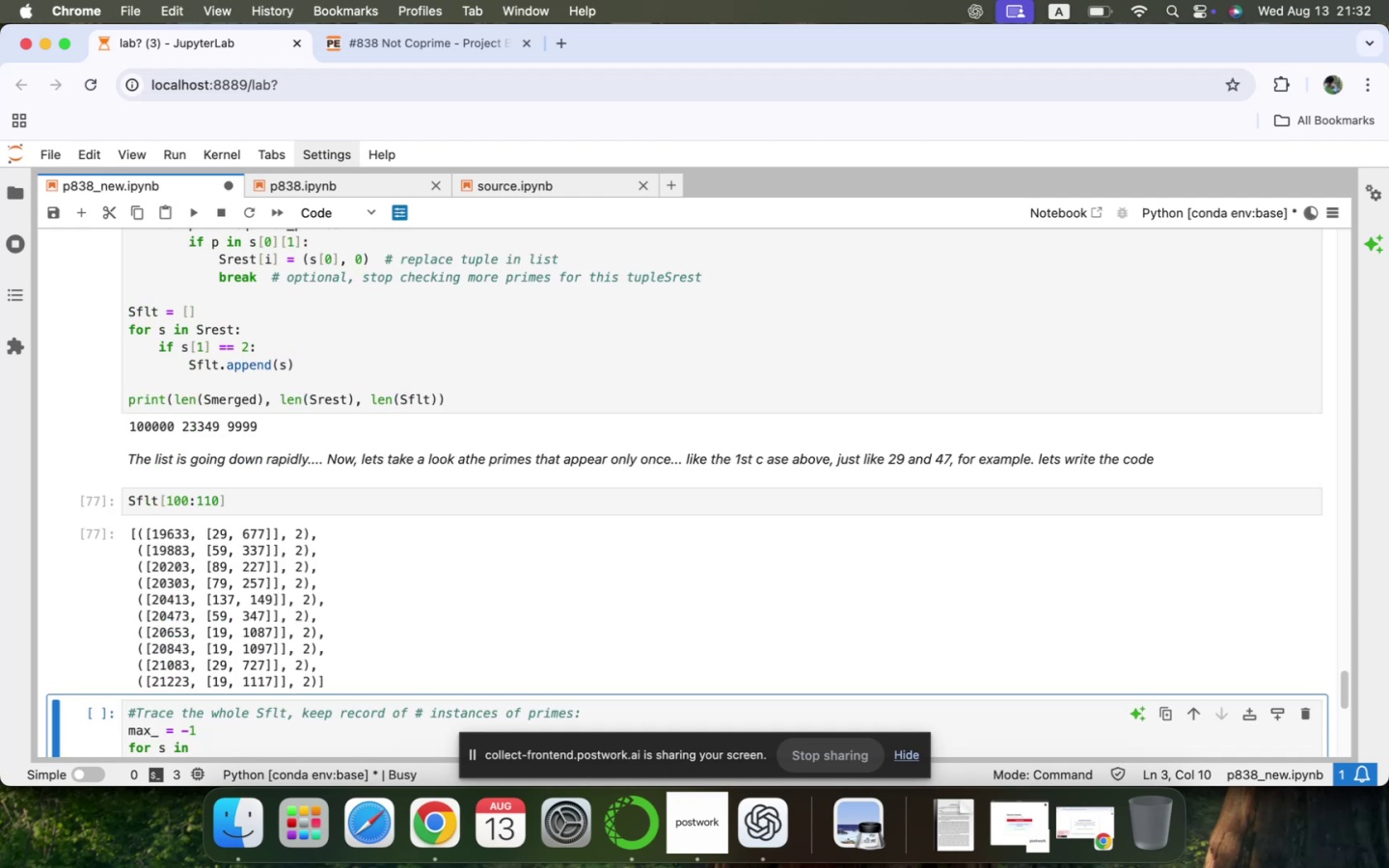 
scroll: coordinate [151, 614], scroll_direction: down, amount: 16.0
 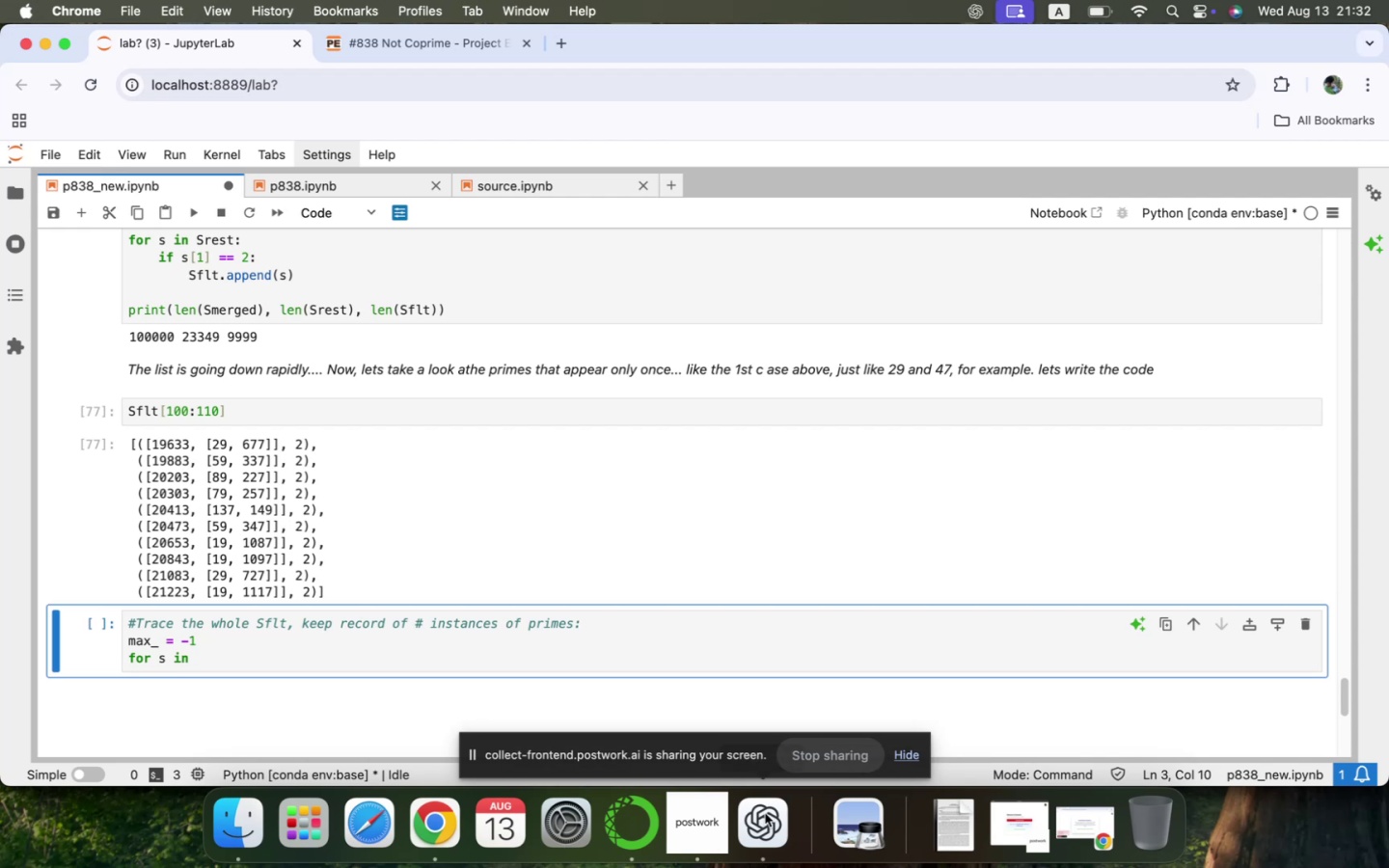 
wait(7.66)
 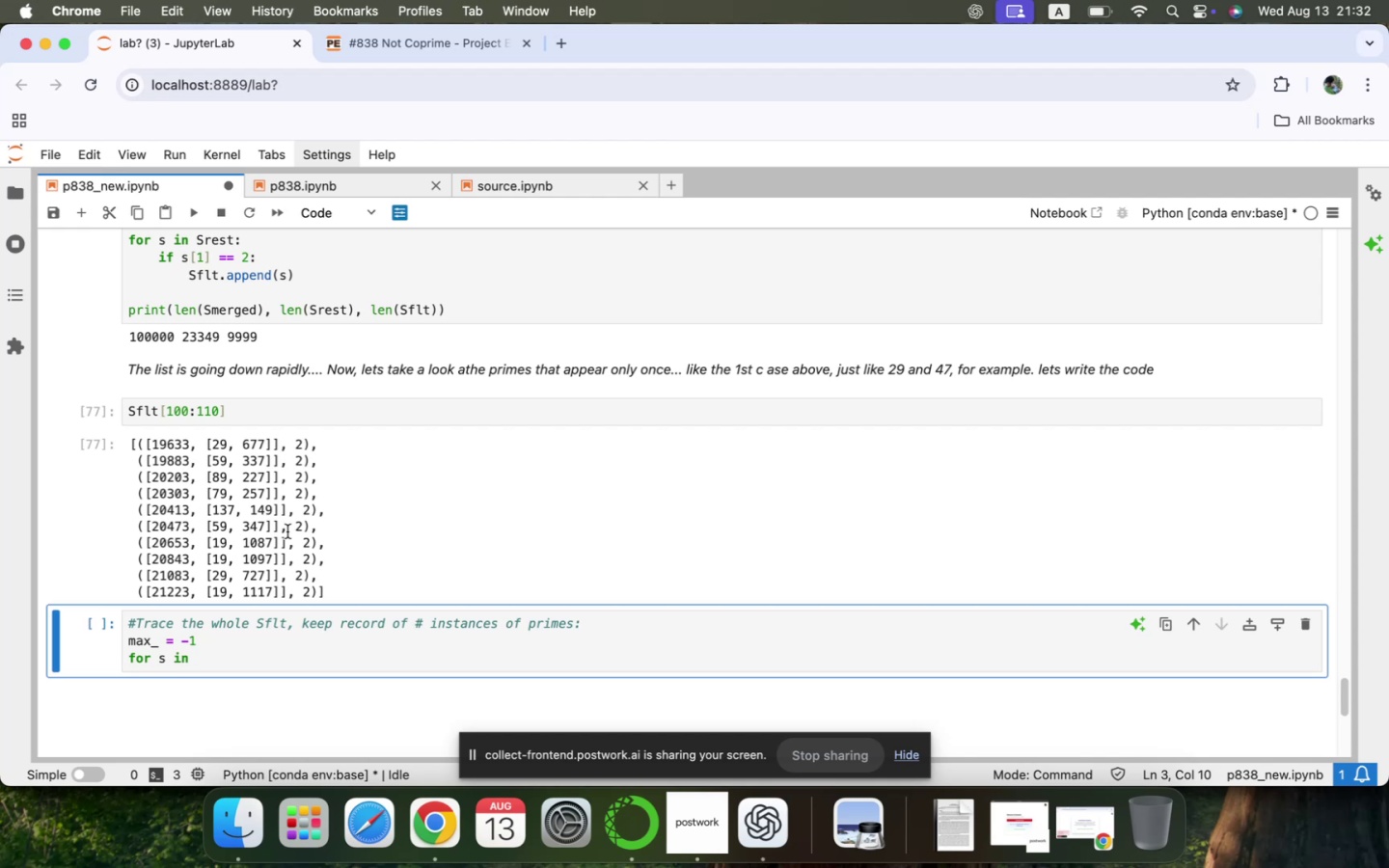 
left_click([766, 821])
 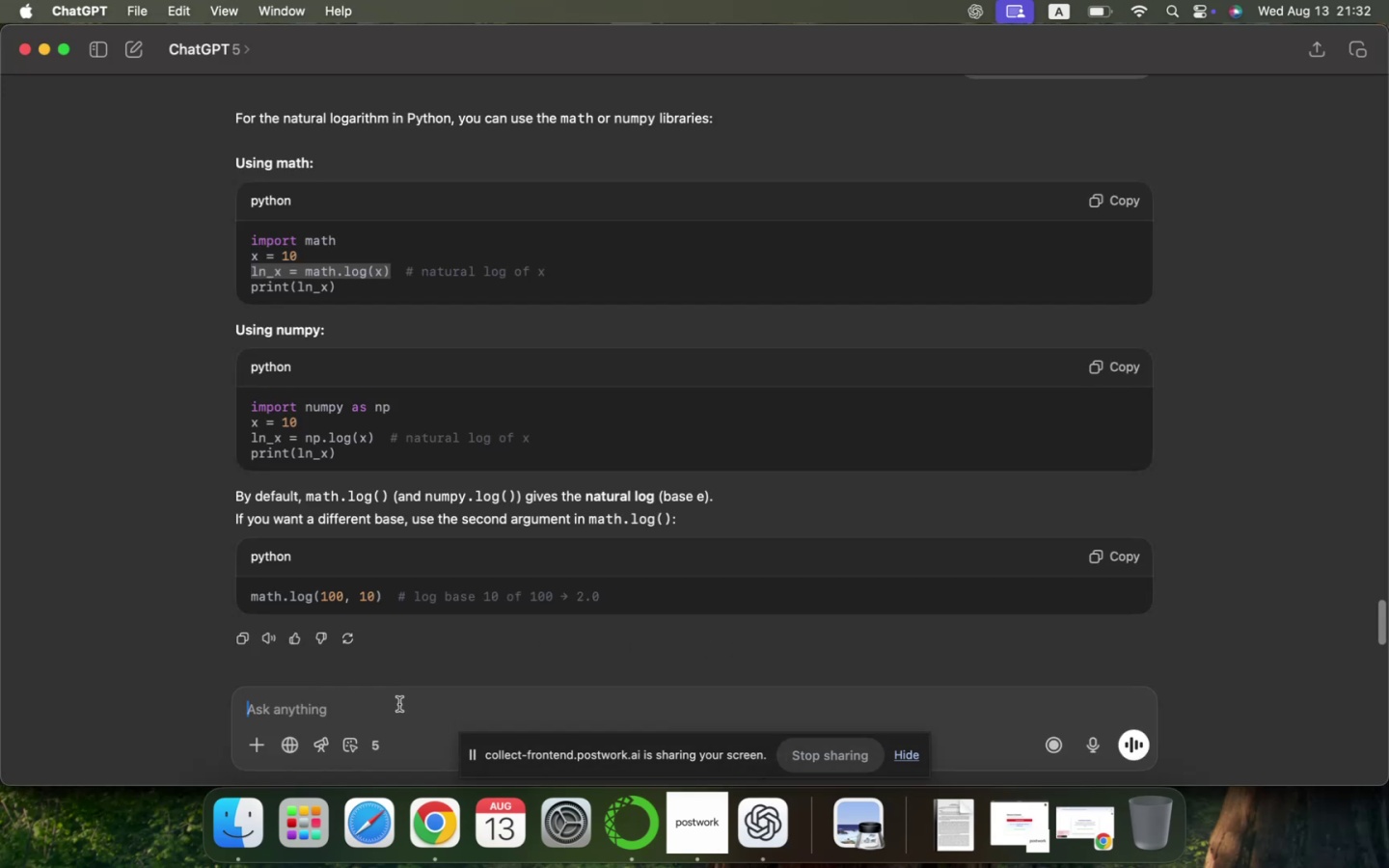 
key(Meta+CommandLeft)
 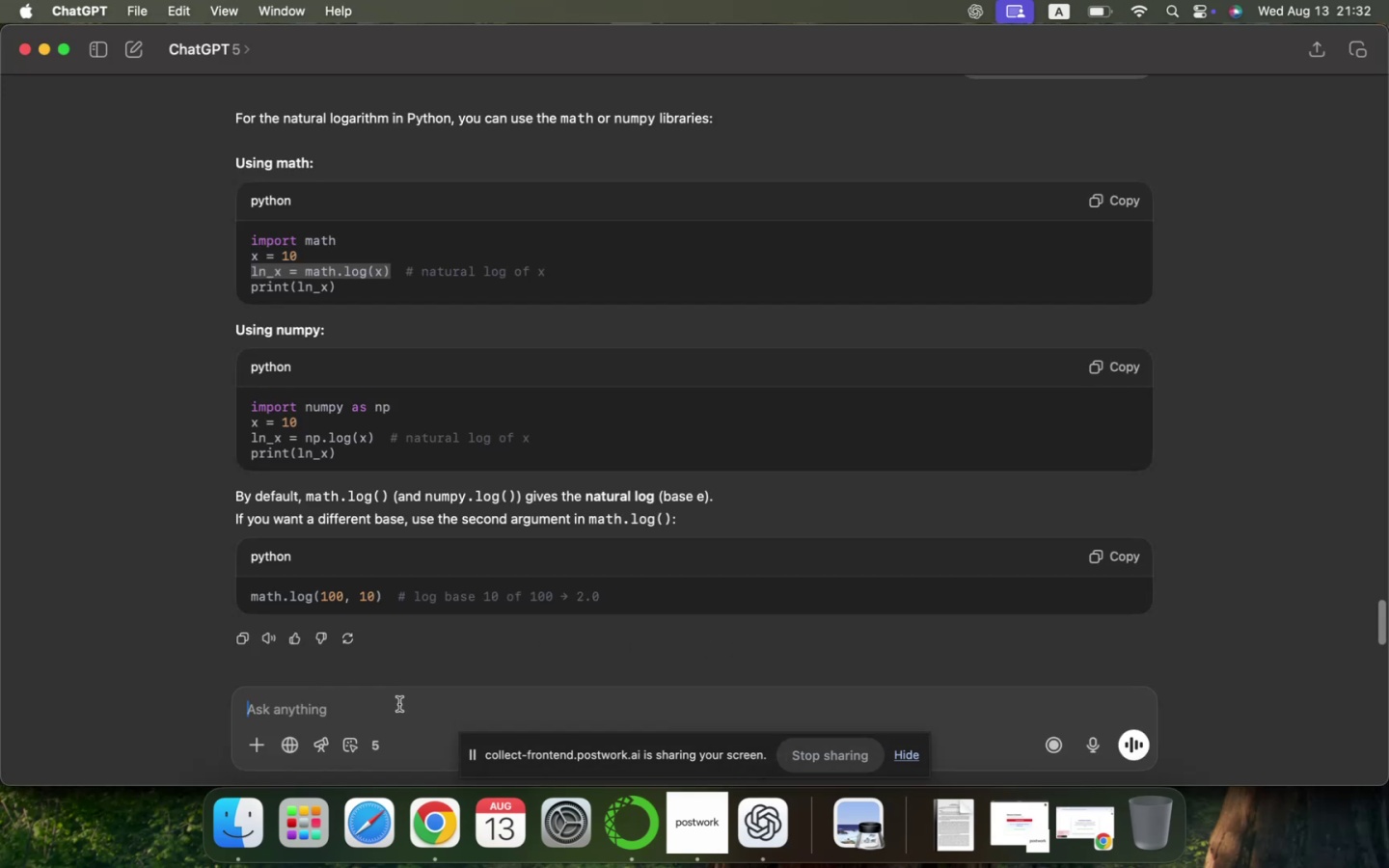 
key(Meta+Tab)
 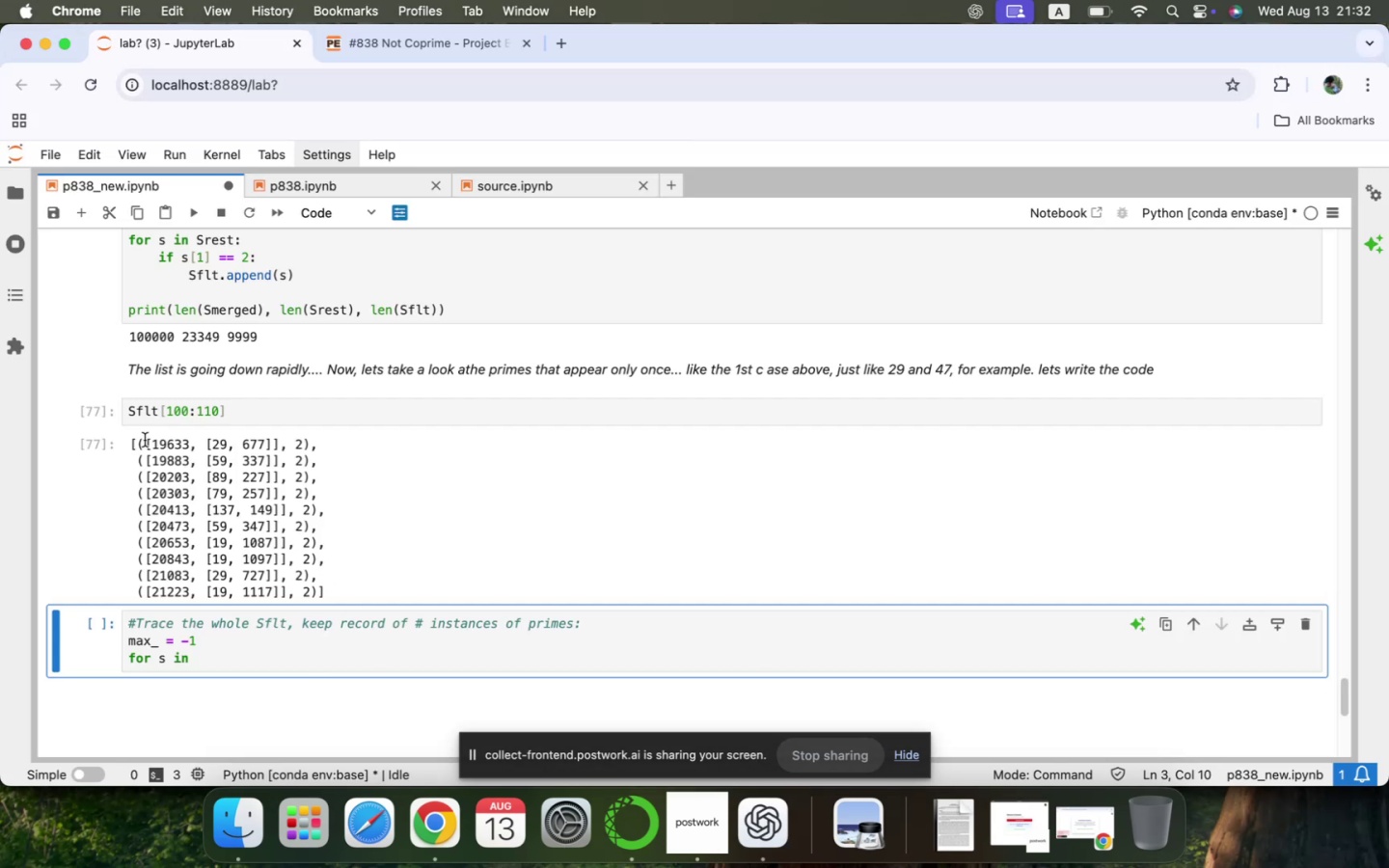 
left_click_drag(start_coordinate=[145, 440], to_coordinate=[291, 448])
 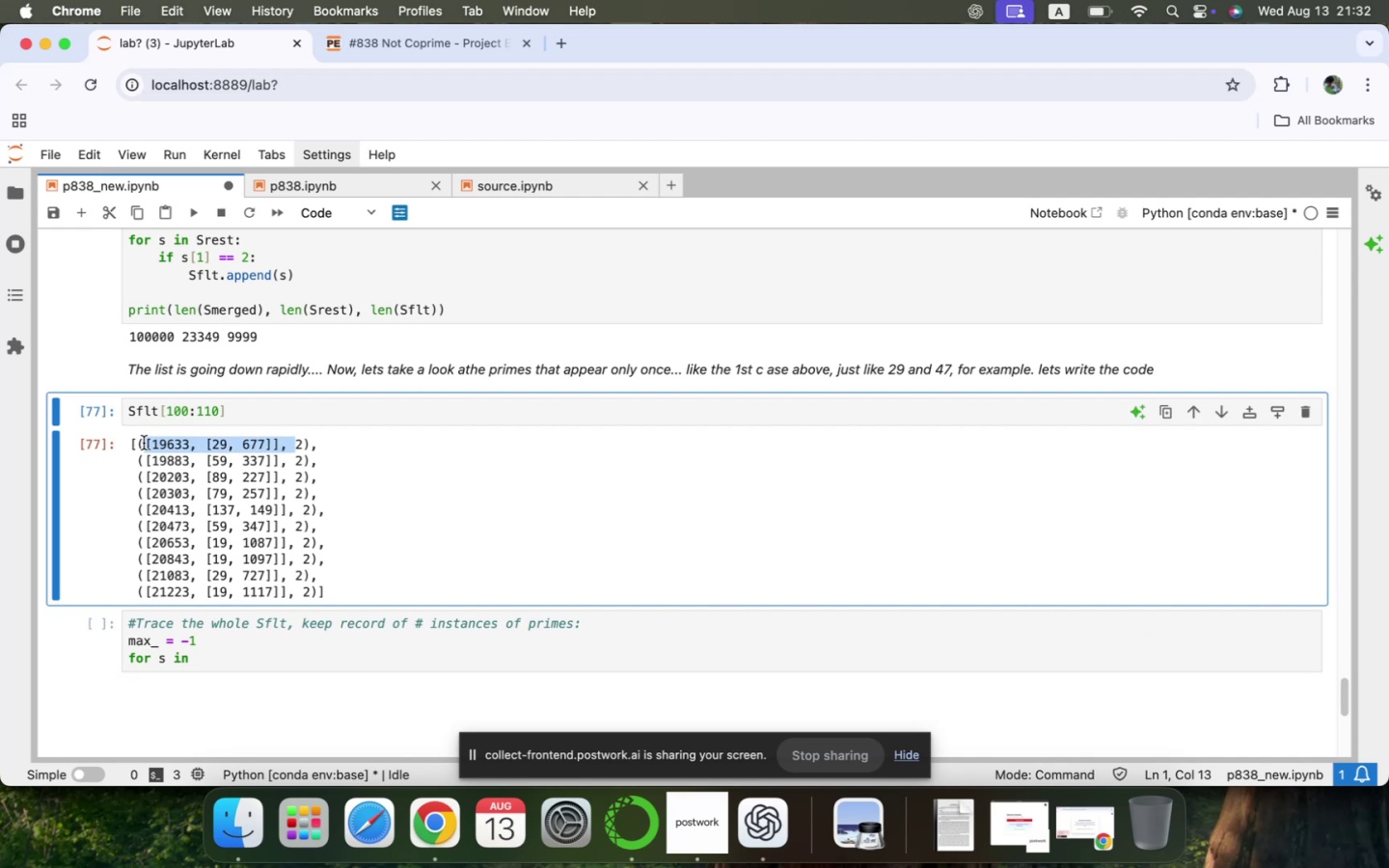 
left_click_drag(start_coordinate=[137, 443], to_coordinate=[311, 448])
 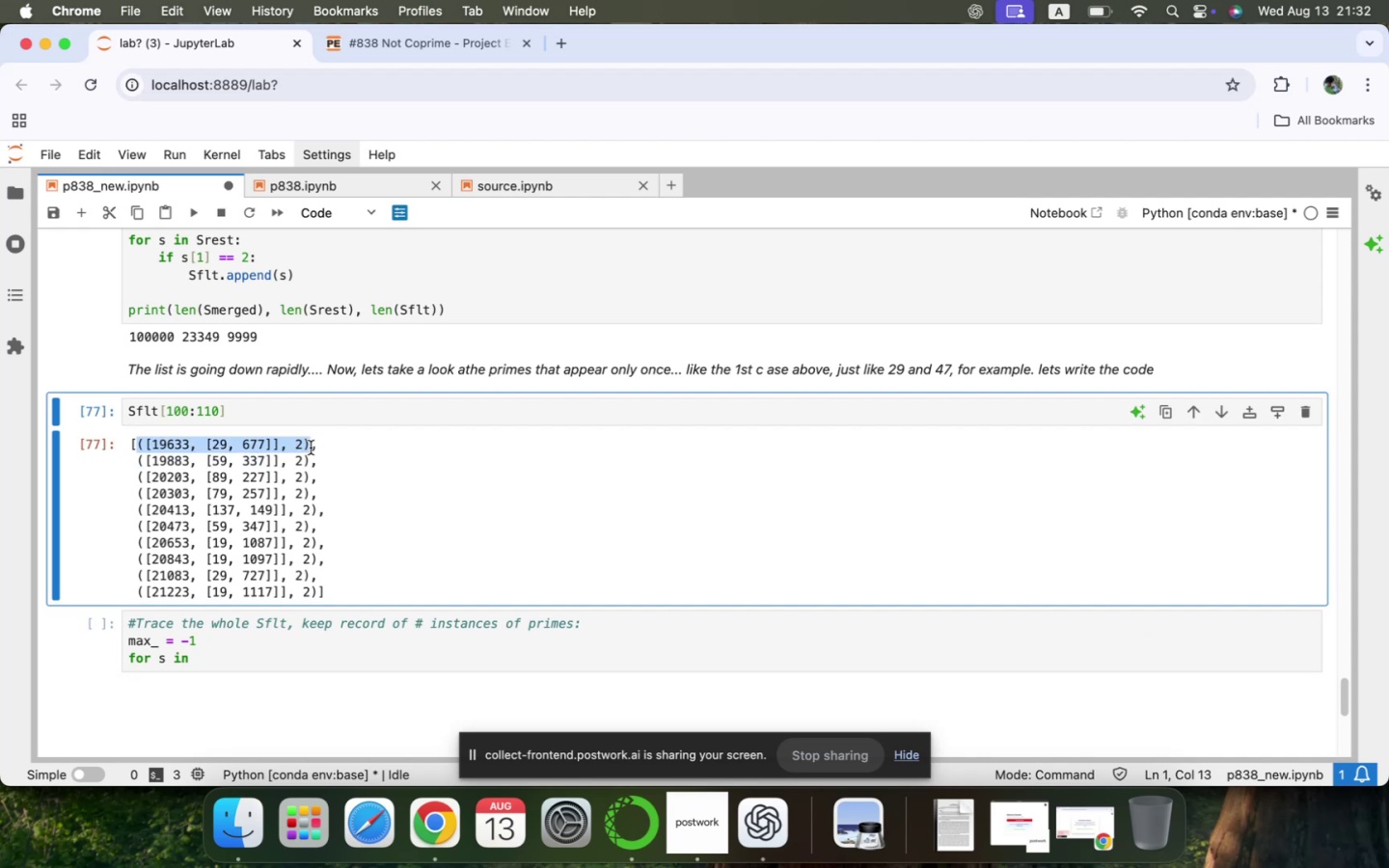 
key(Meta+C)
 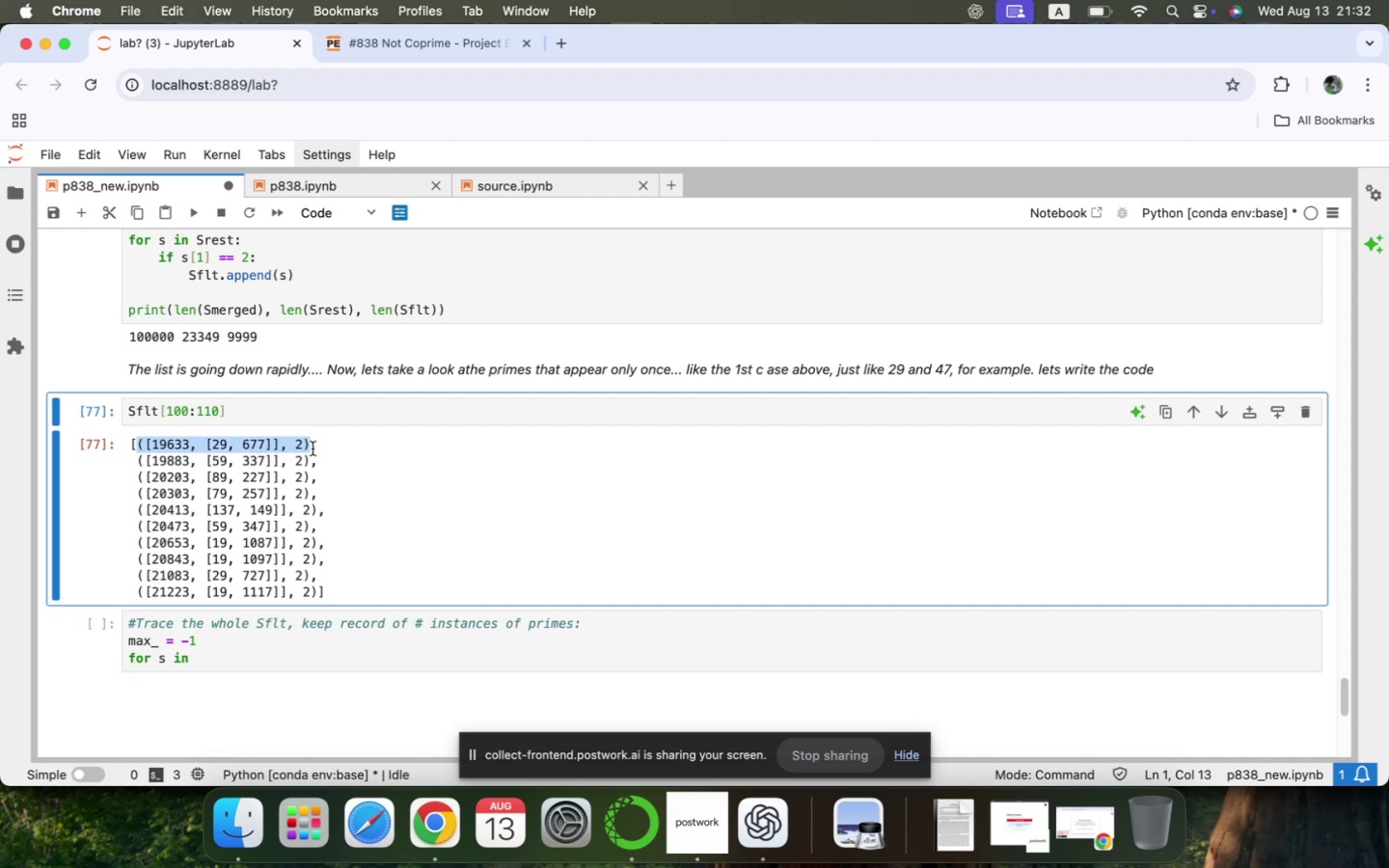 
key(Meta+CommandLeft)
 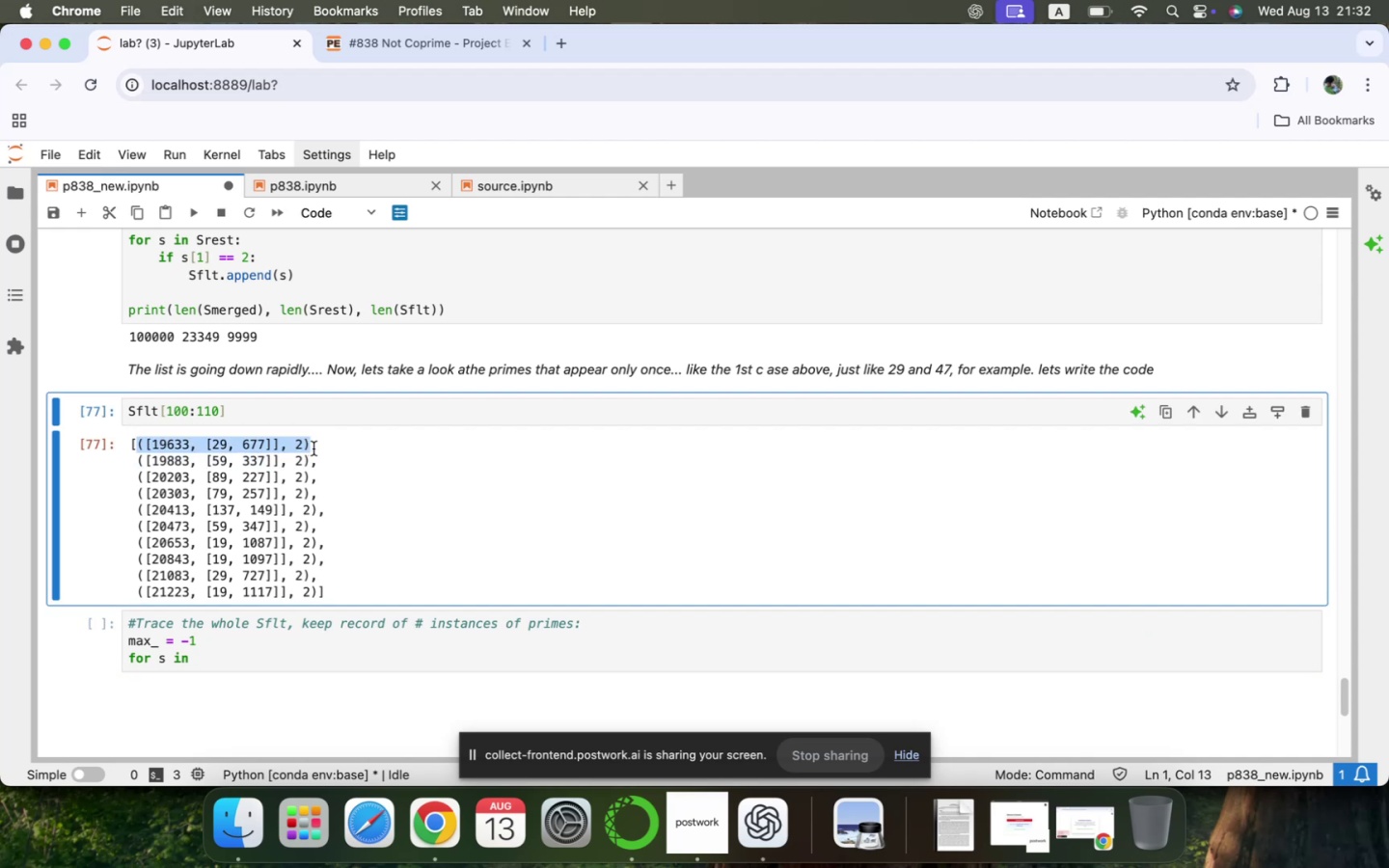 
key(Meta+Tab)
 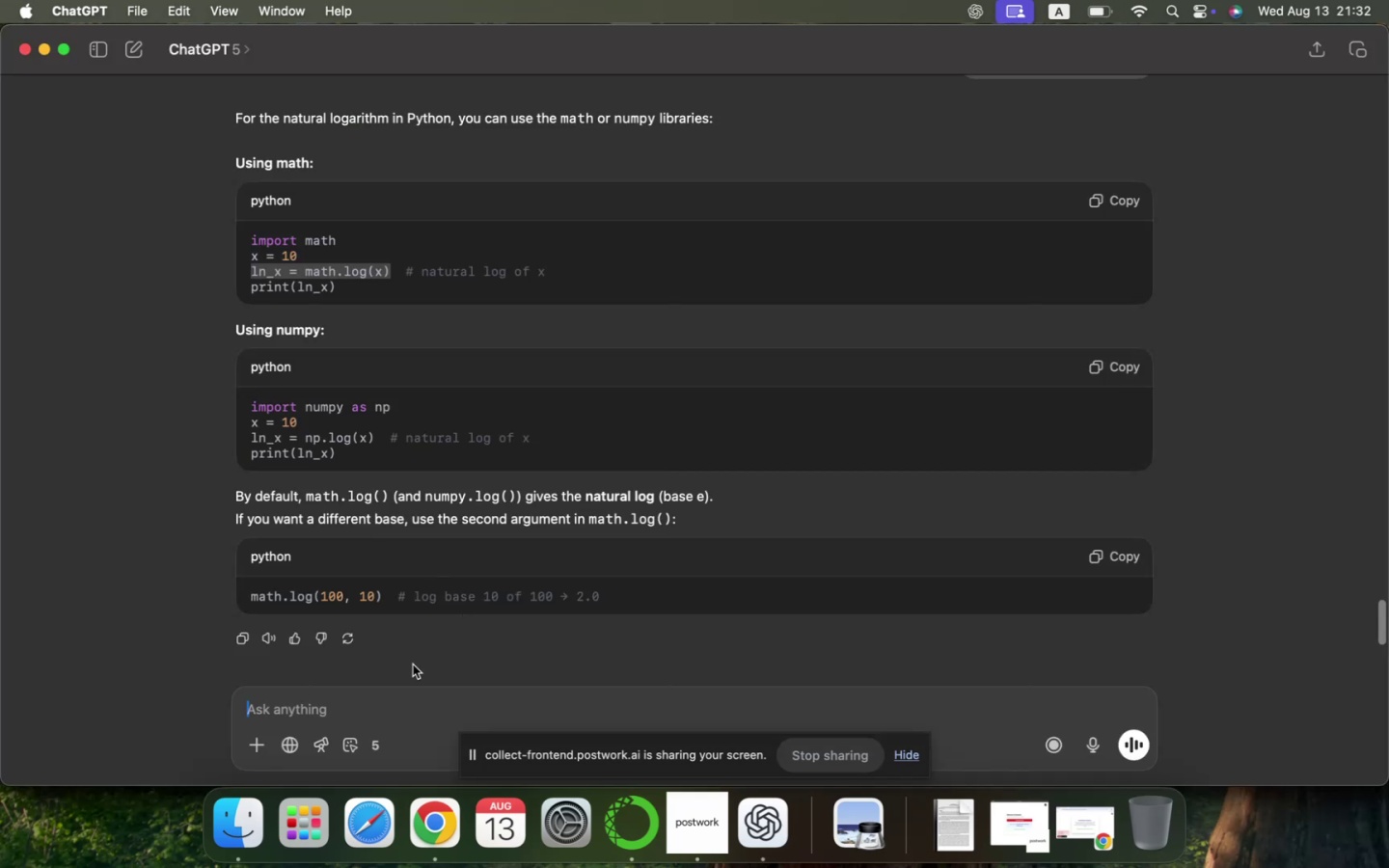 
left_click([391, 707])
 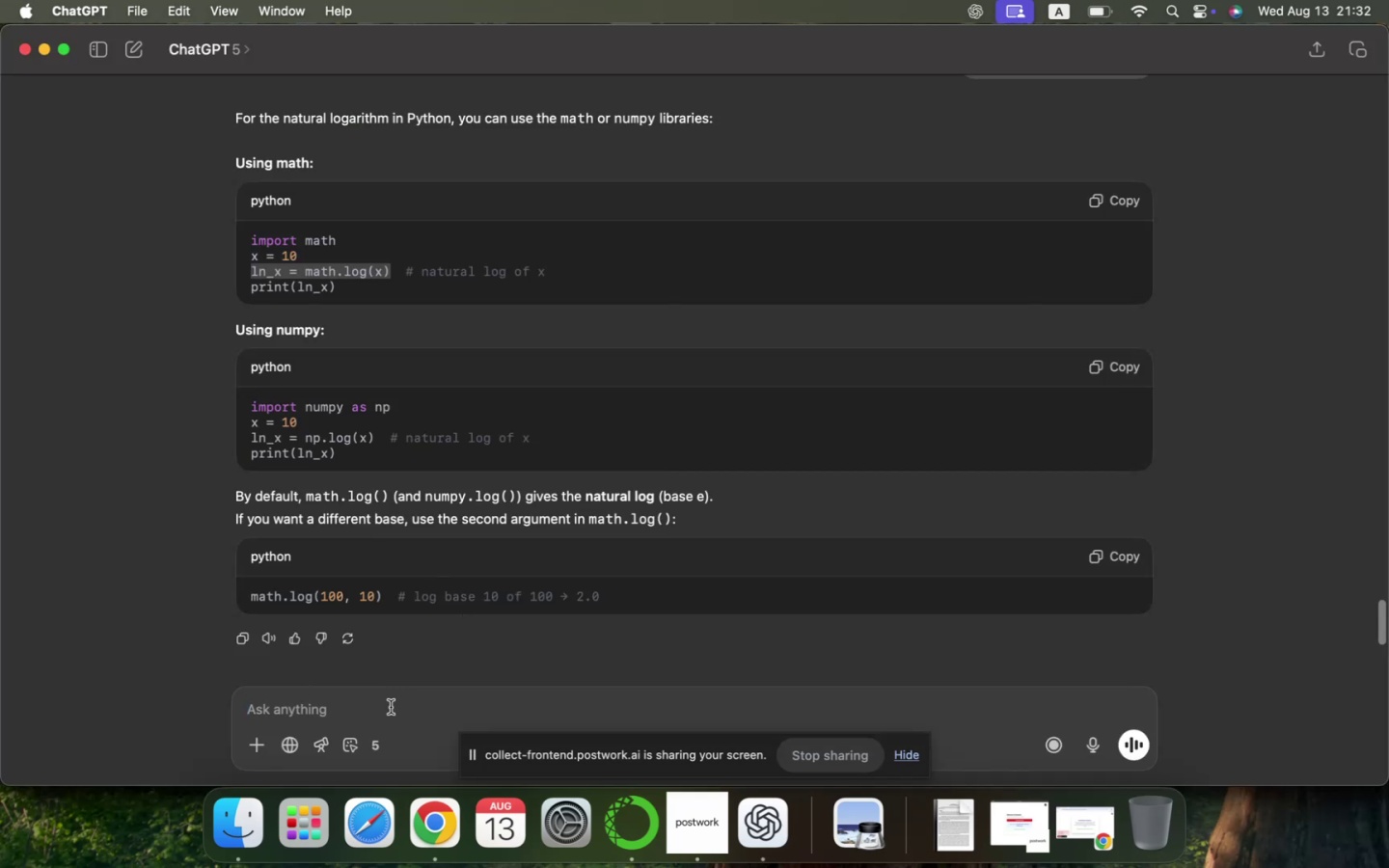 
type(say s = )
 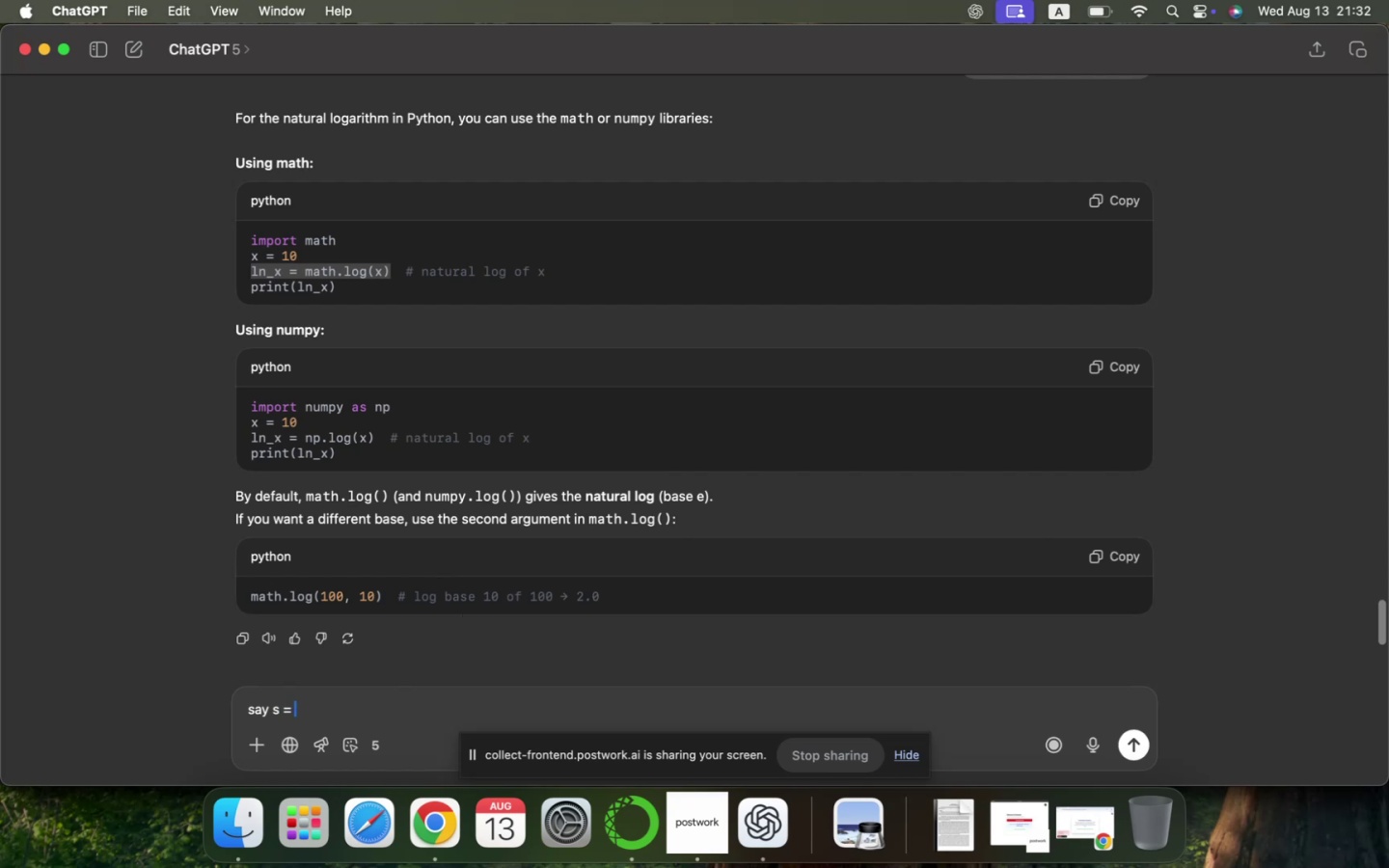 
key(Meta+CommandLeft)
 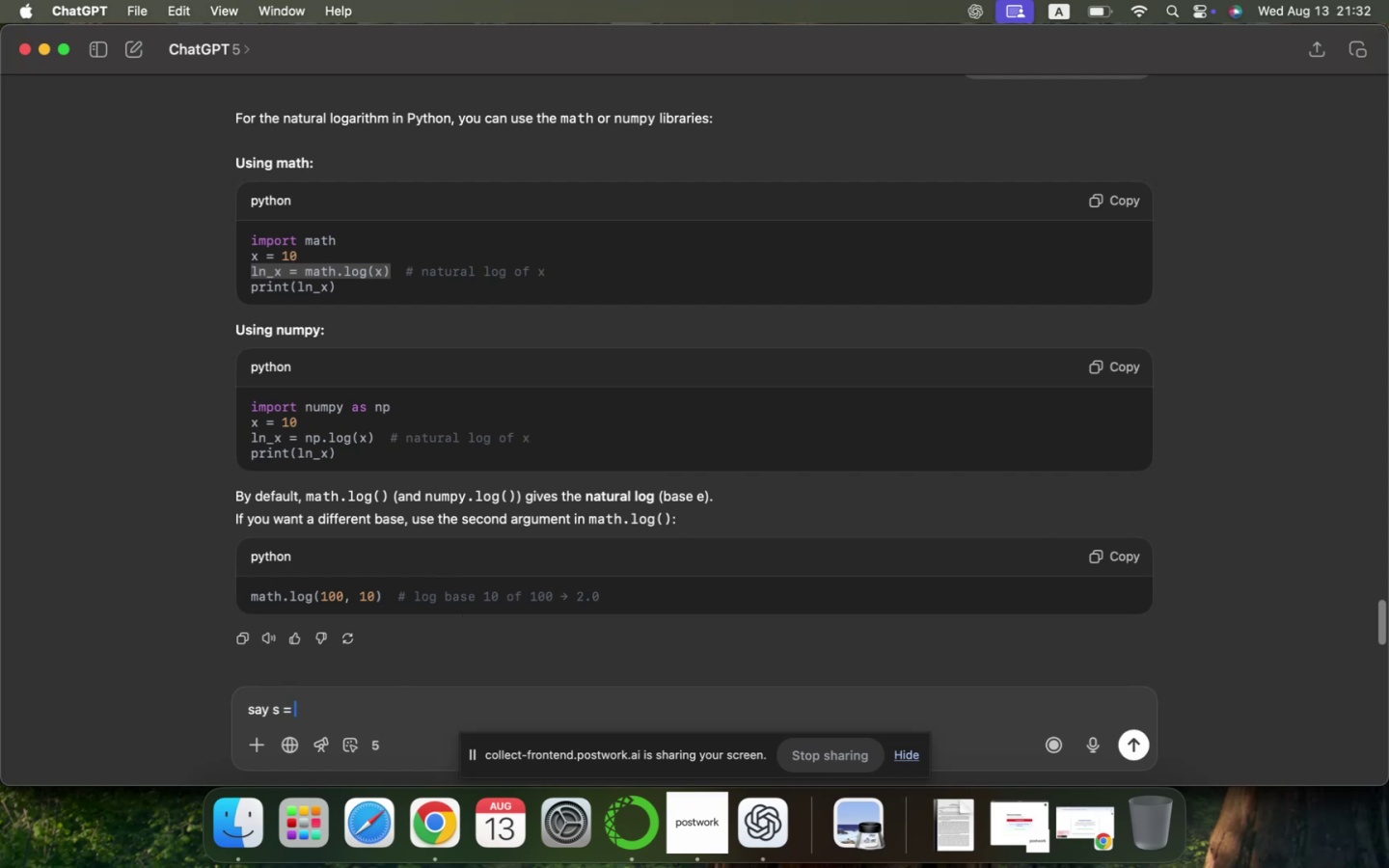 
key(Meta+V)
 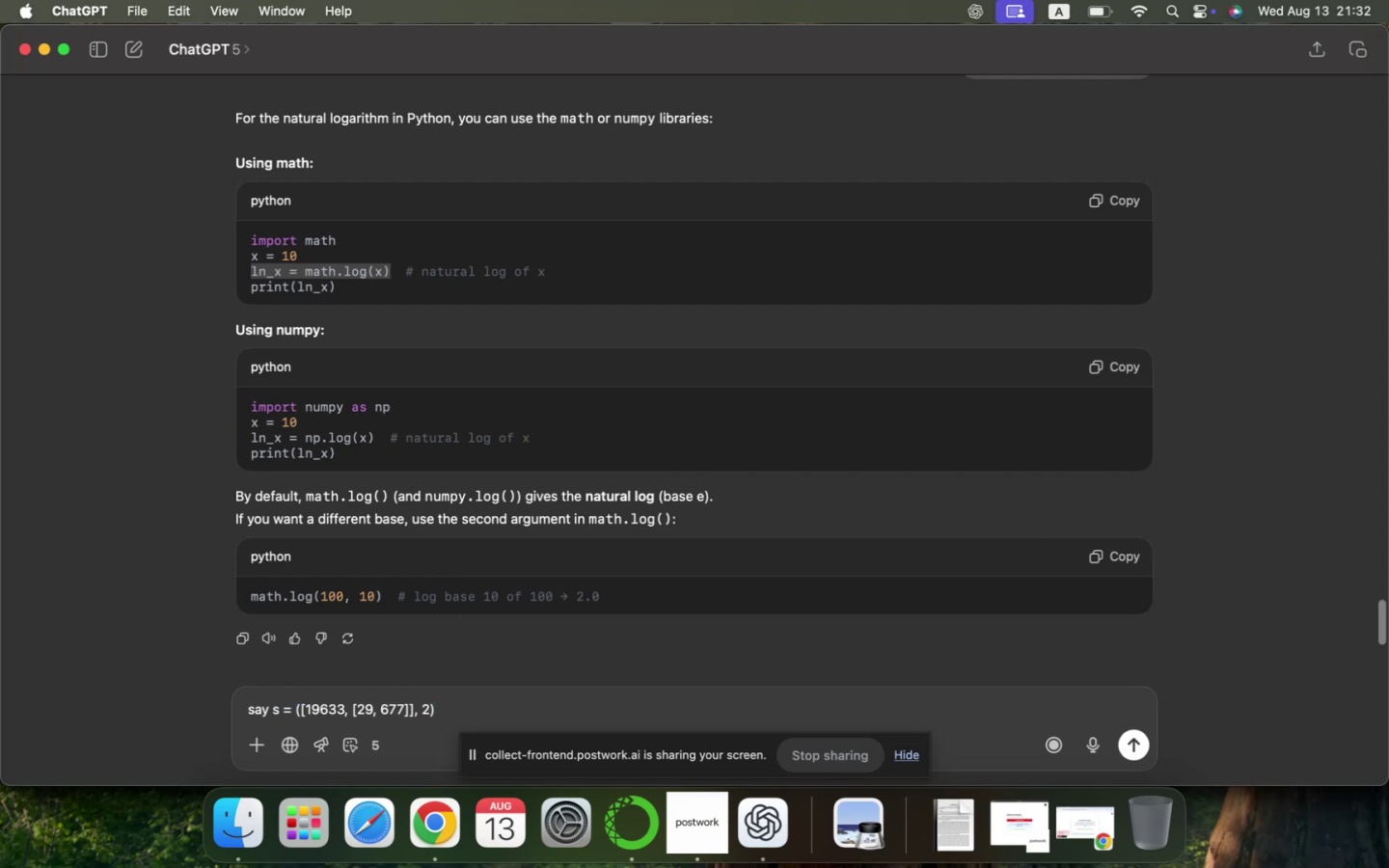 
type( and s in SS)
 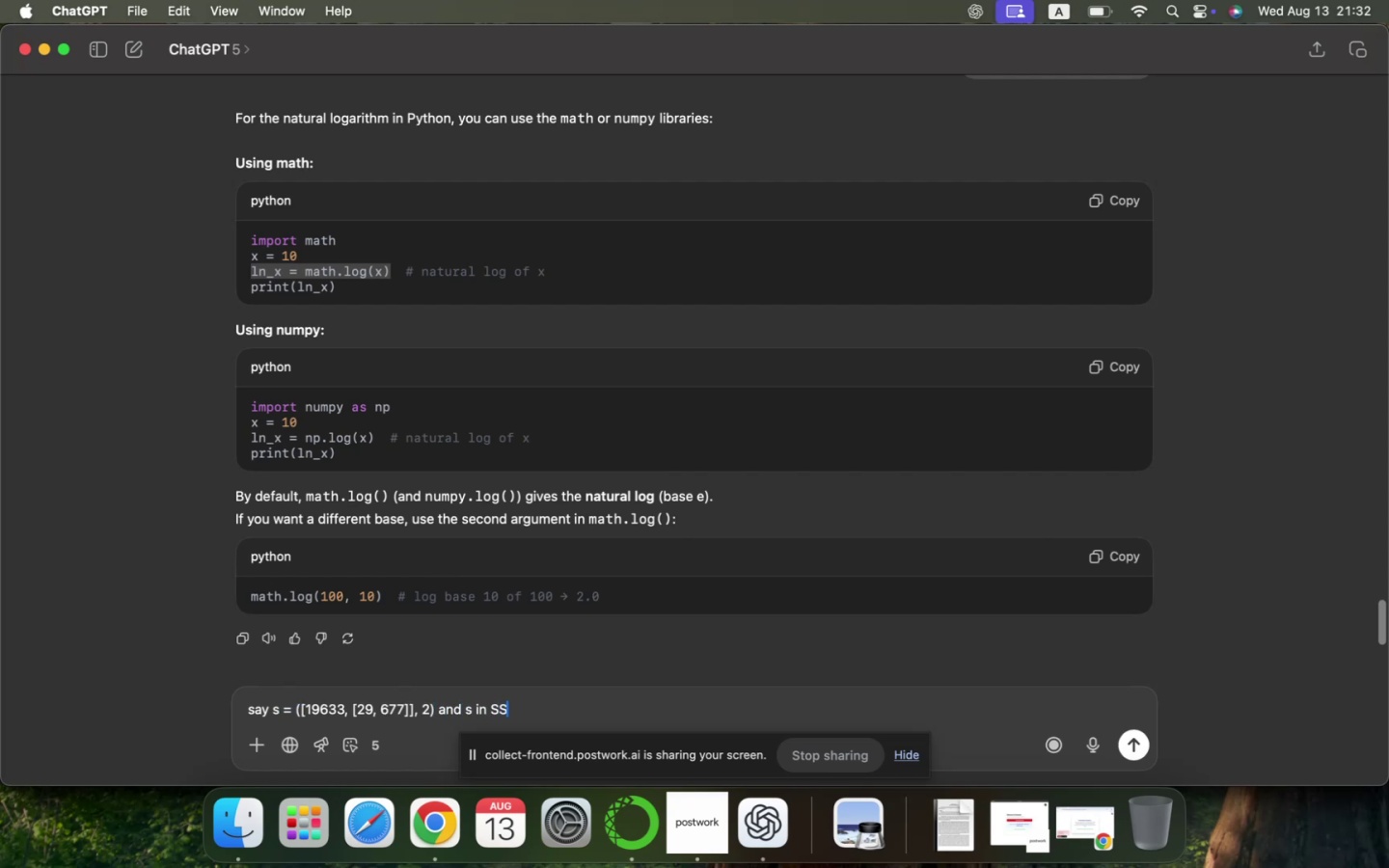 
key(Shift+Enter)
 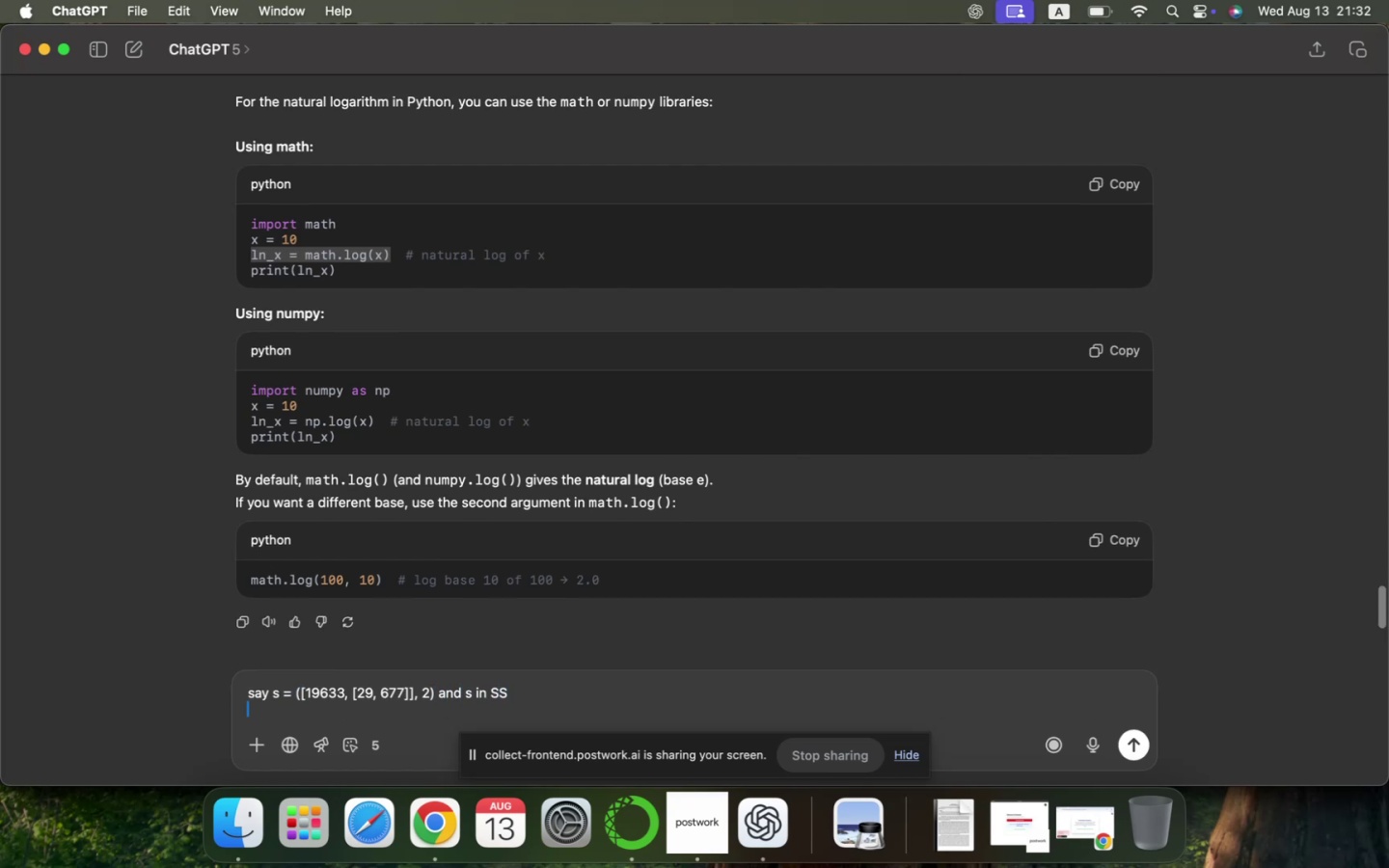 
type(Now I need the max in s[0)
 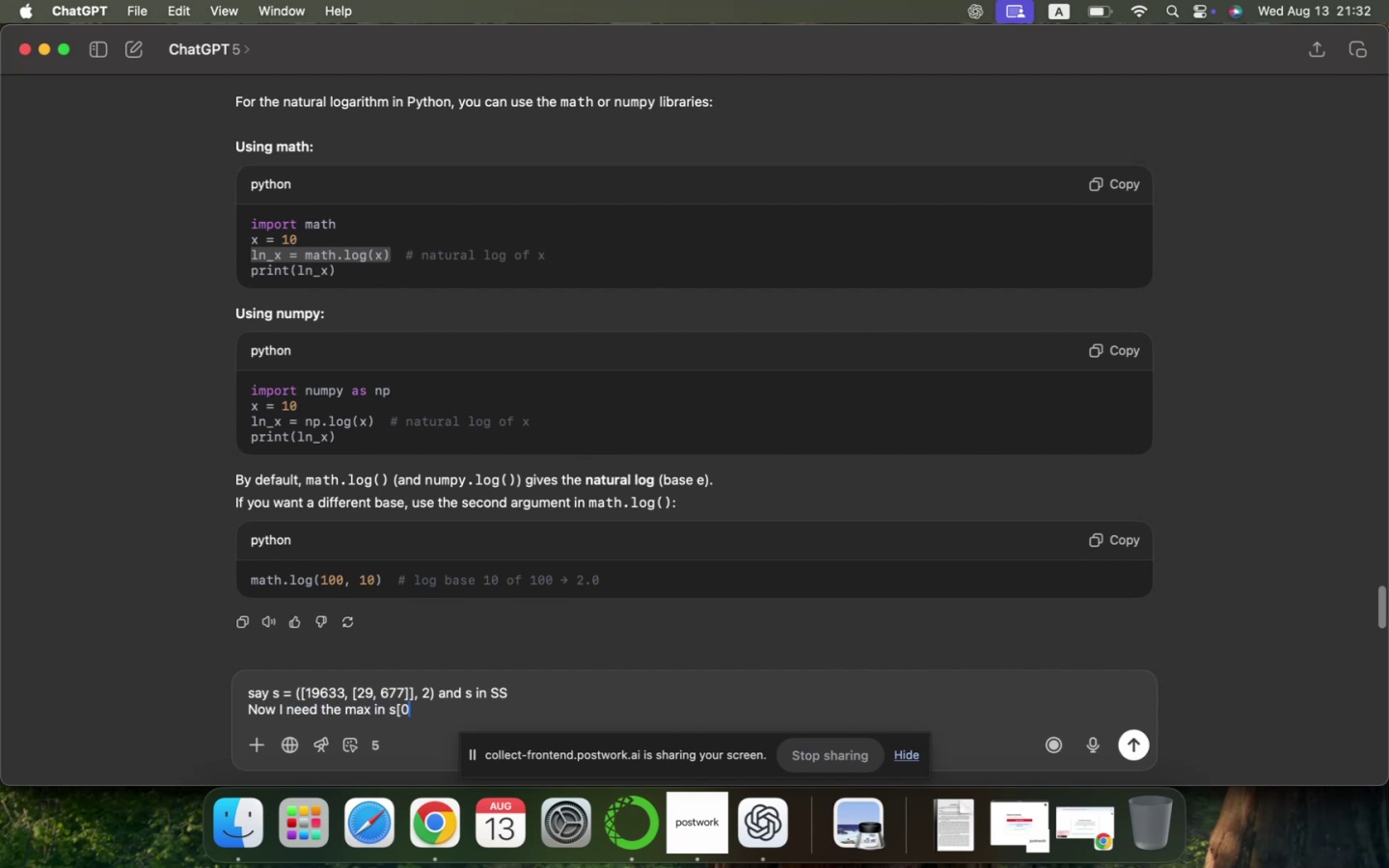 
key(ArrowRight)
 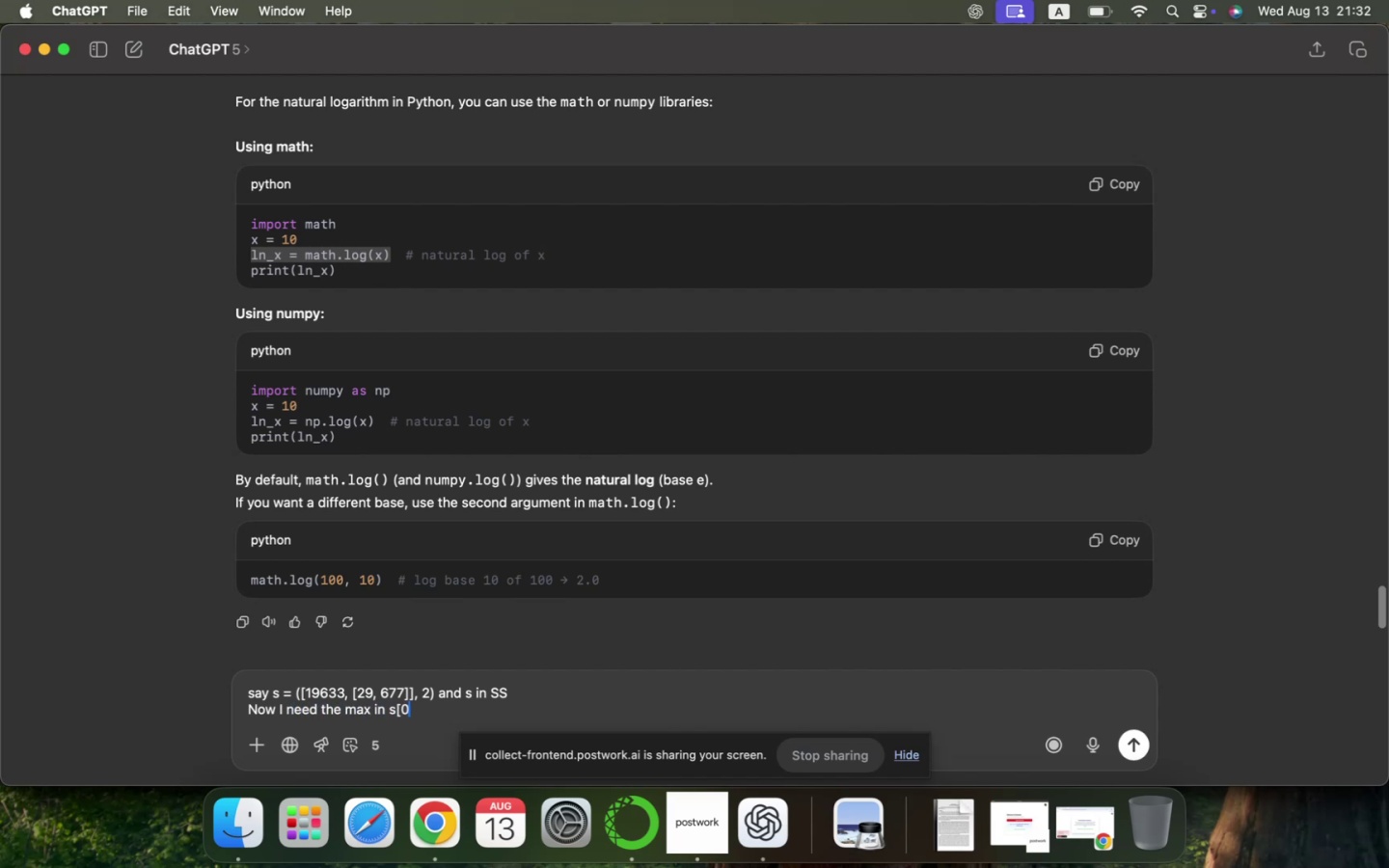 
key(BracketRight)
 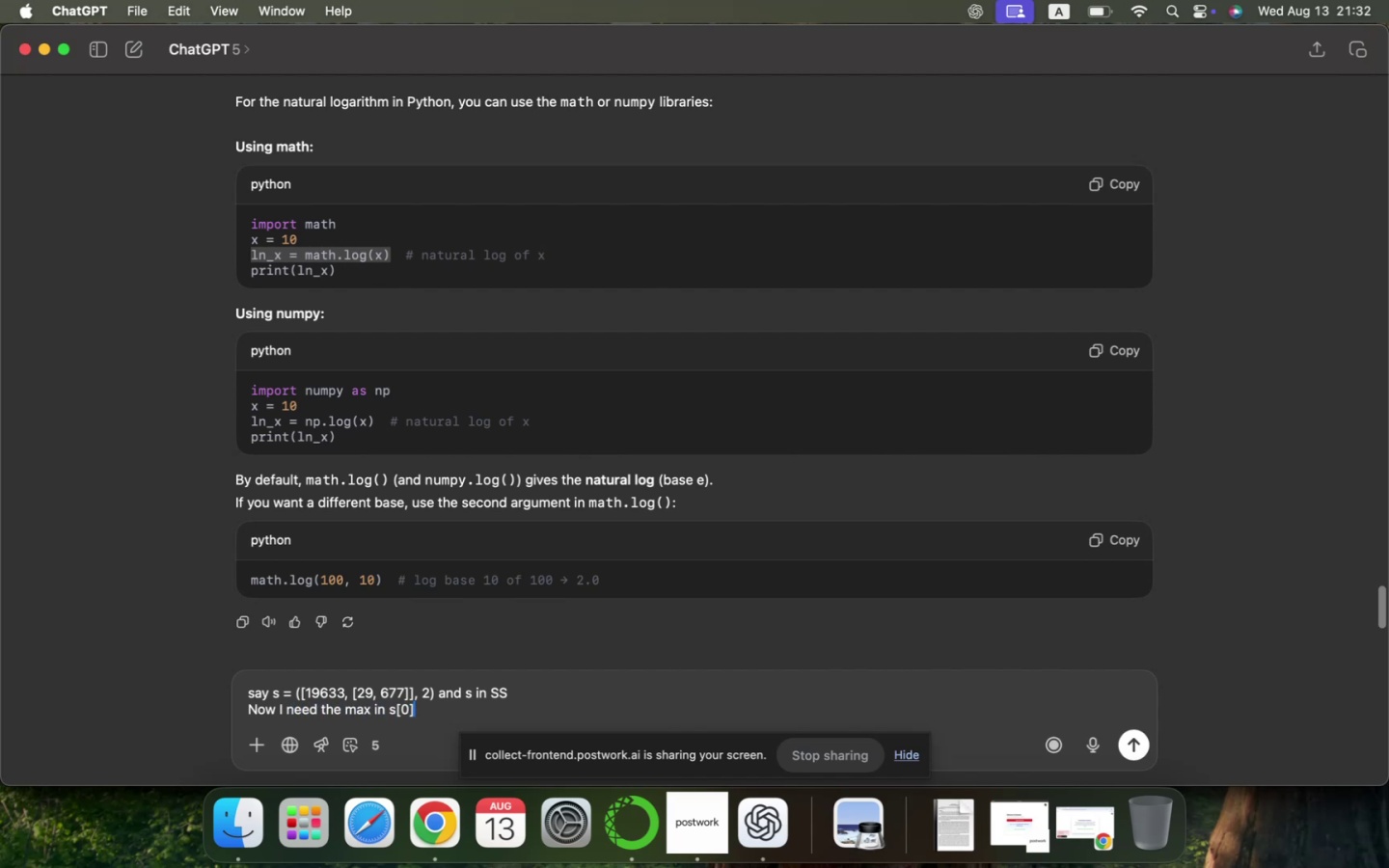 
key(BracketLeft)
 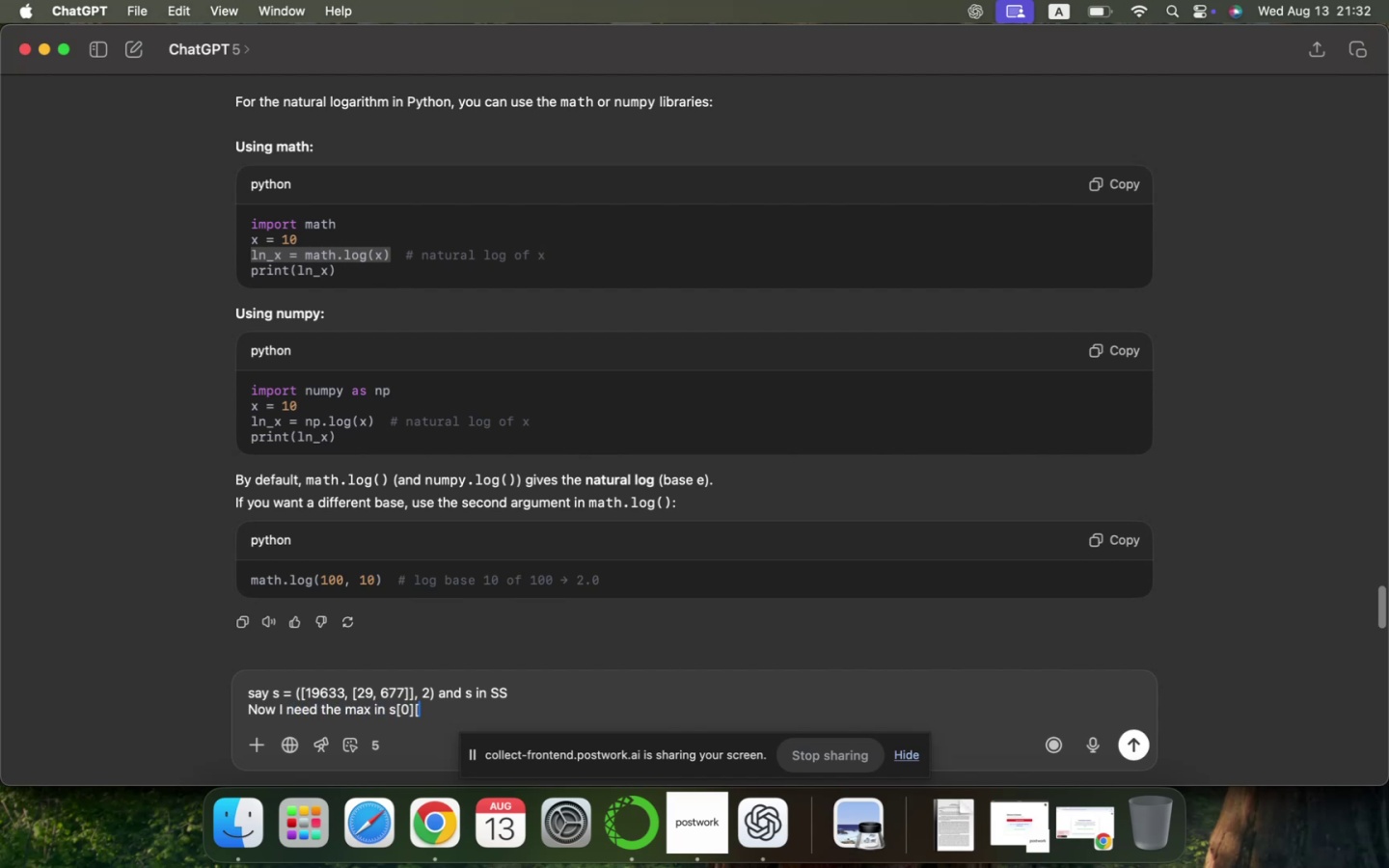 
key(1)
 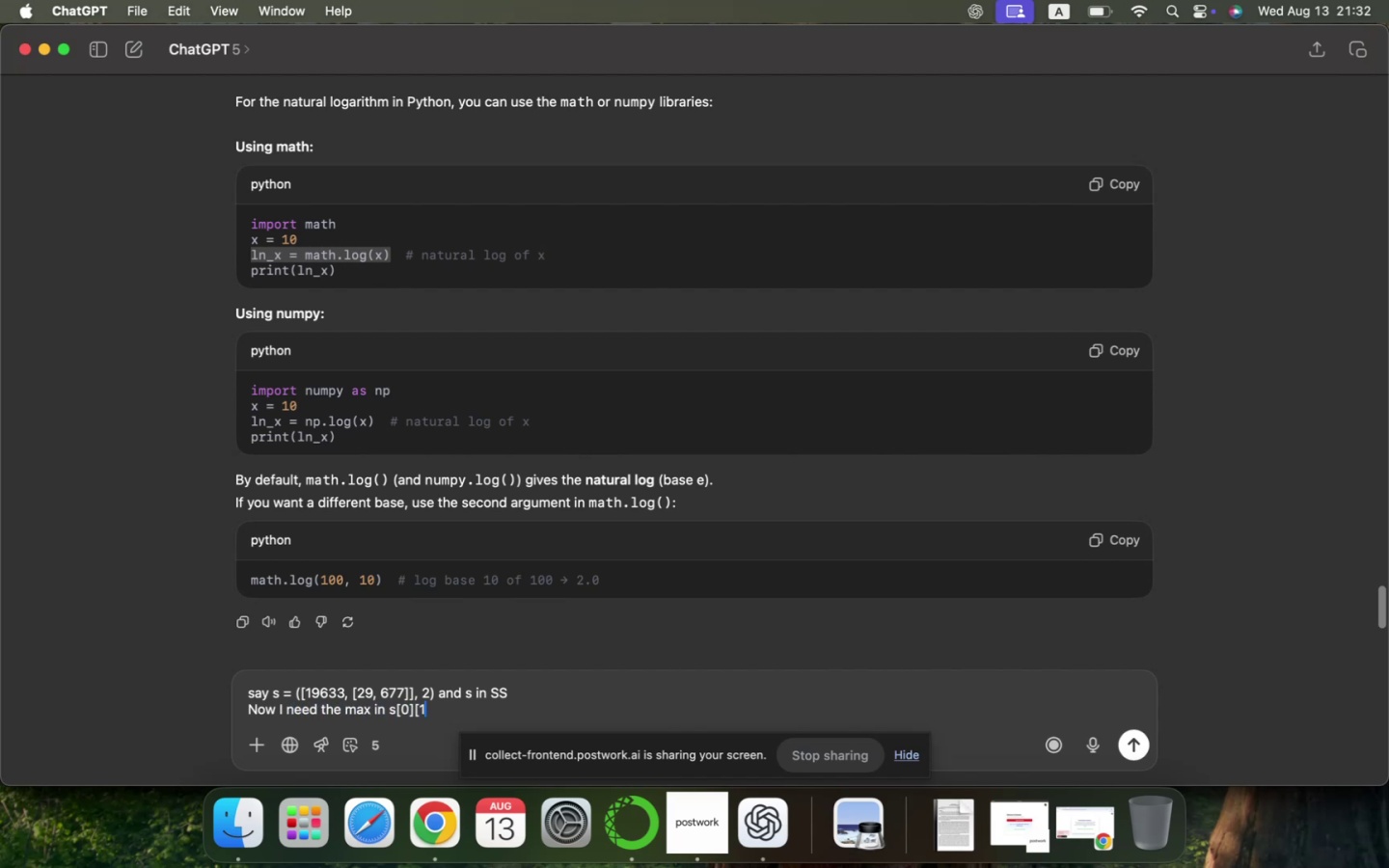 
key(ArrowRight)
 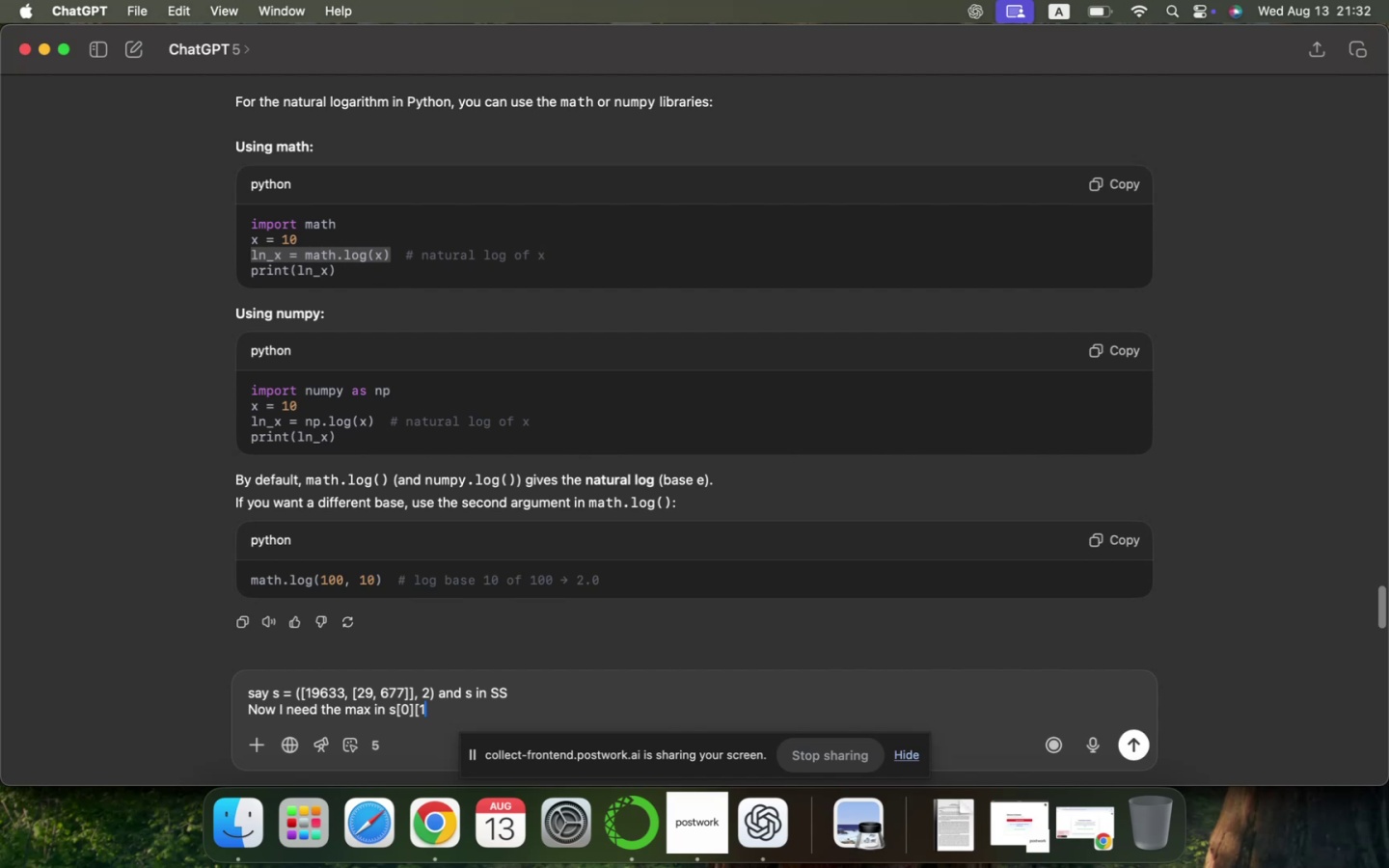 
key(BracketRight)
 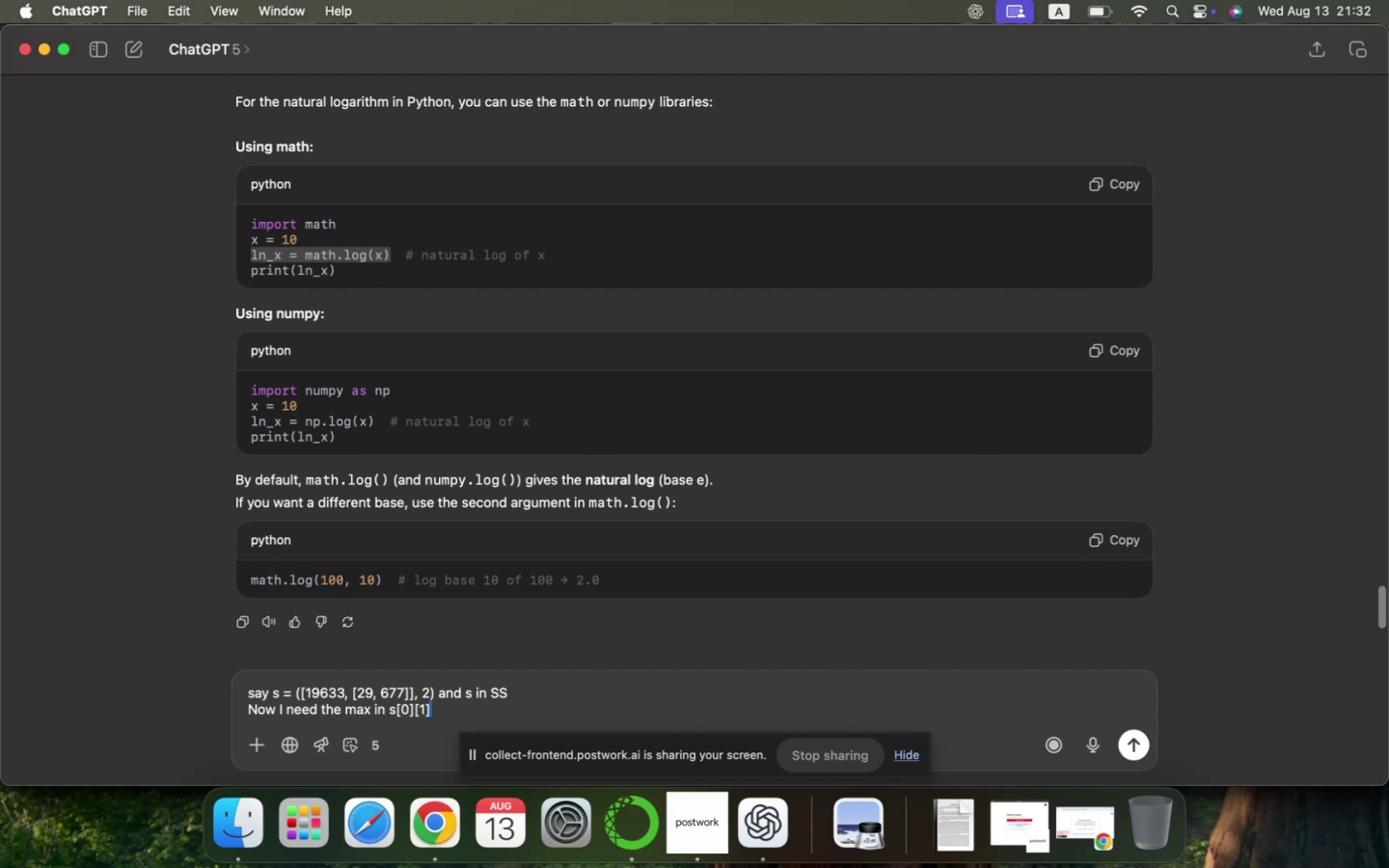 
key(Space)
 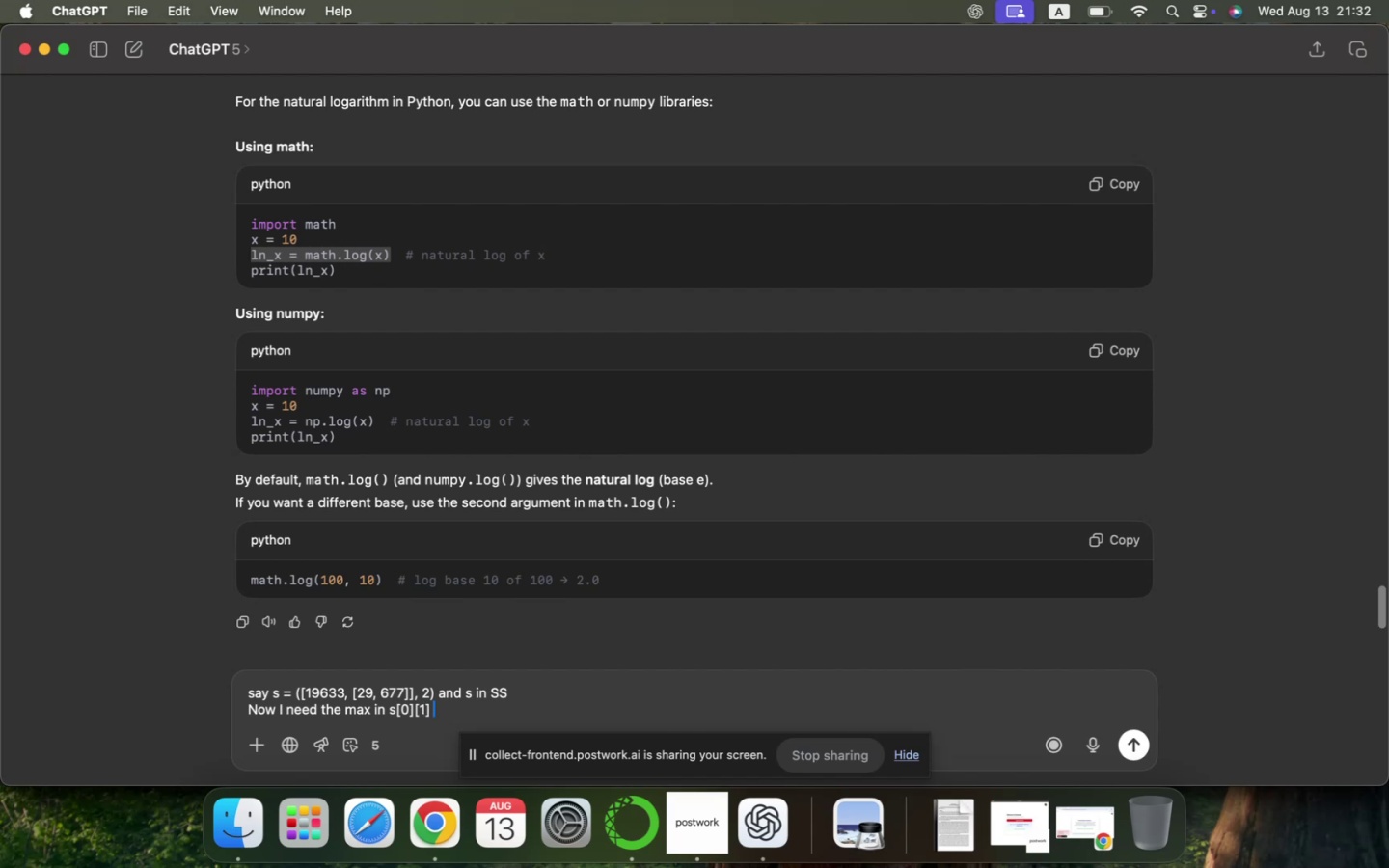 
type(tracing all scu)
key(Backspace)
key(Backspace)
type(uch s)
 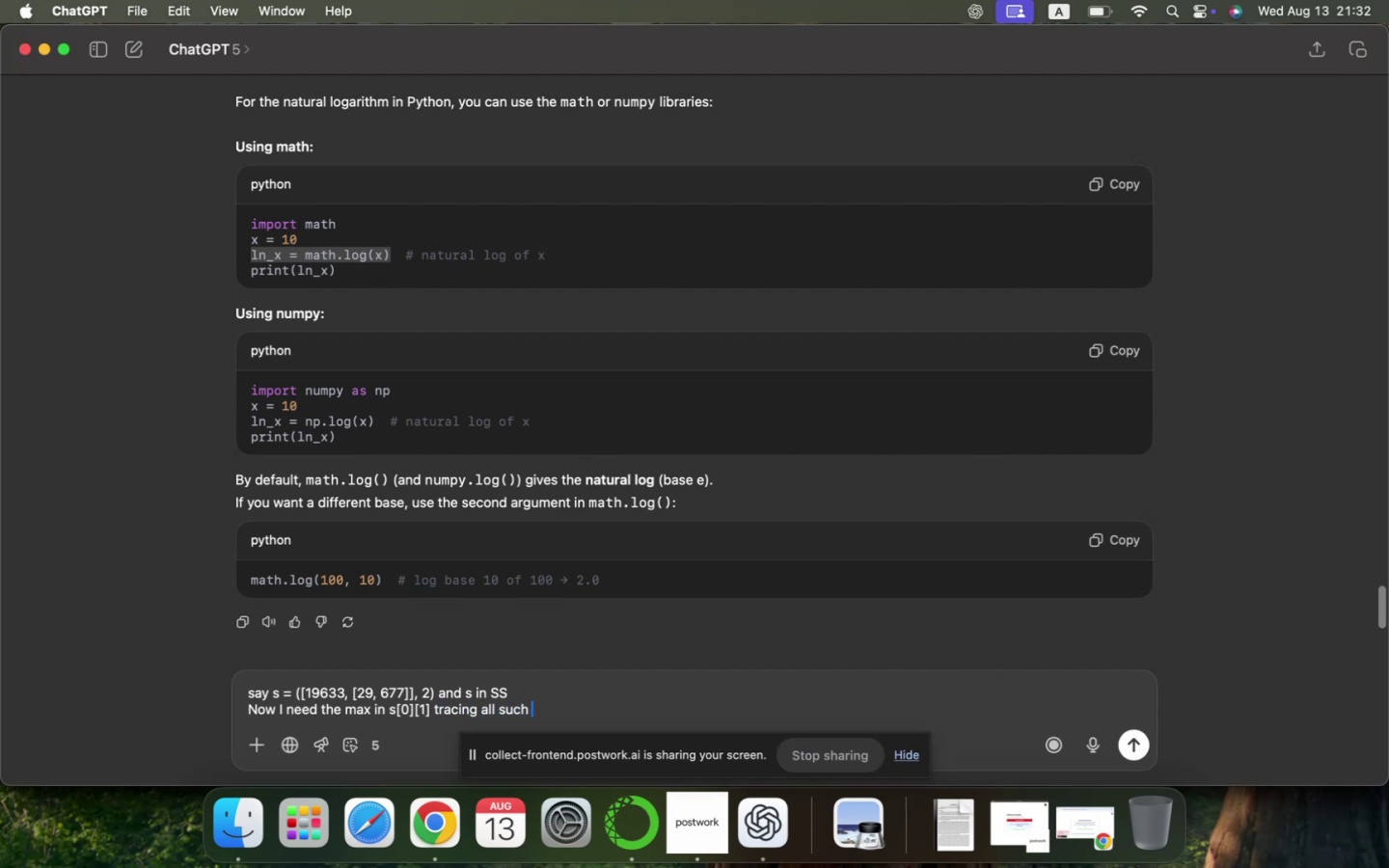 
key(Enter)
 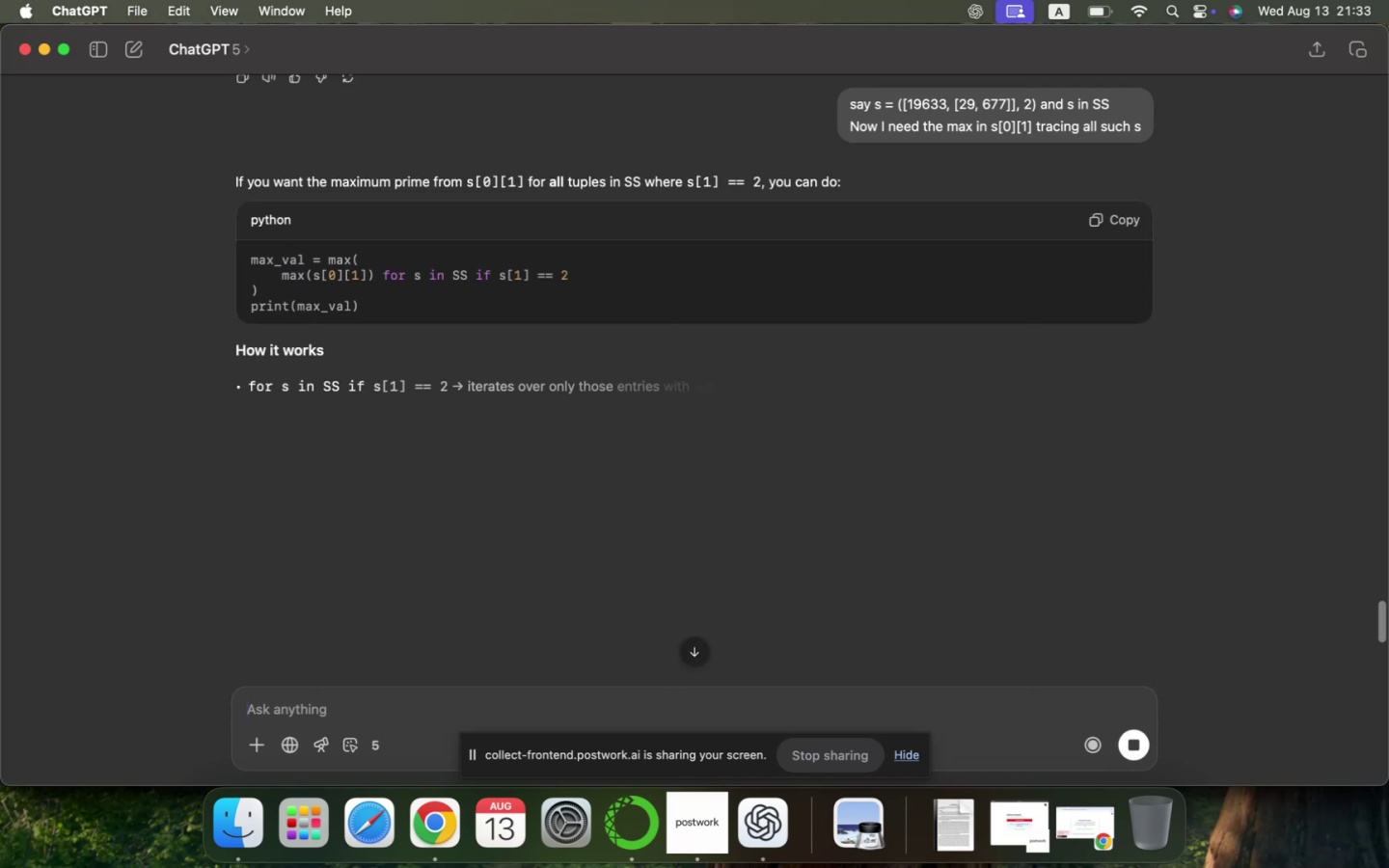 
wait(9.26)
 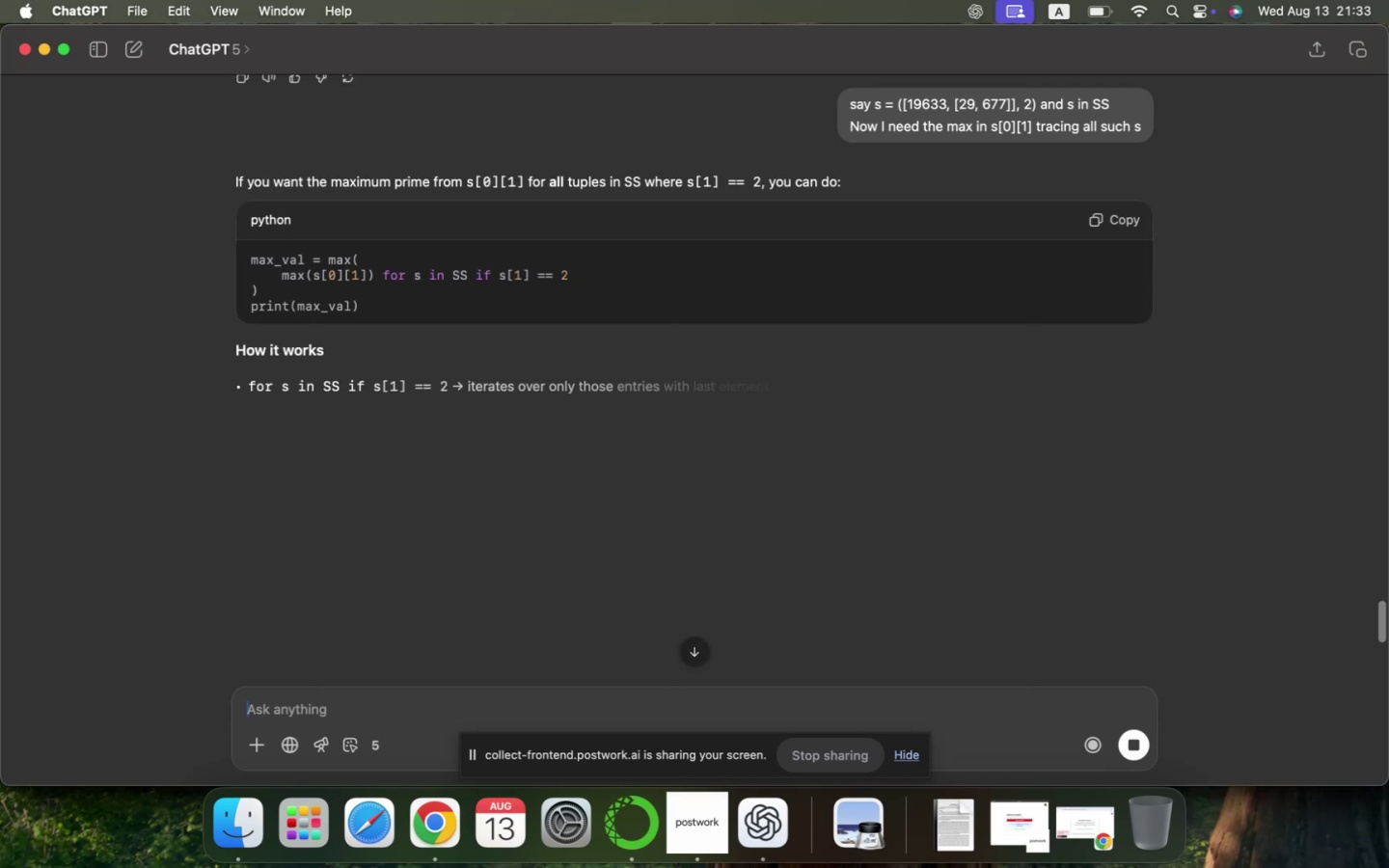 
left_click_drag(start_coordinate=[380, 316], to_coordinate=[247, 252])
 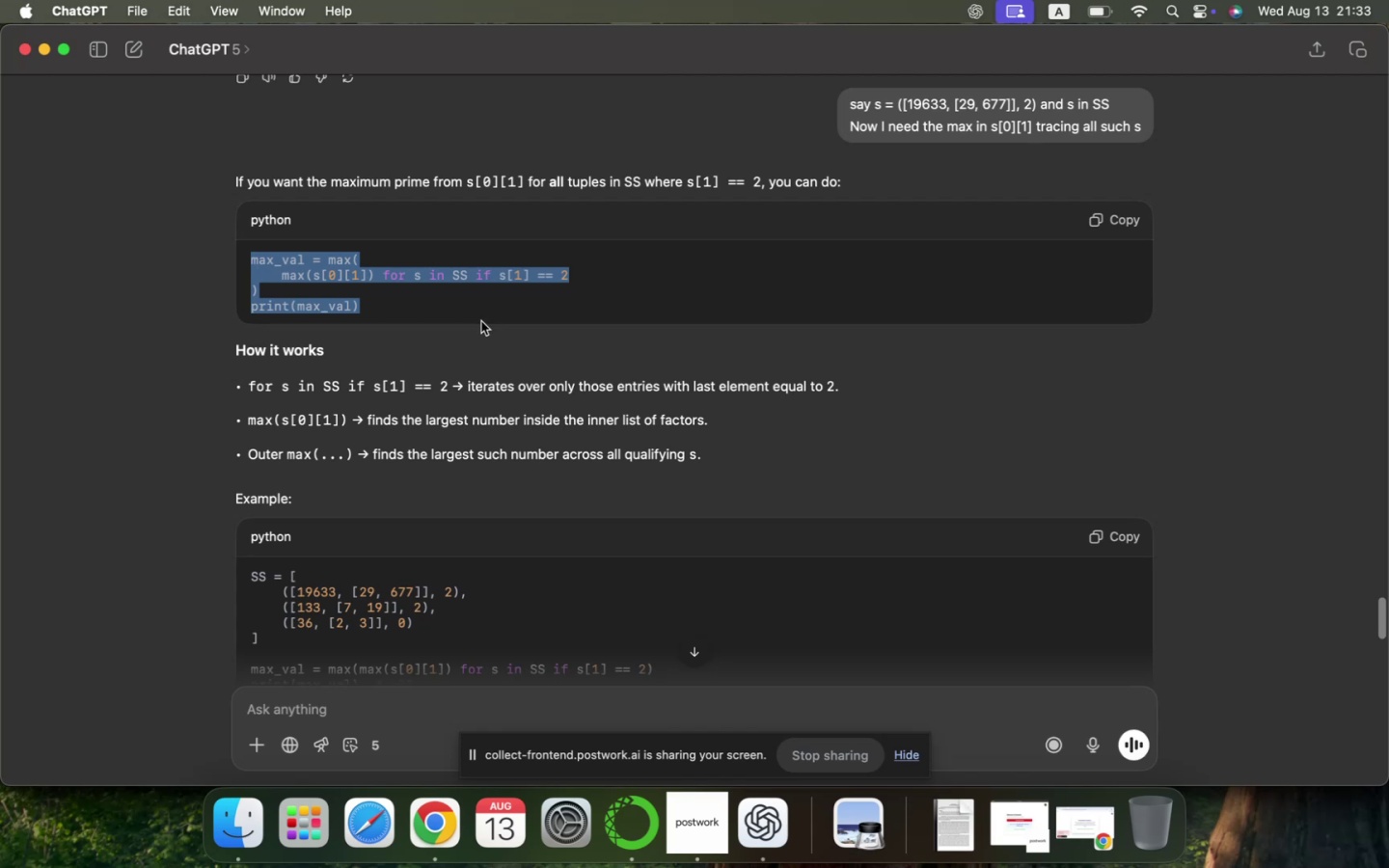 
key(Meta+CommandLeft)
 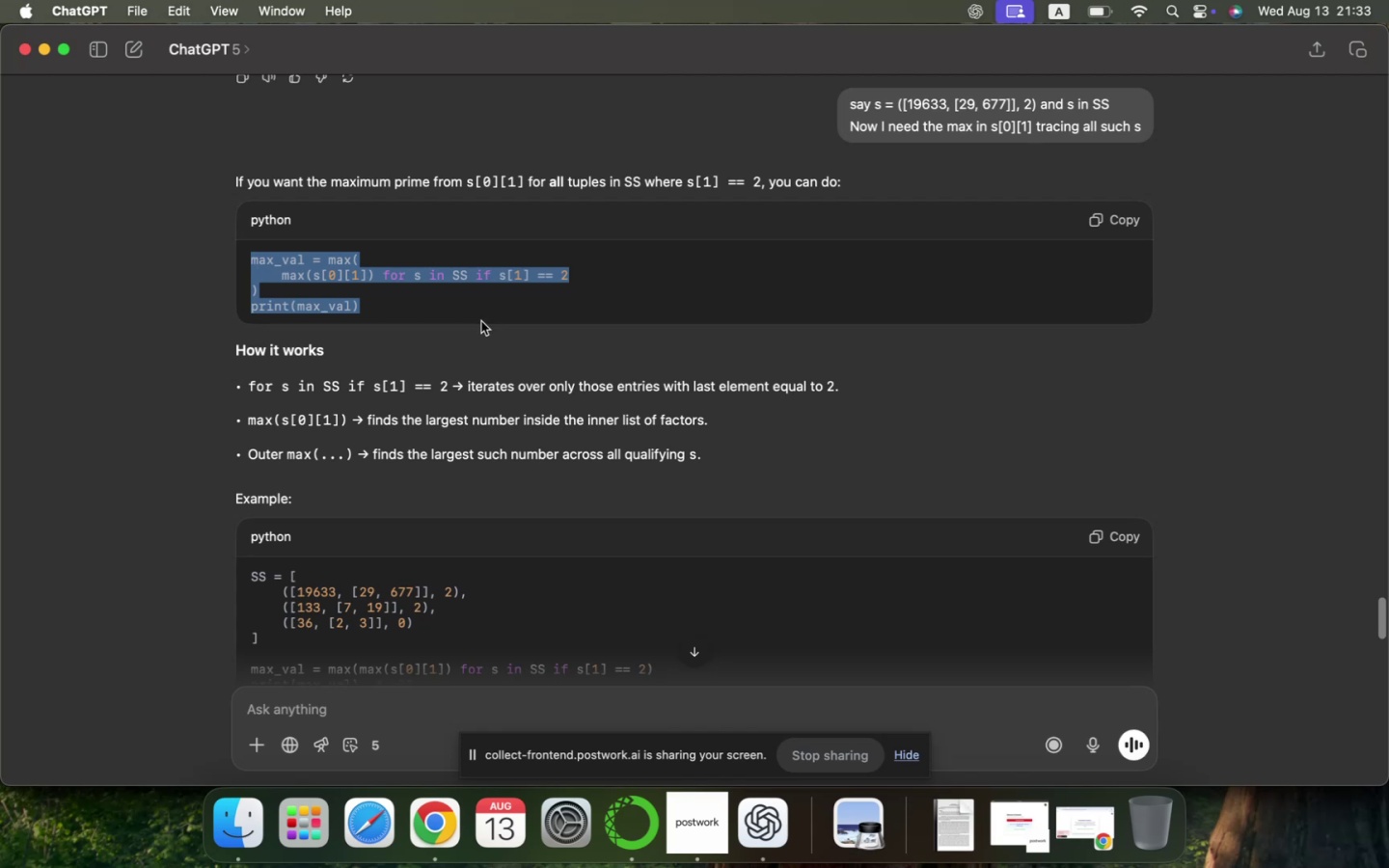 
key(Meta+C)
 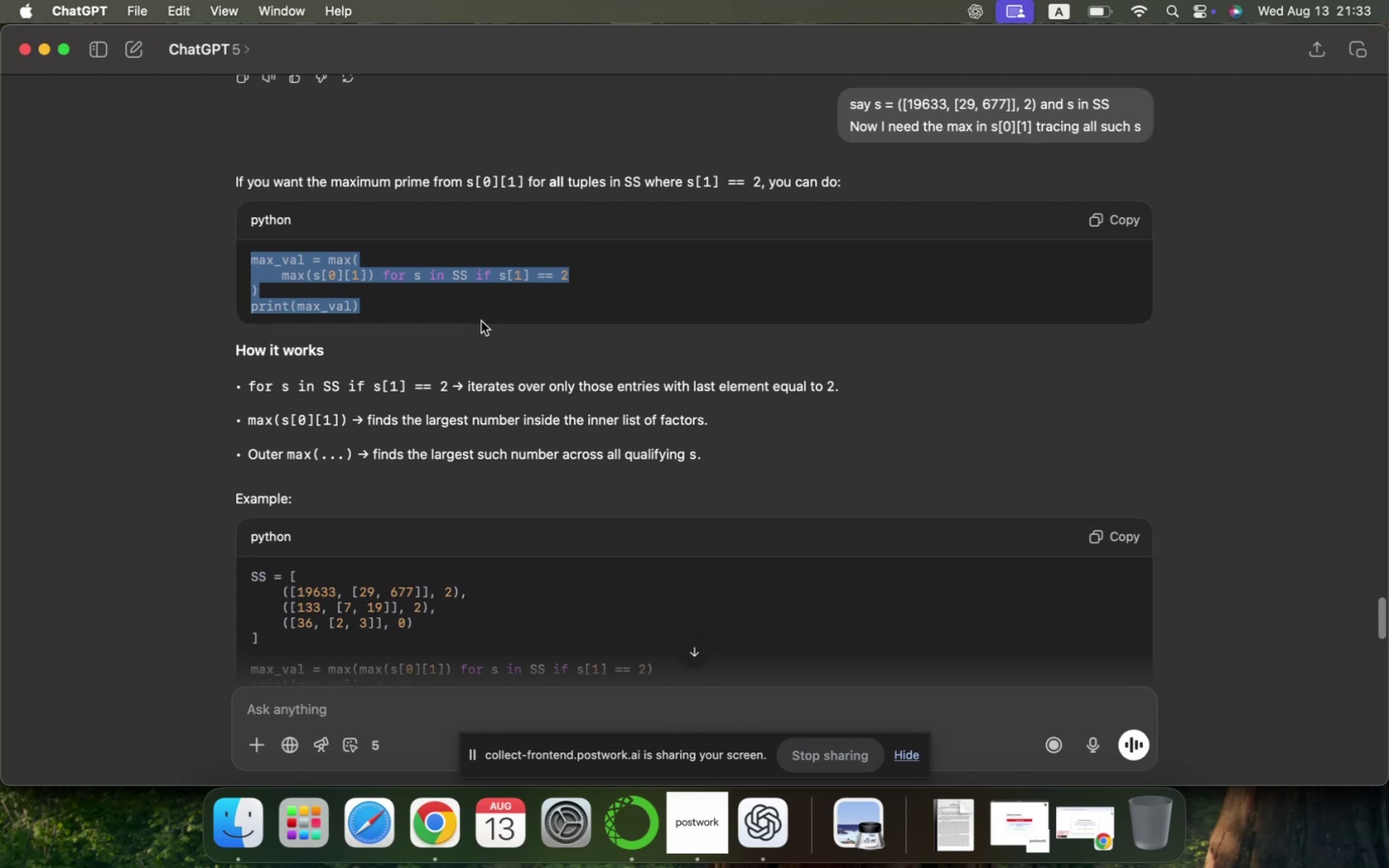 
key(Meta+CommandLeft)
 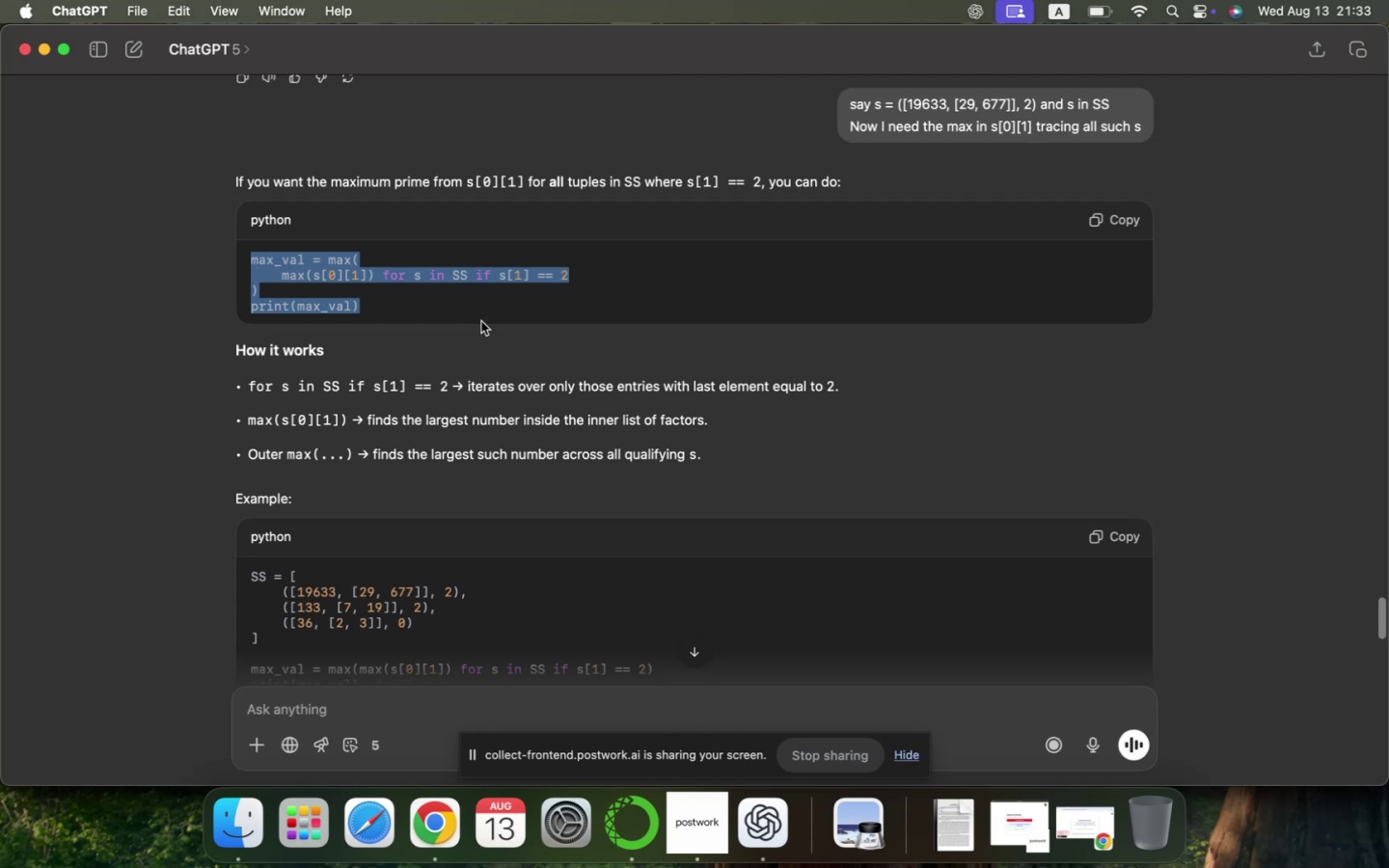 
key(Meta+Tab)
 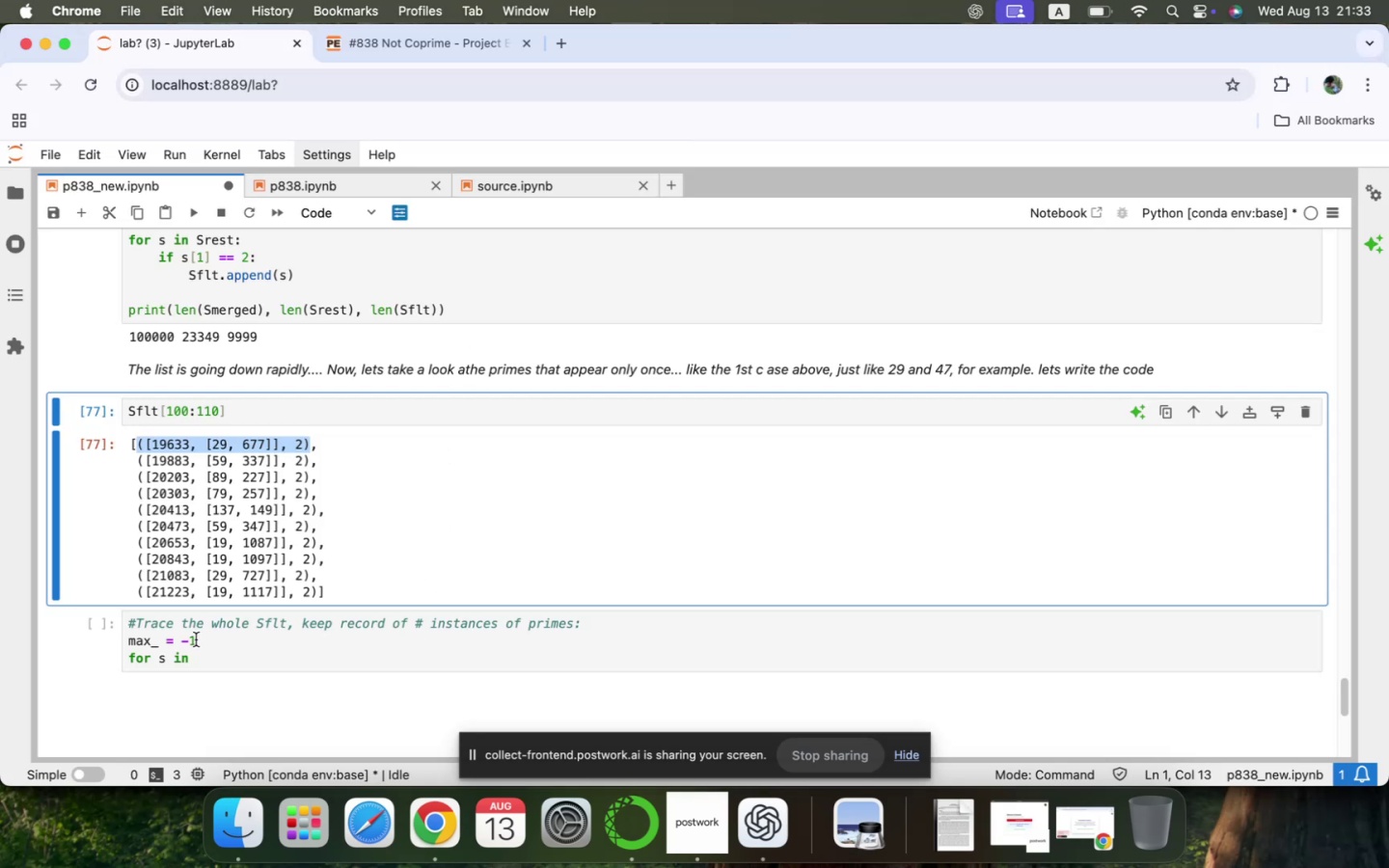 
left_click([97, 642])
 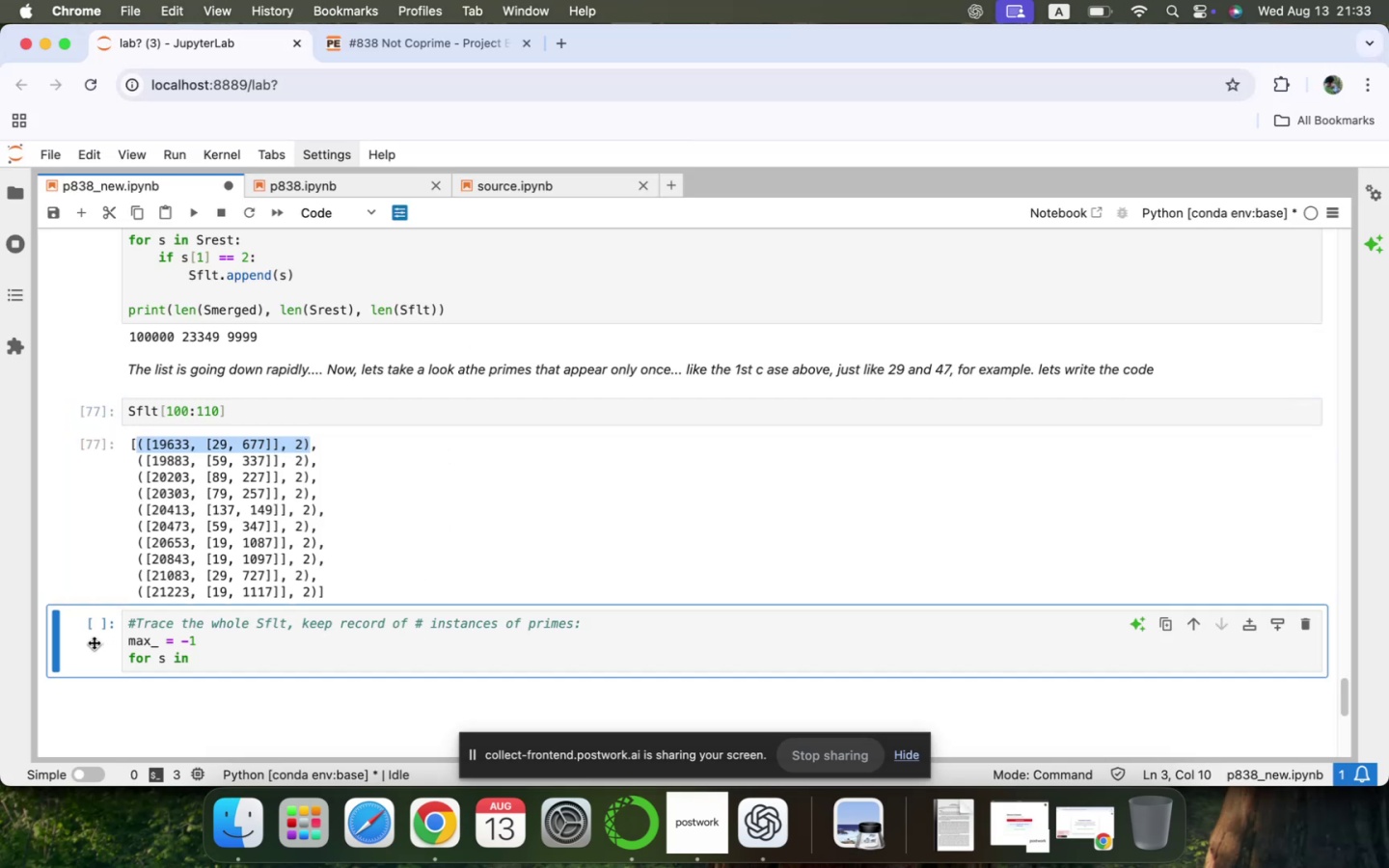 
key(A)
 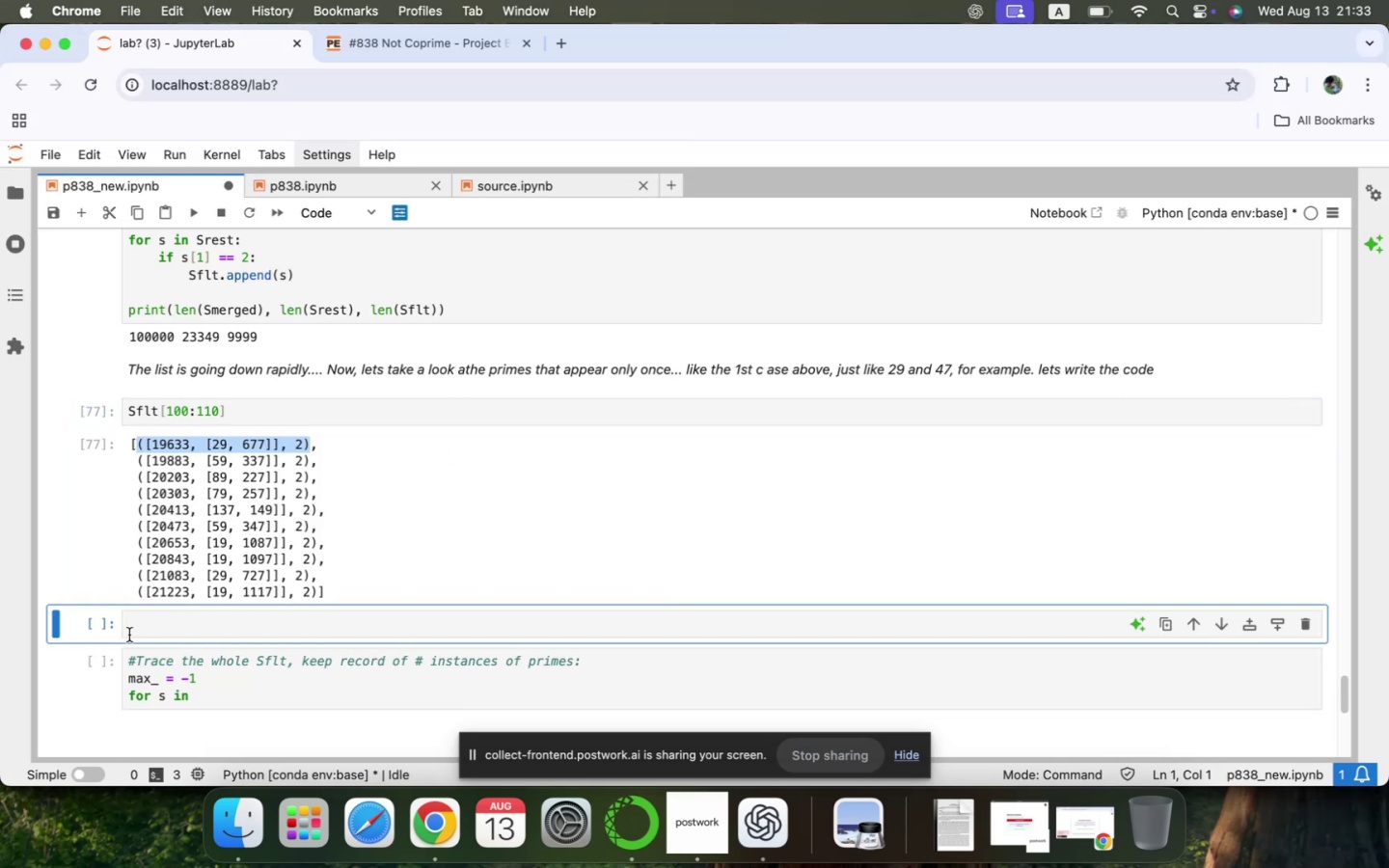 
left_click([151, 634])
 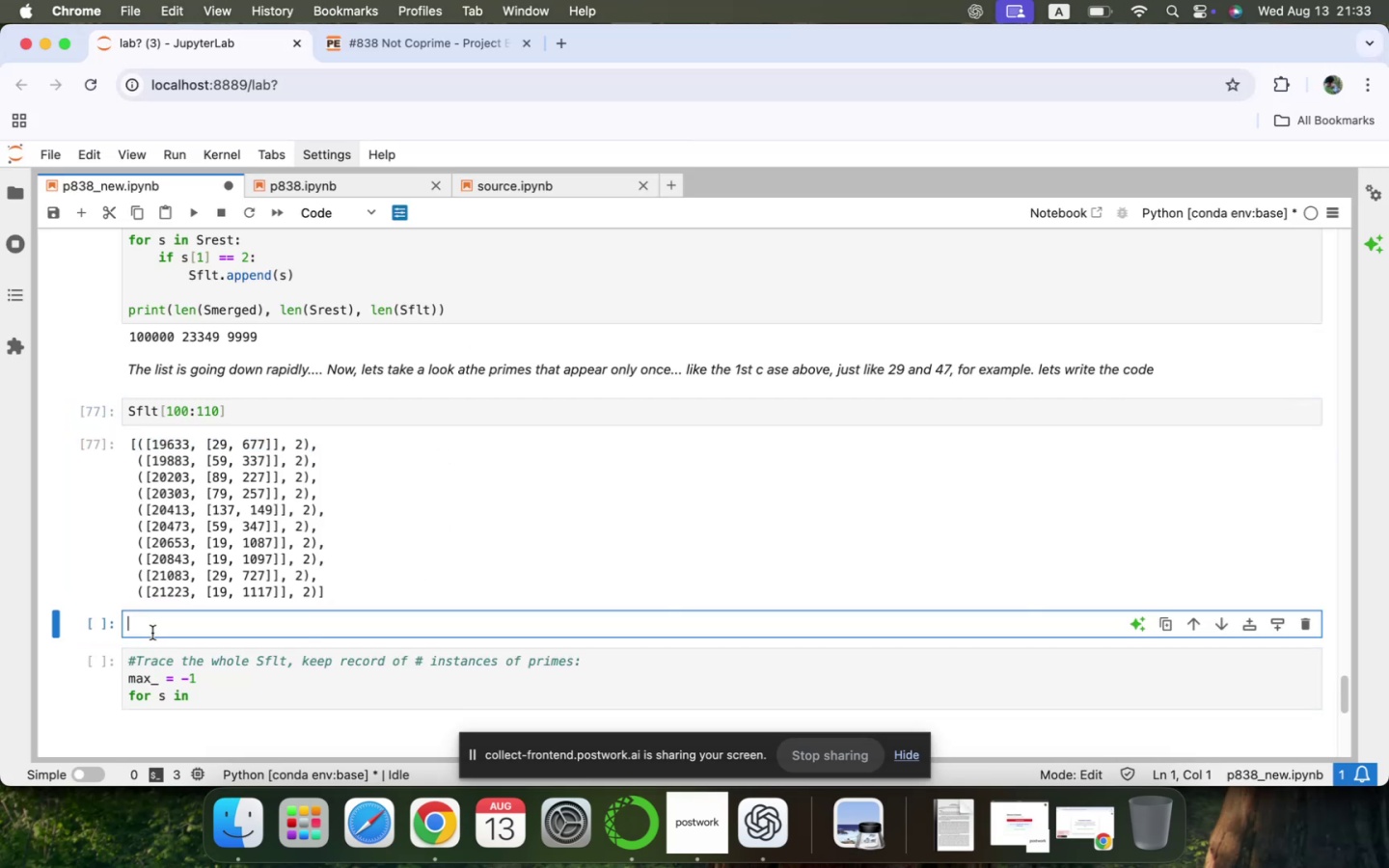 
key(Meta+V)
 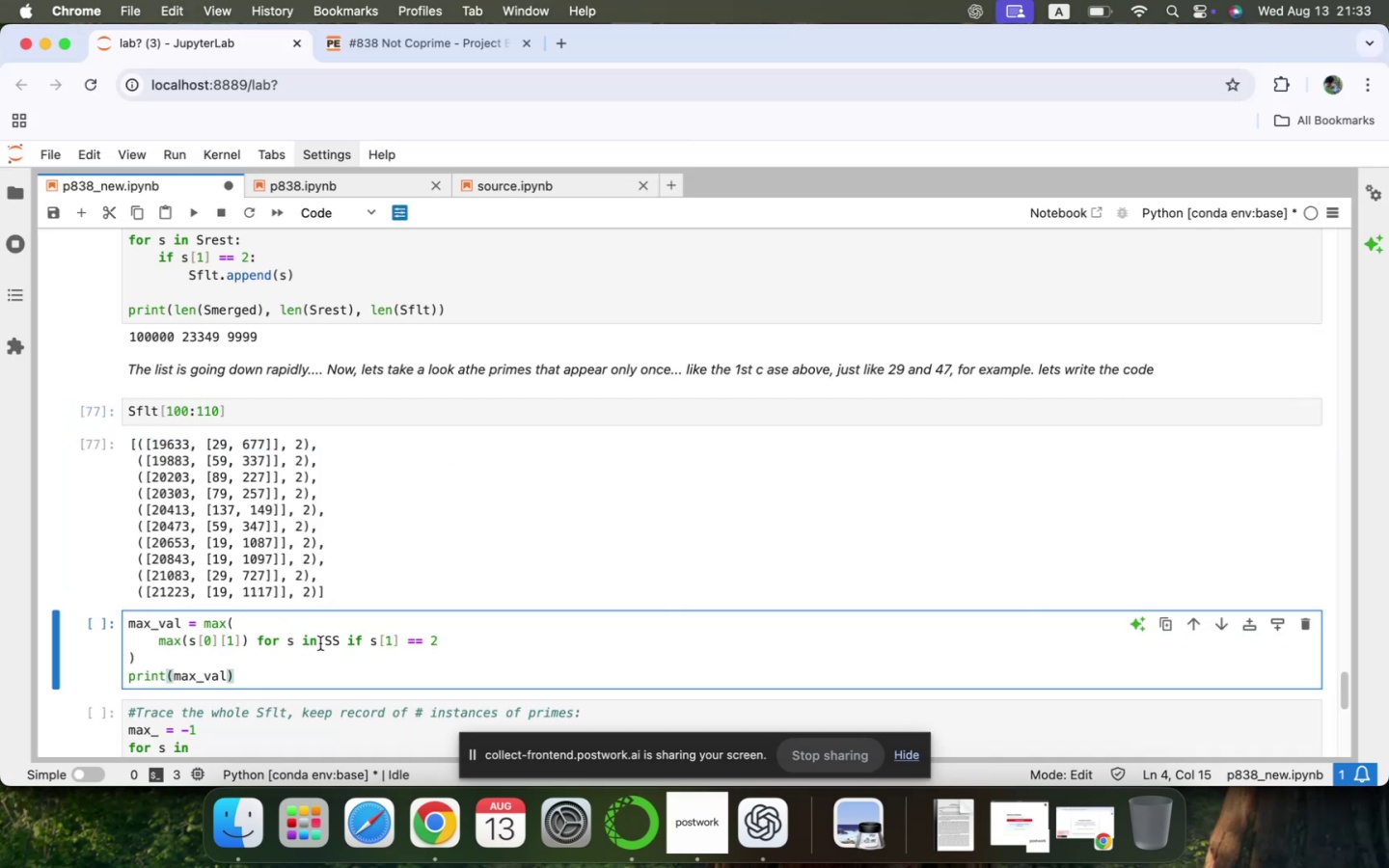 
left_click([340, 639])
 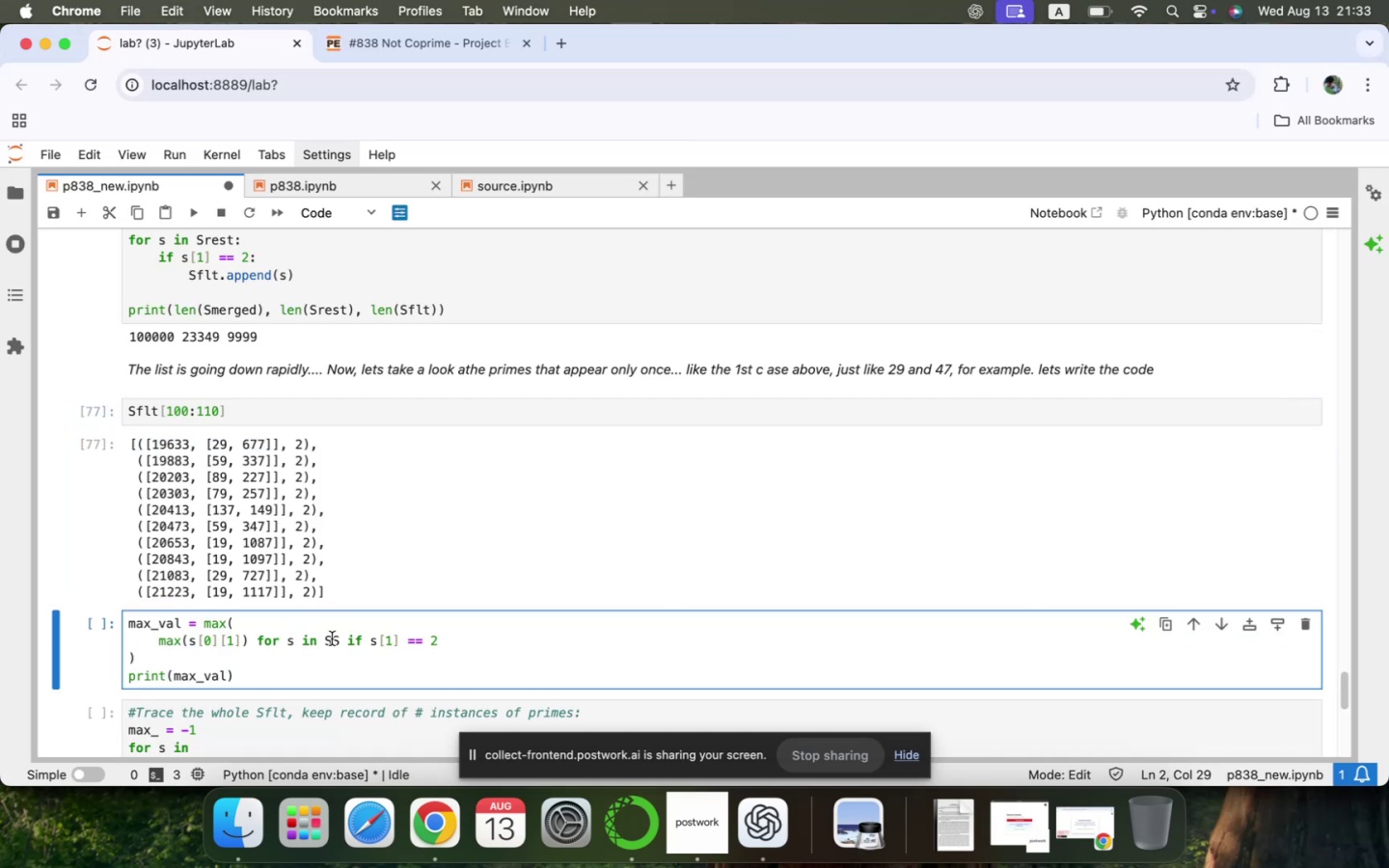 
left_click([336, 638])
 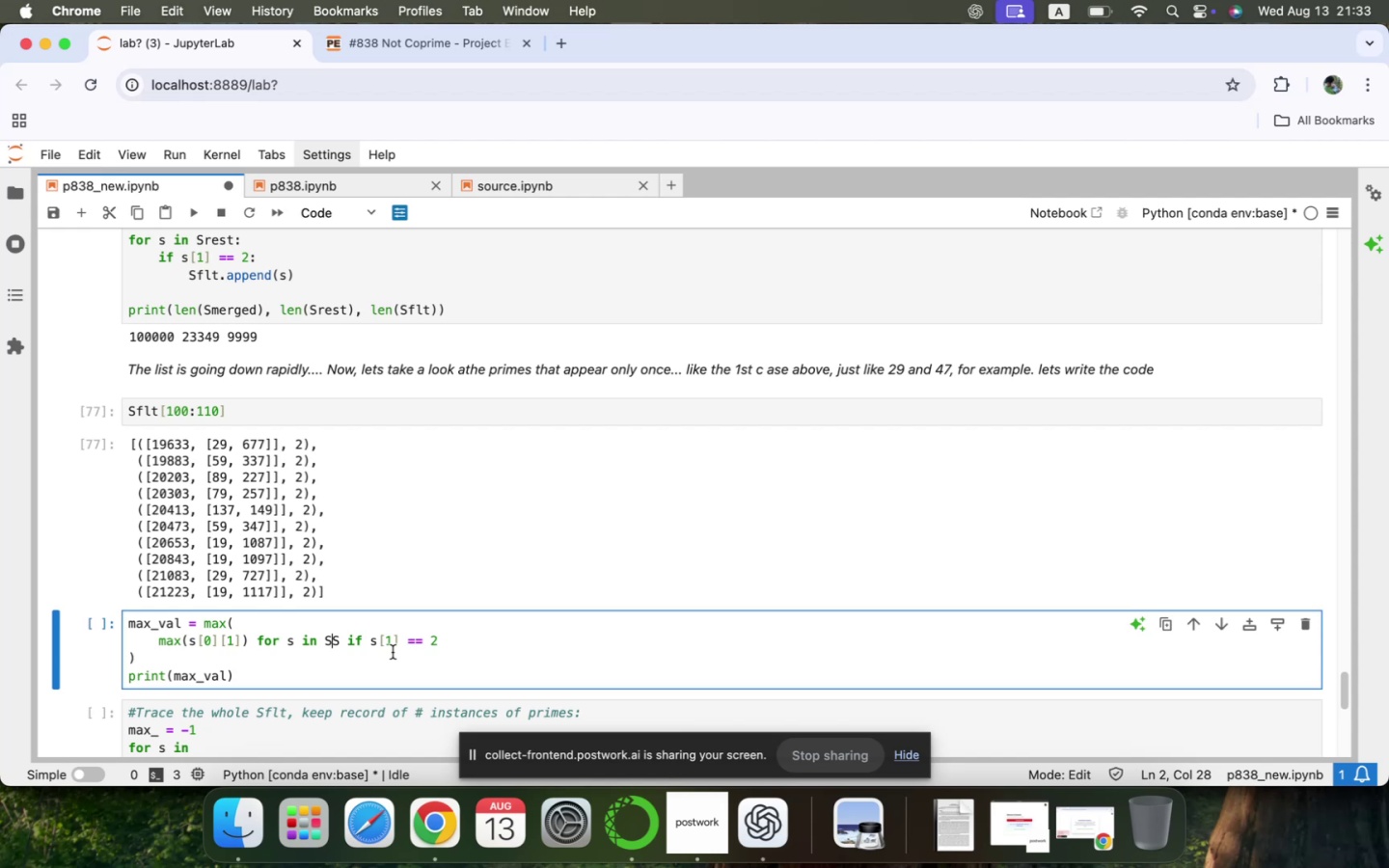 
key(ArrowRight)
 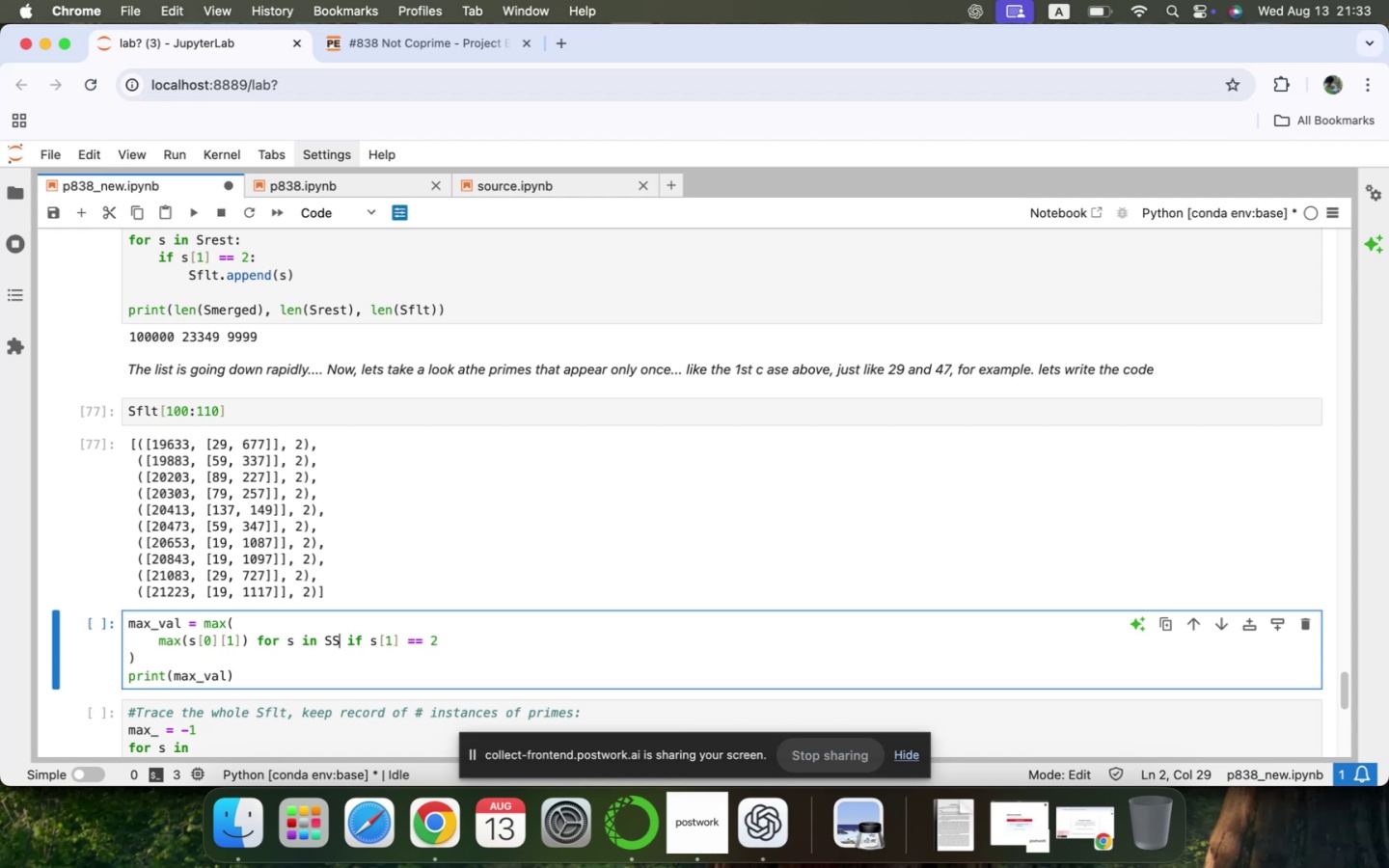 
key(Backspace)
type(flt)
 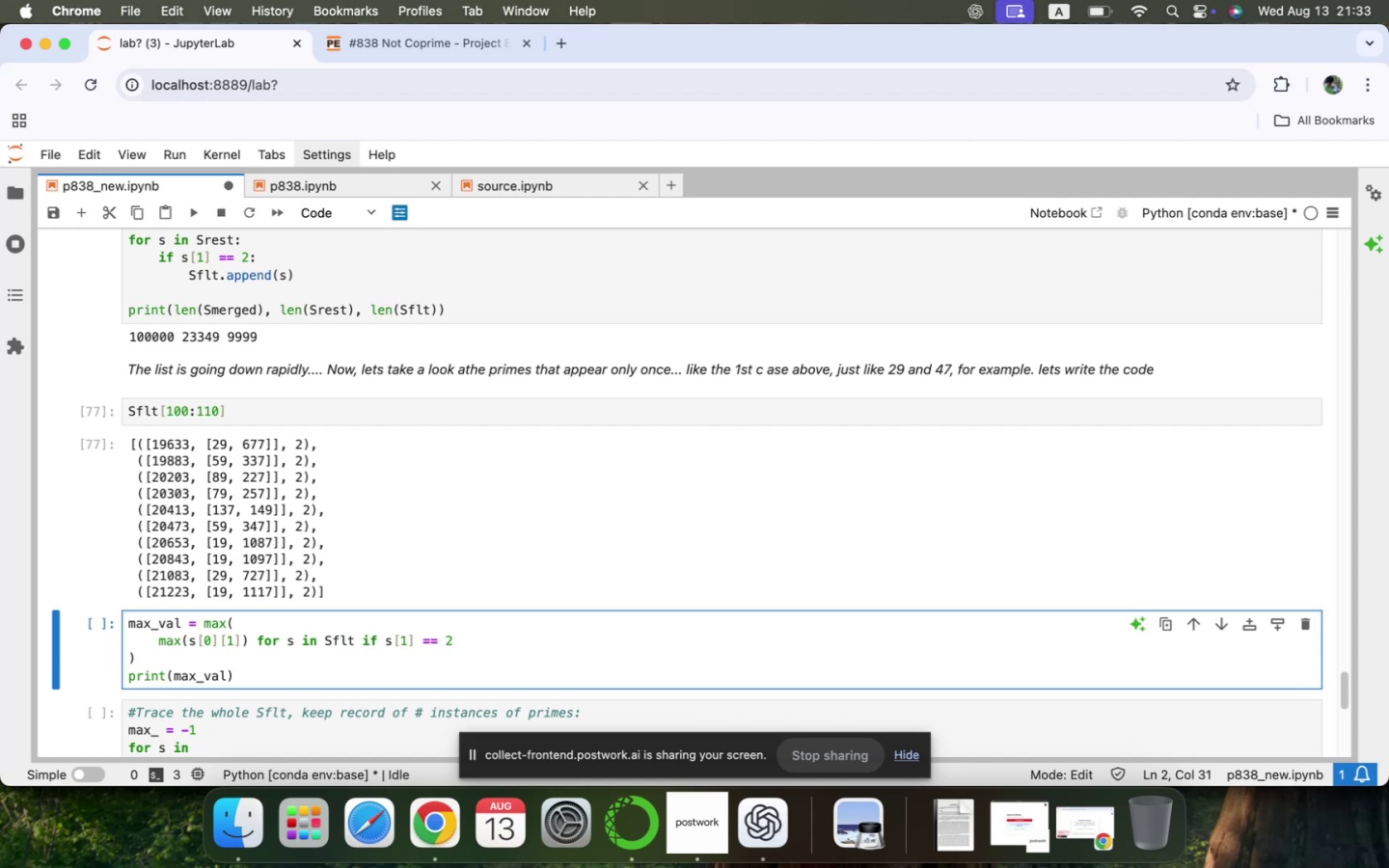 
key(Shift+Enter)
 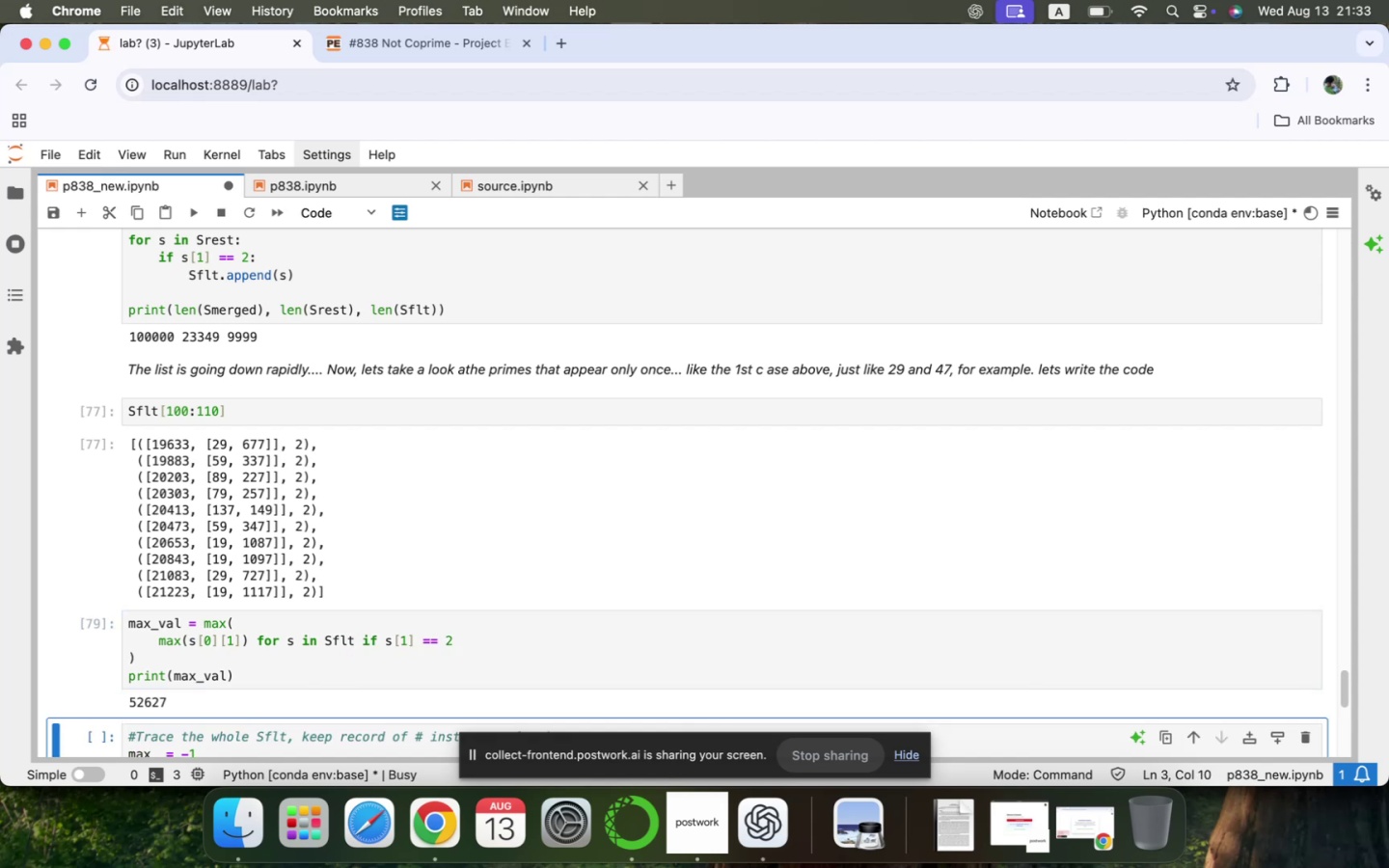 
scroll: coordinate [393, 652], scroll_direction: down, amount: 9.0
 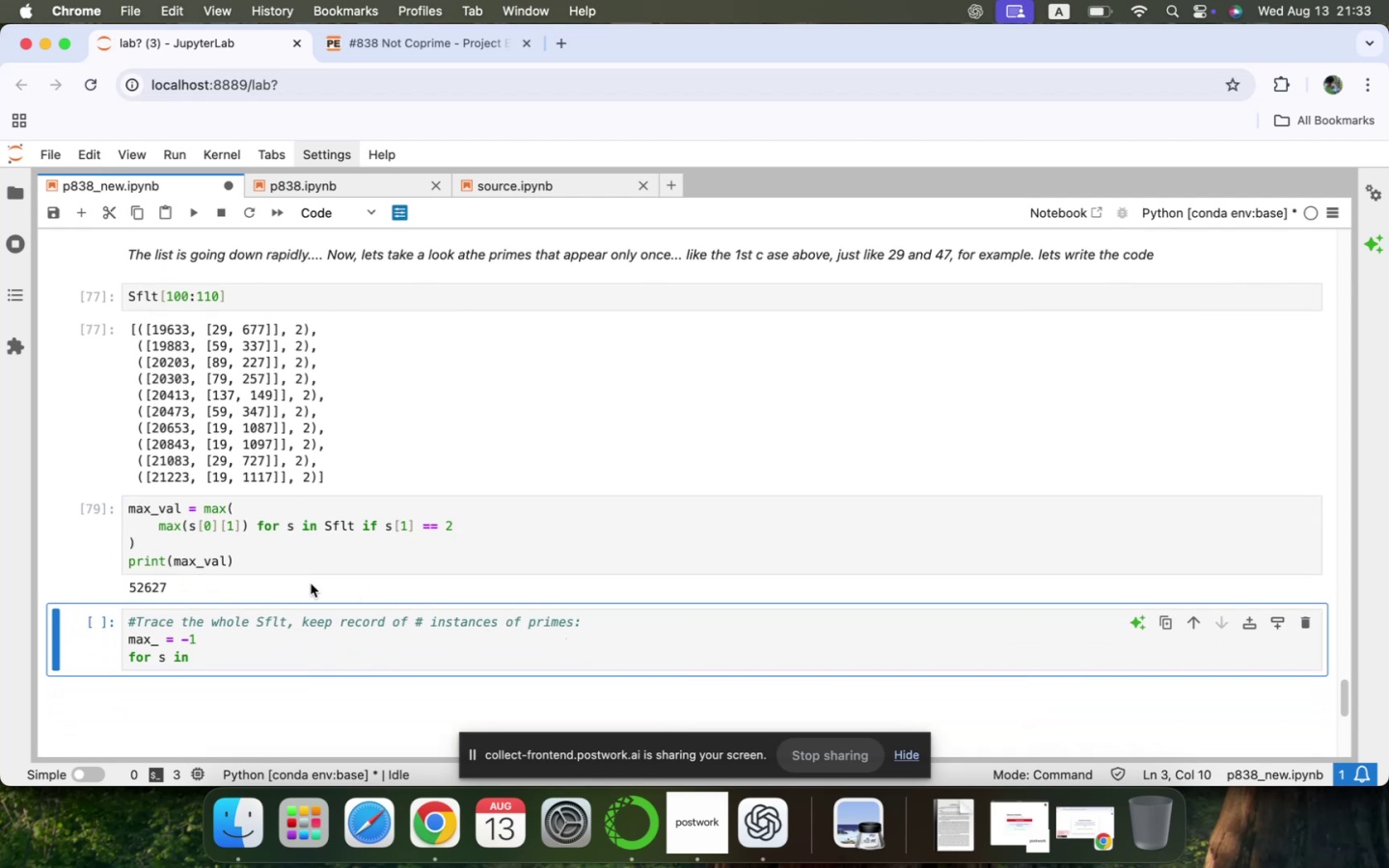 
key(ArrowUp)
 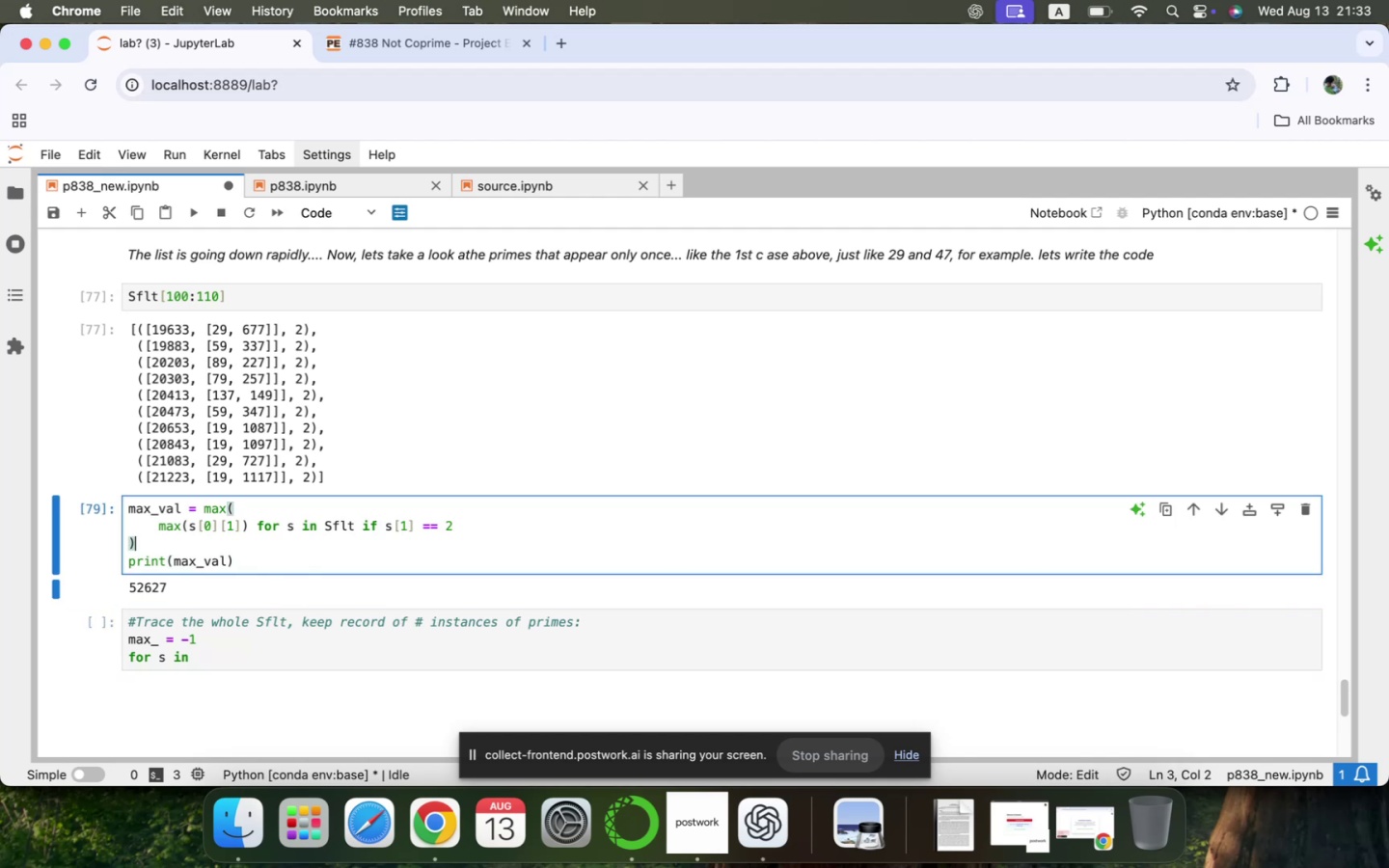 
key(ArrowRight)
 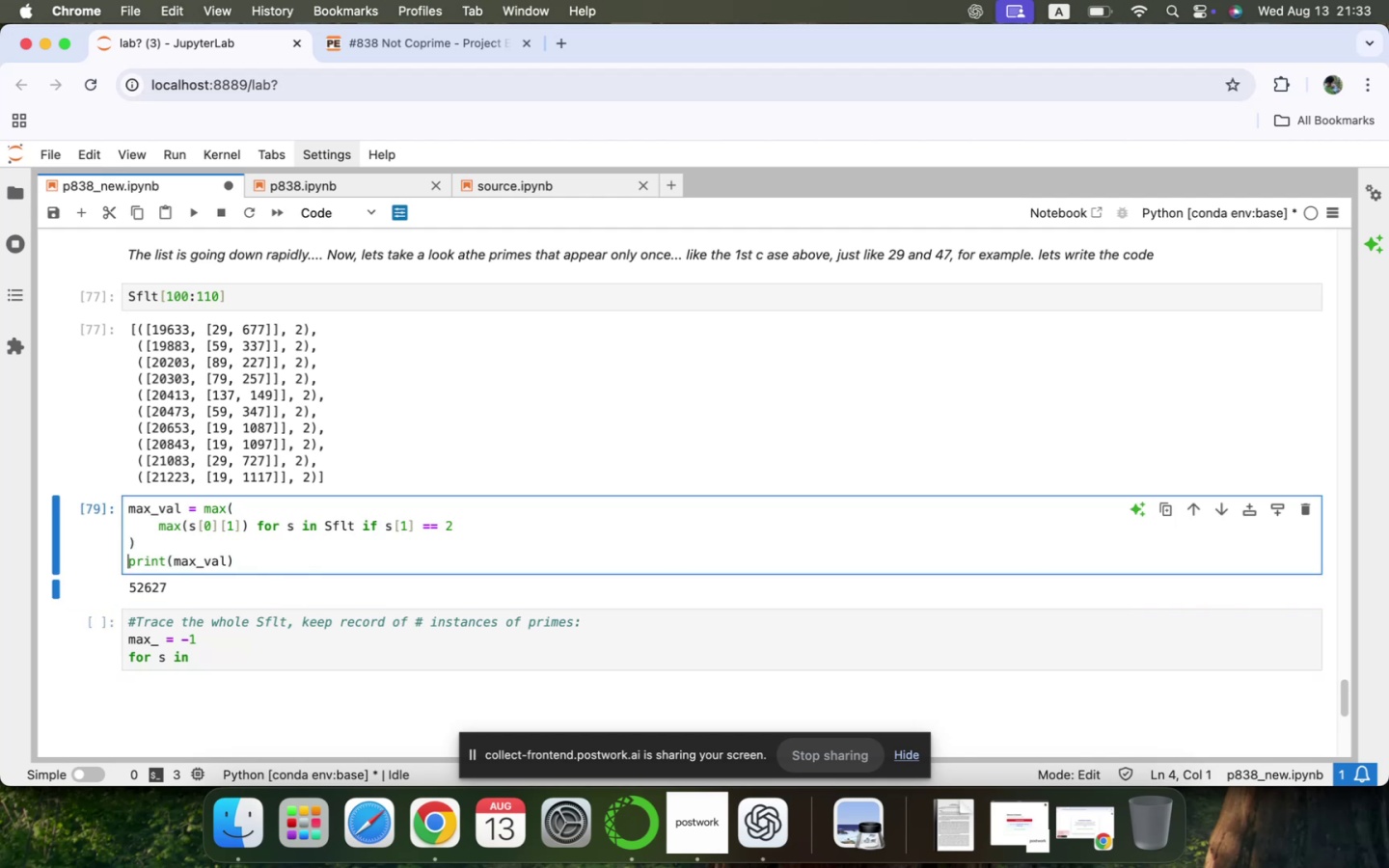 
type(lim = )
 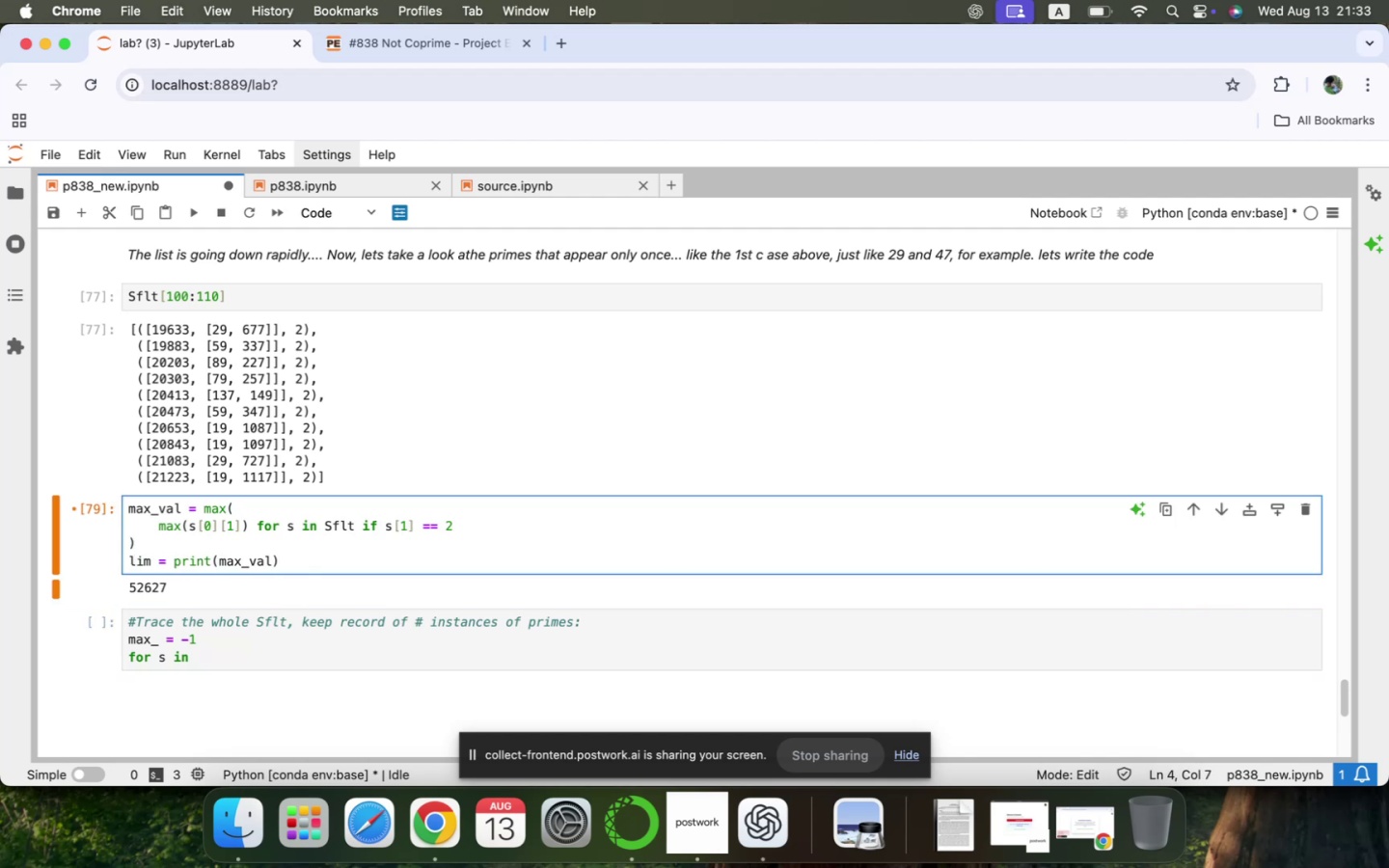 
key(ArrowDown)
 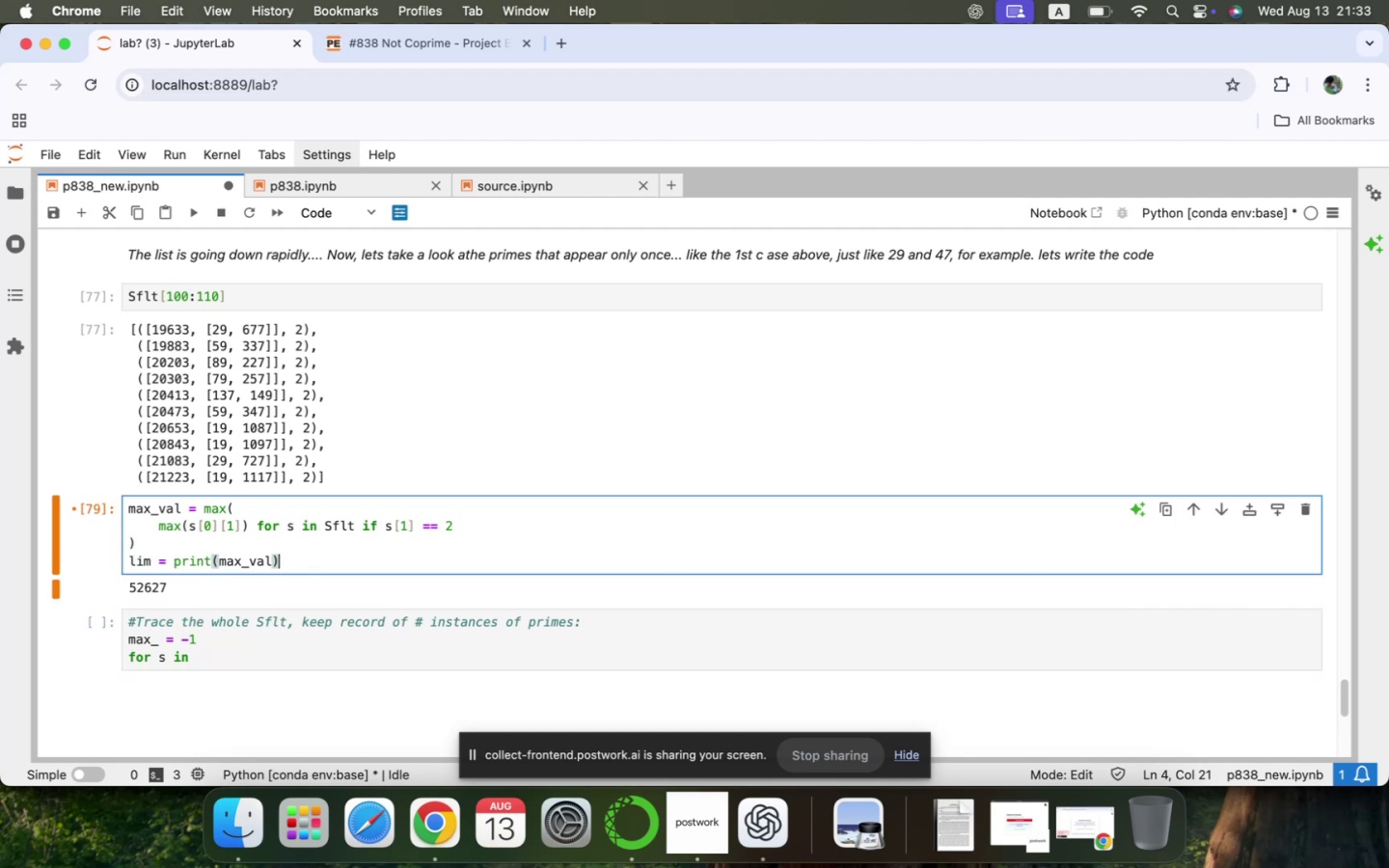 
key(Enter)
 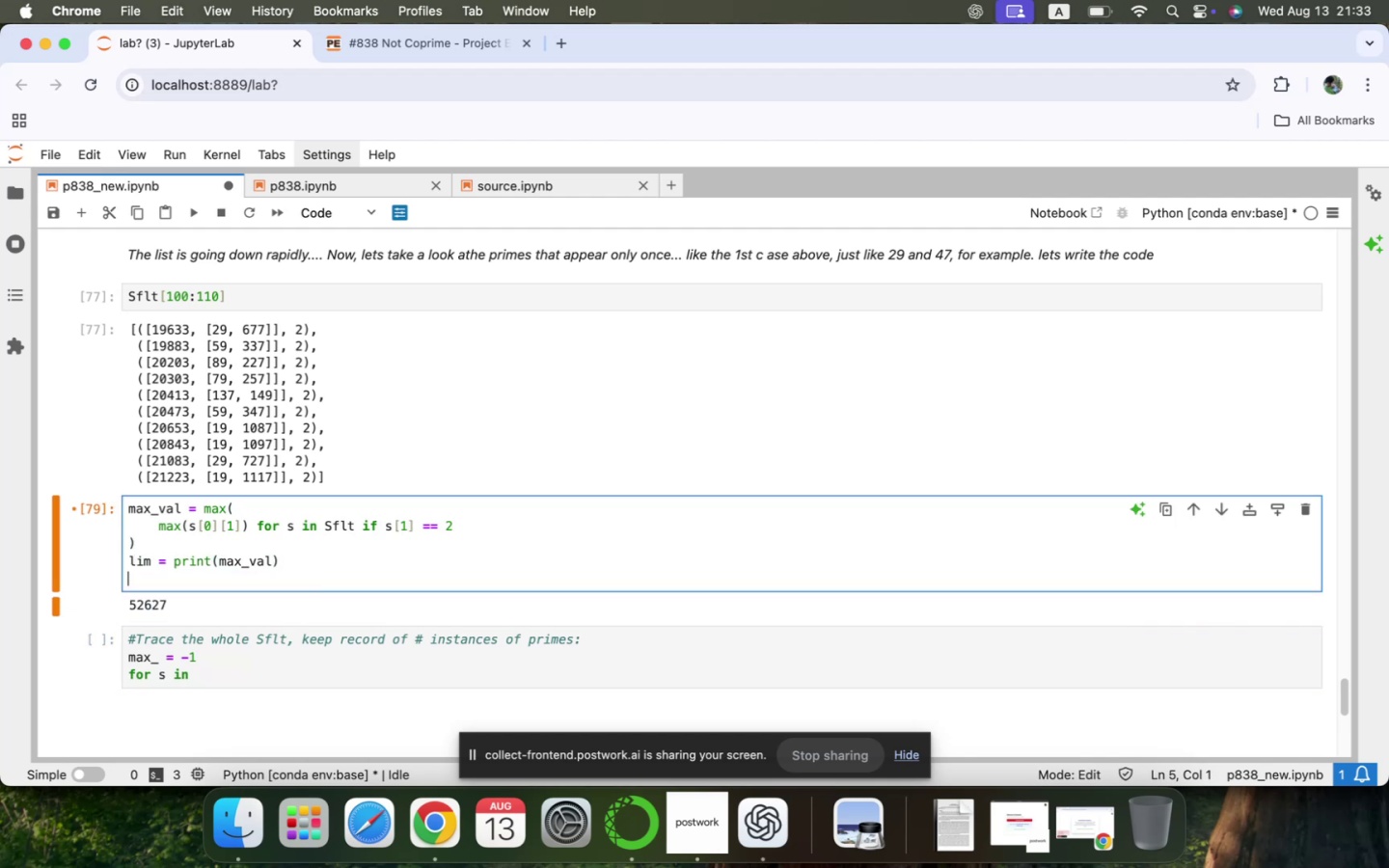 
type(lim)
 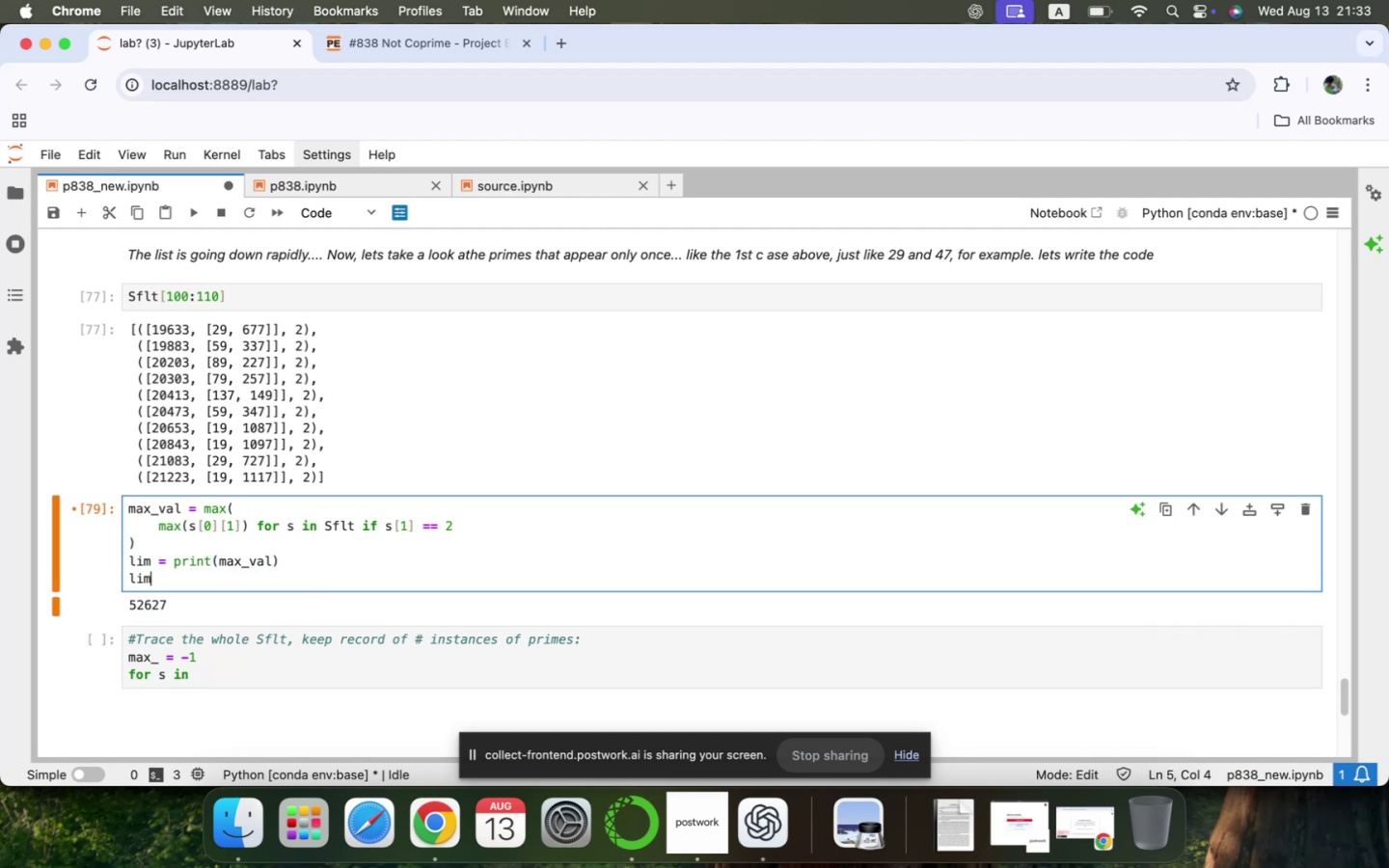 
key(Shift+Enter)
 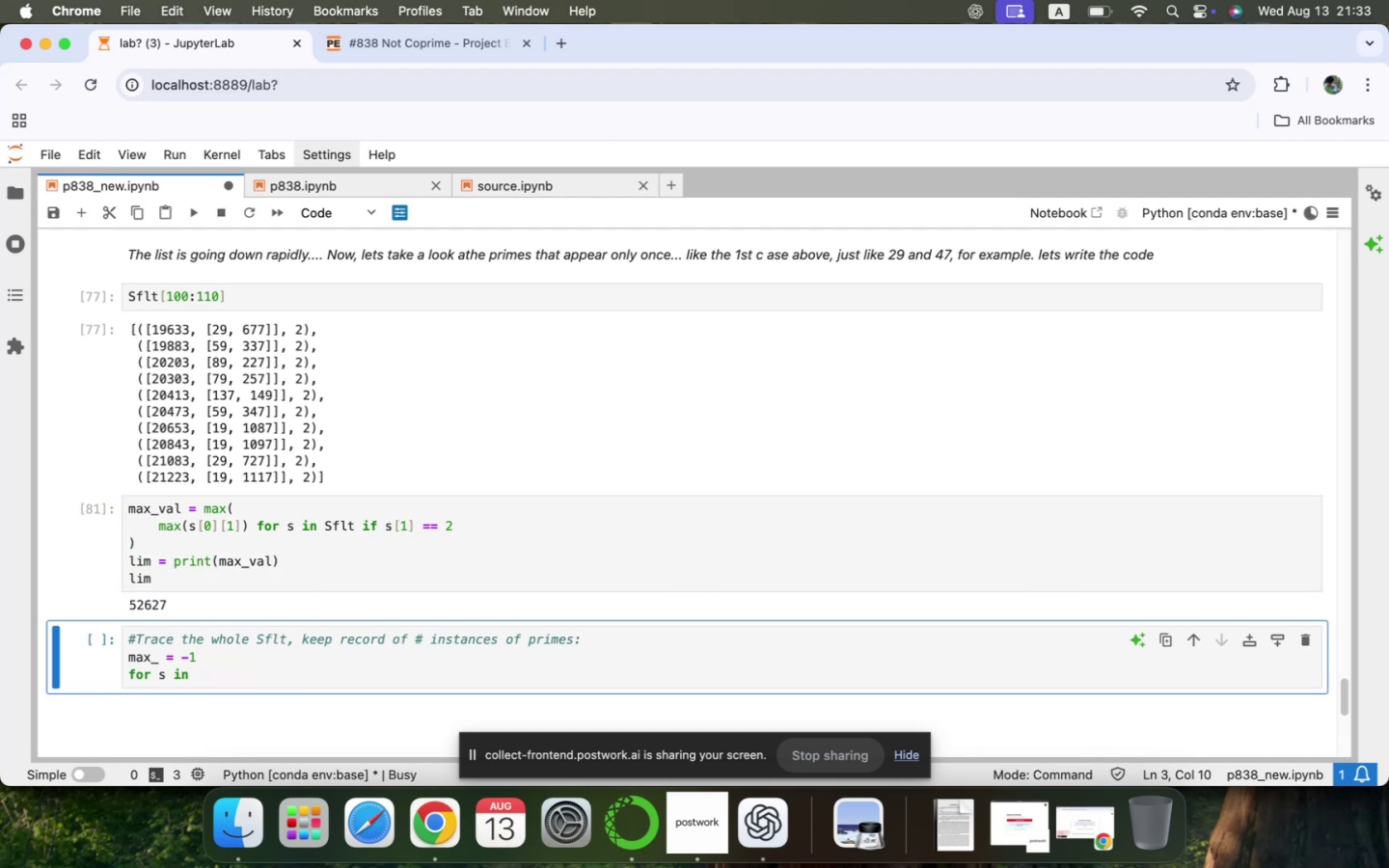 
scroll: coordinate [265, 561], scroll_direction: down, amount: 11.0
 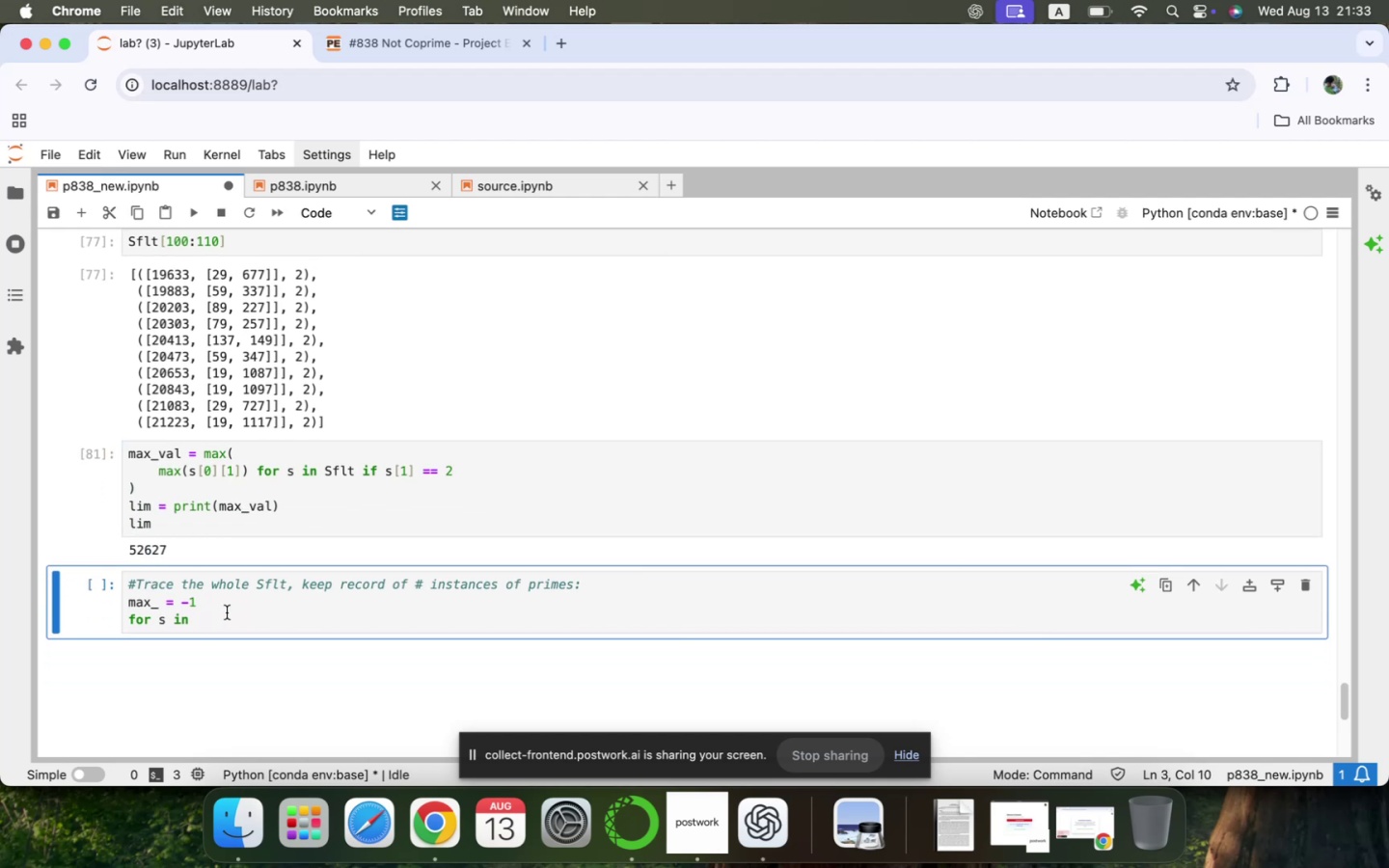 
left_click([232, 606])
 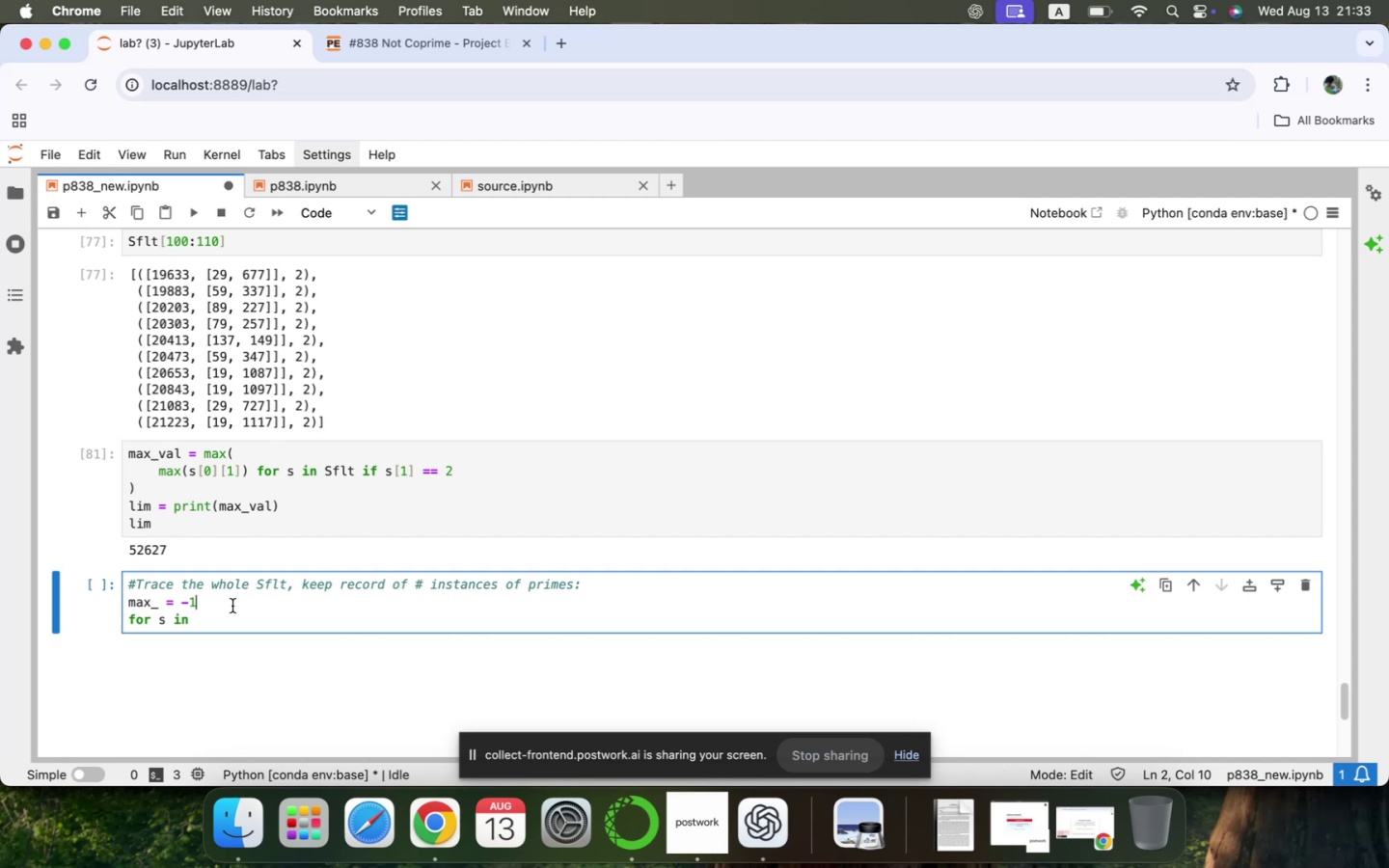 
key(ArrowRight)
 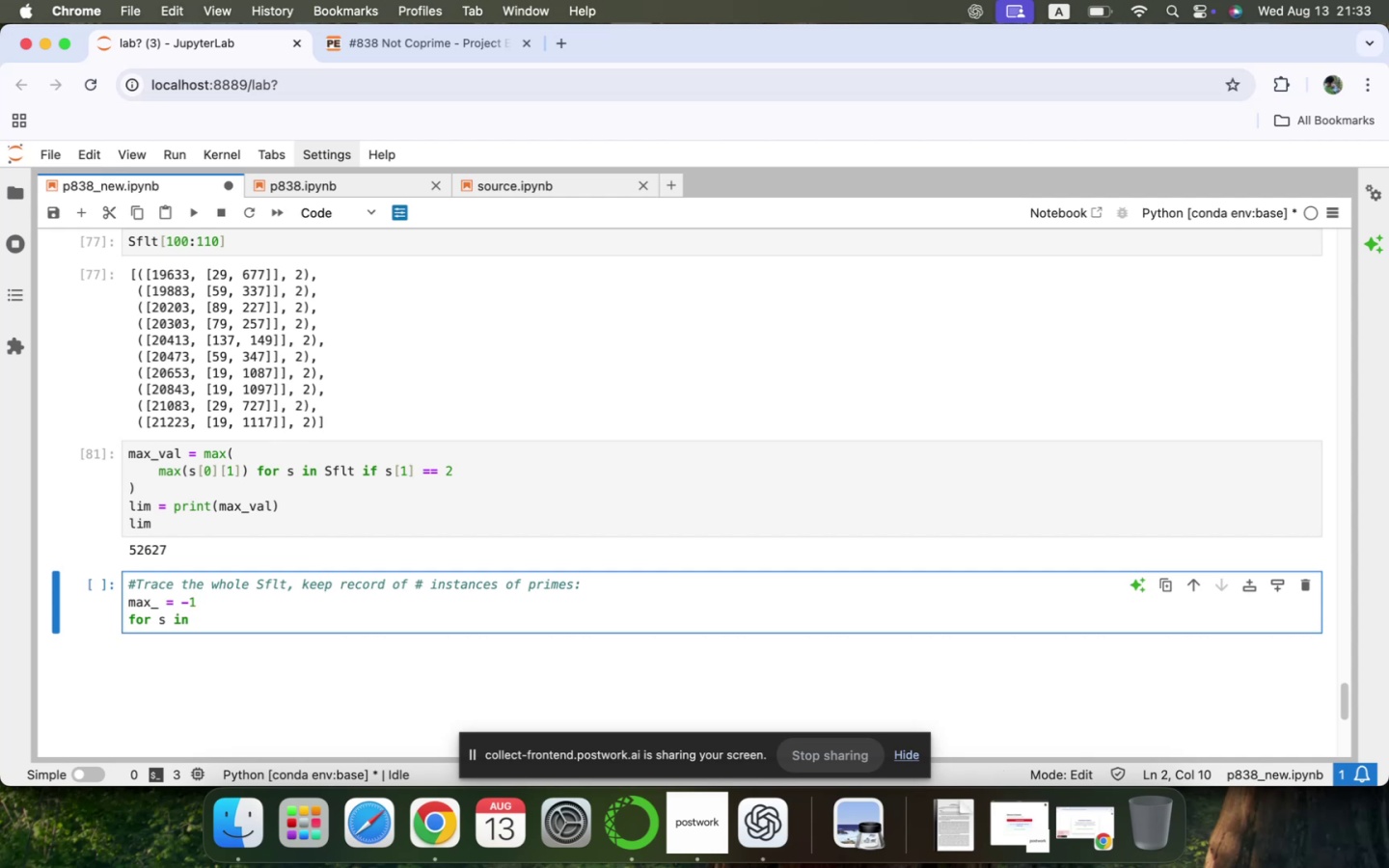 
key(ArrowUp)
 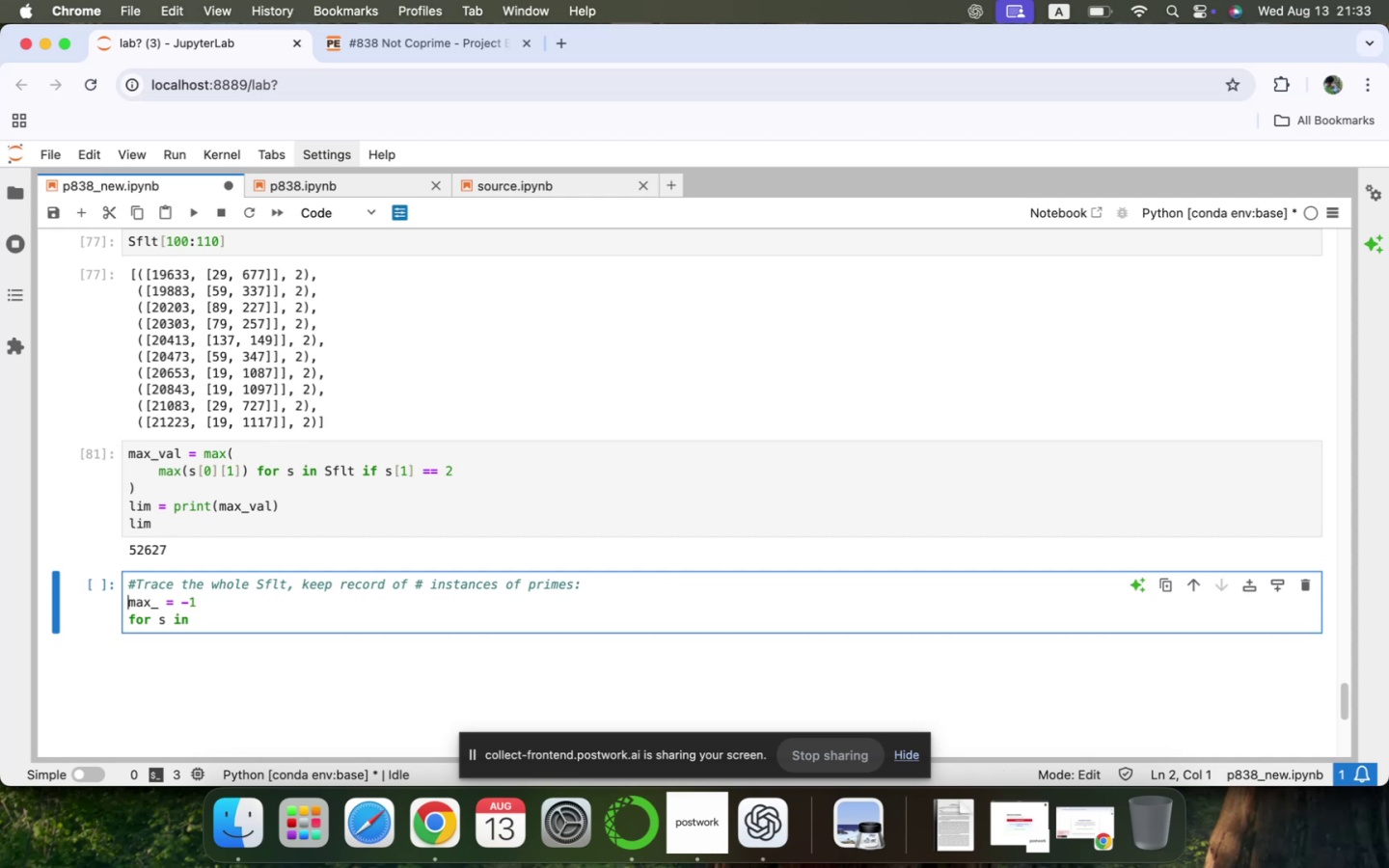 
key(Shift+ArrowDown)
 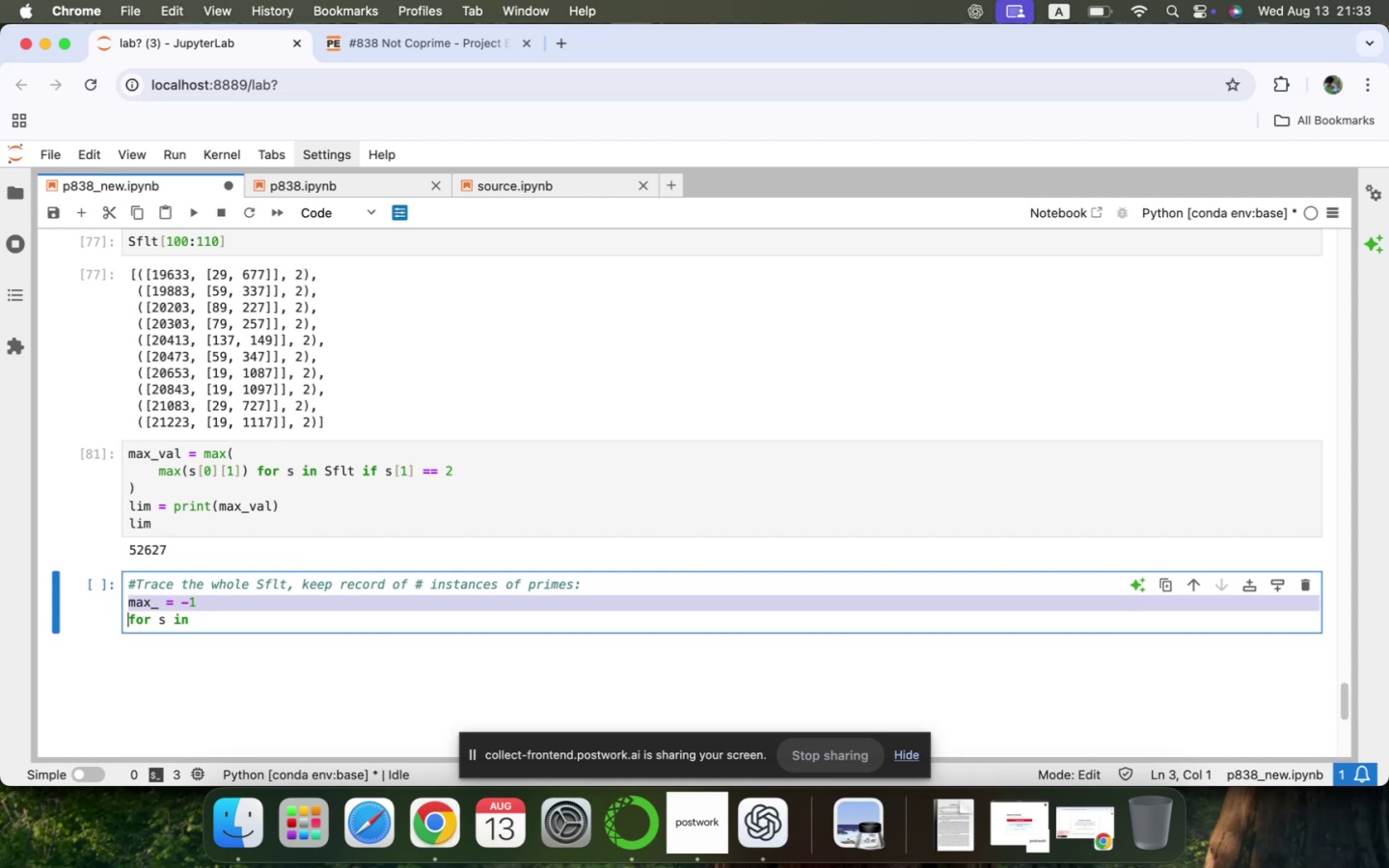 
key(Shift+ArrowDown)
 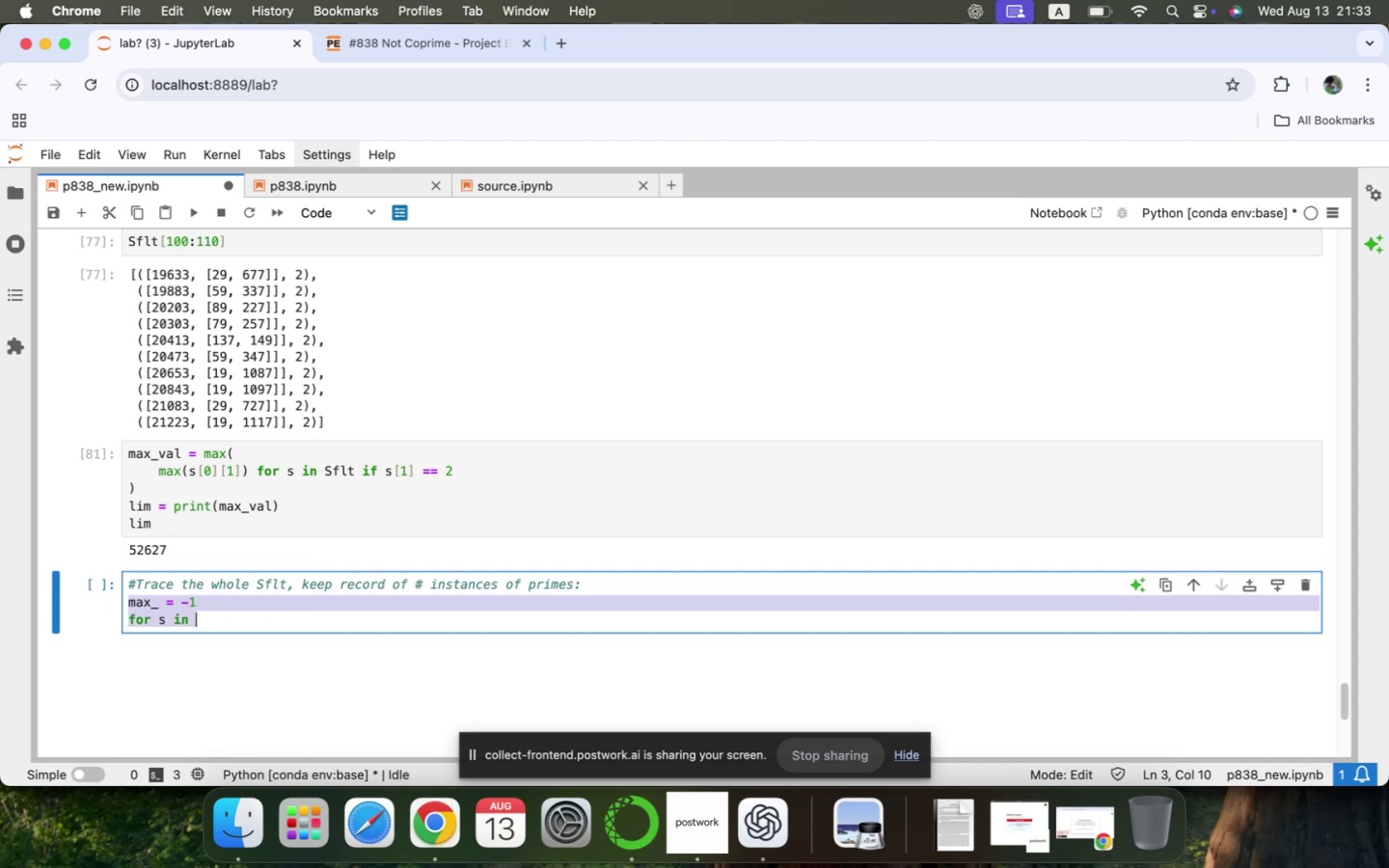 
key(Backspace)
 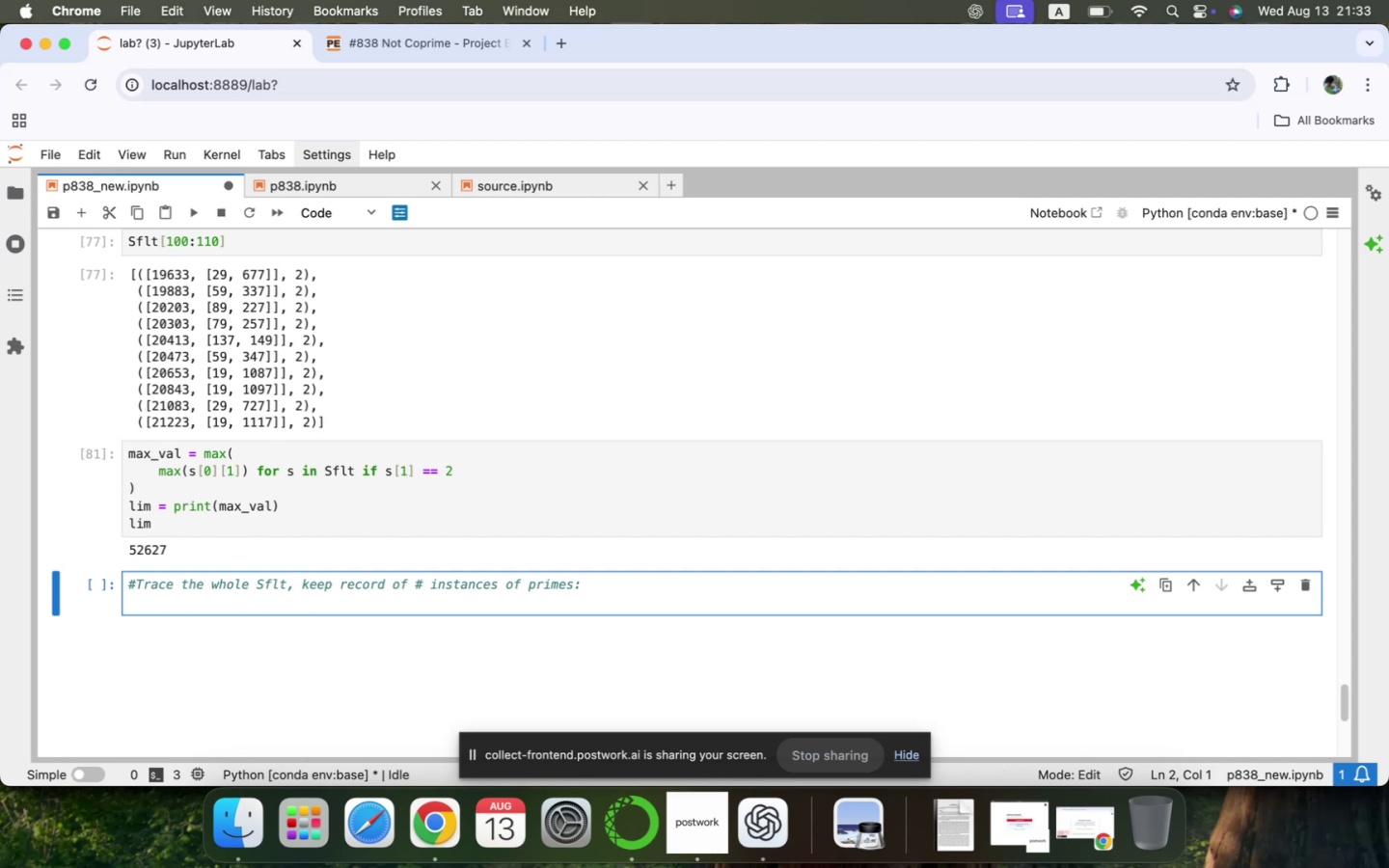 
wait(11.83)
 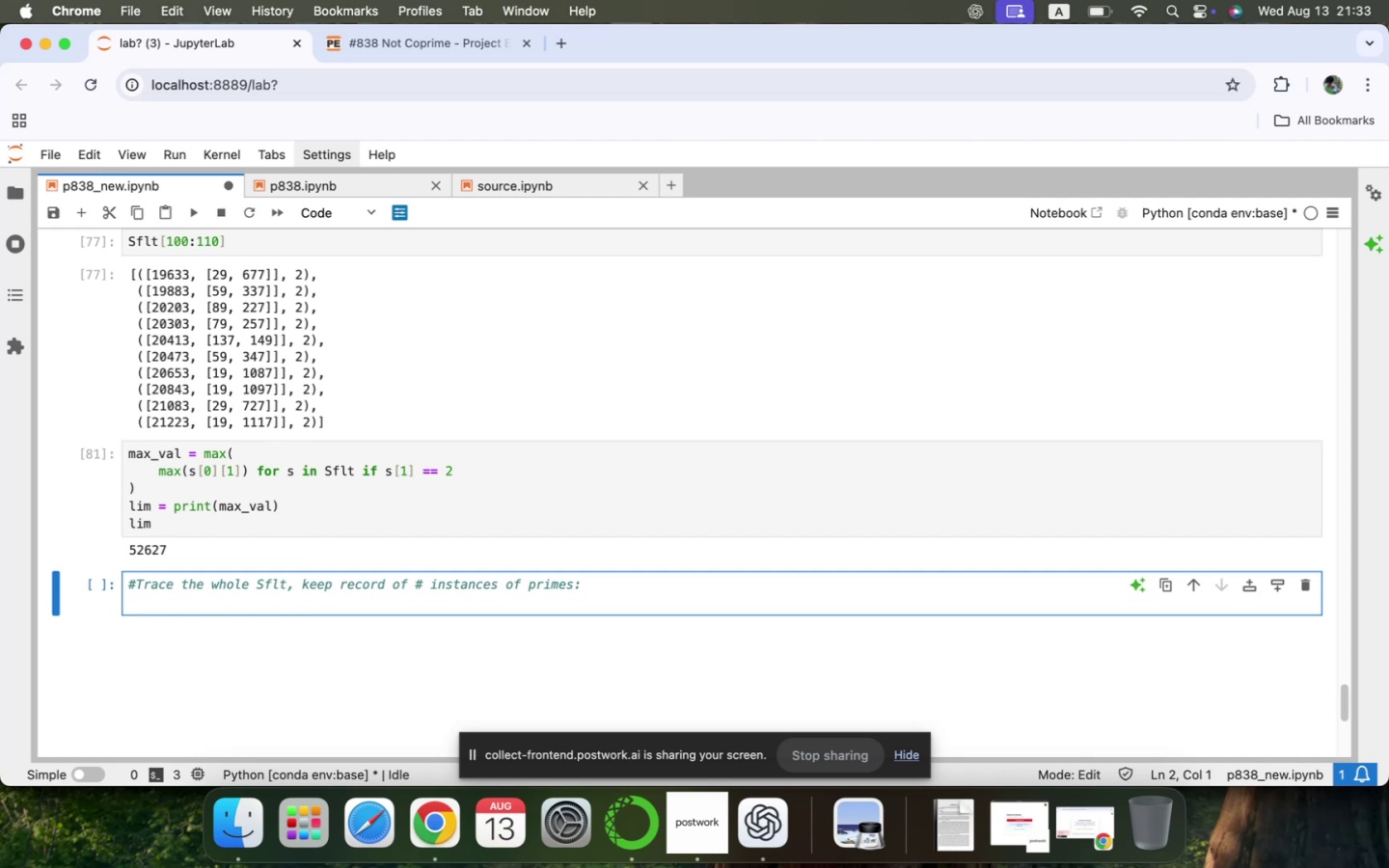 
type(phits = )
 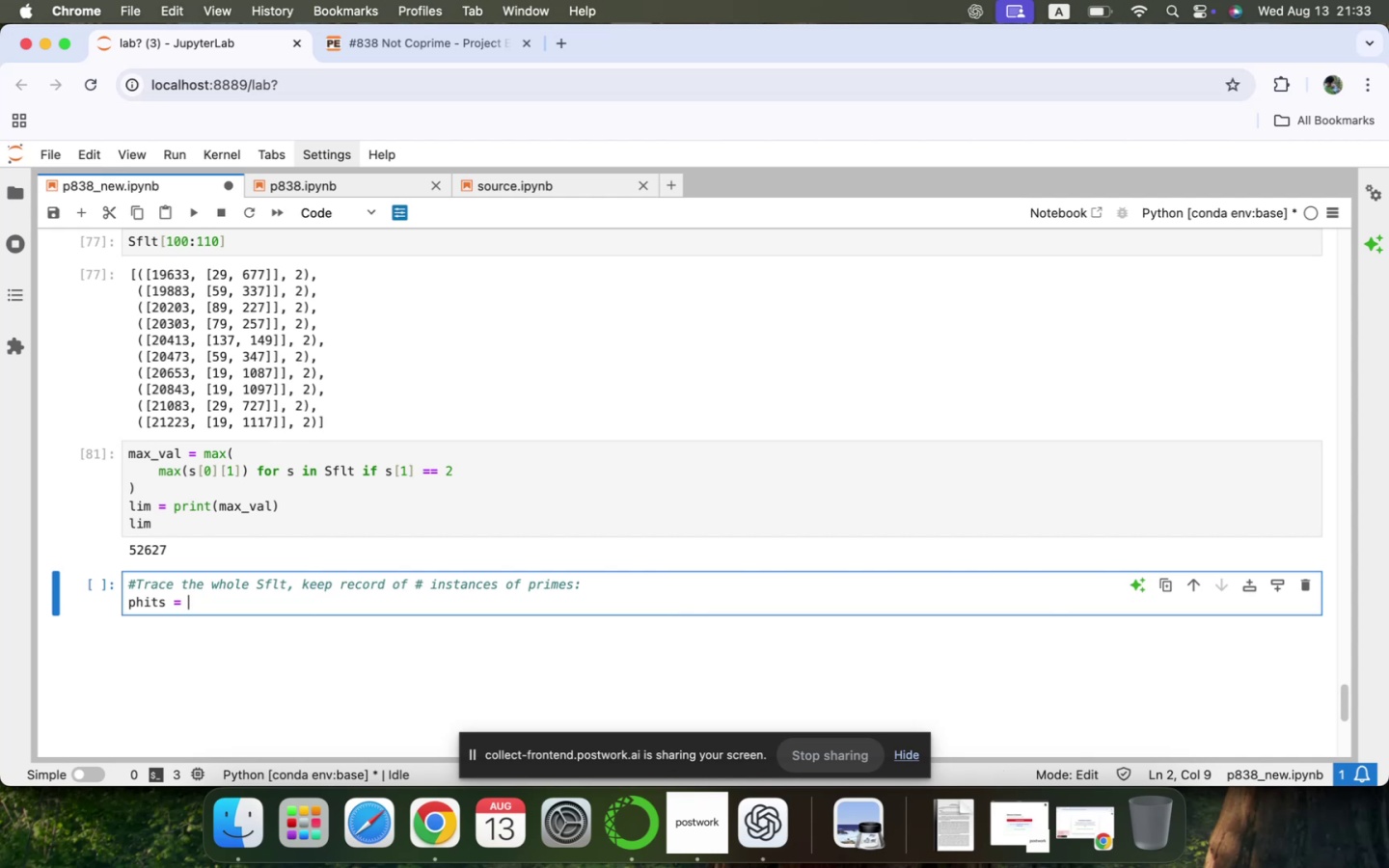 
wait(5.21)
 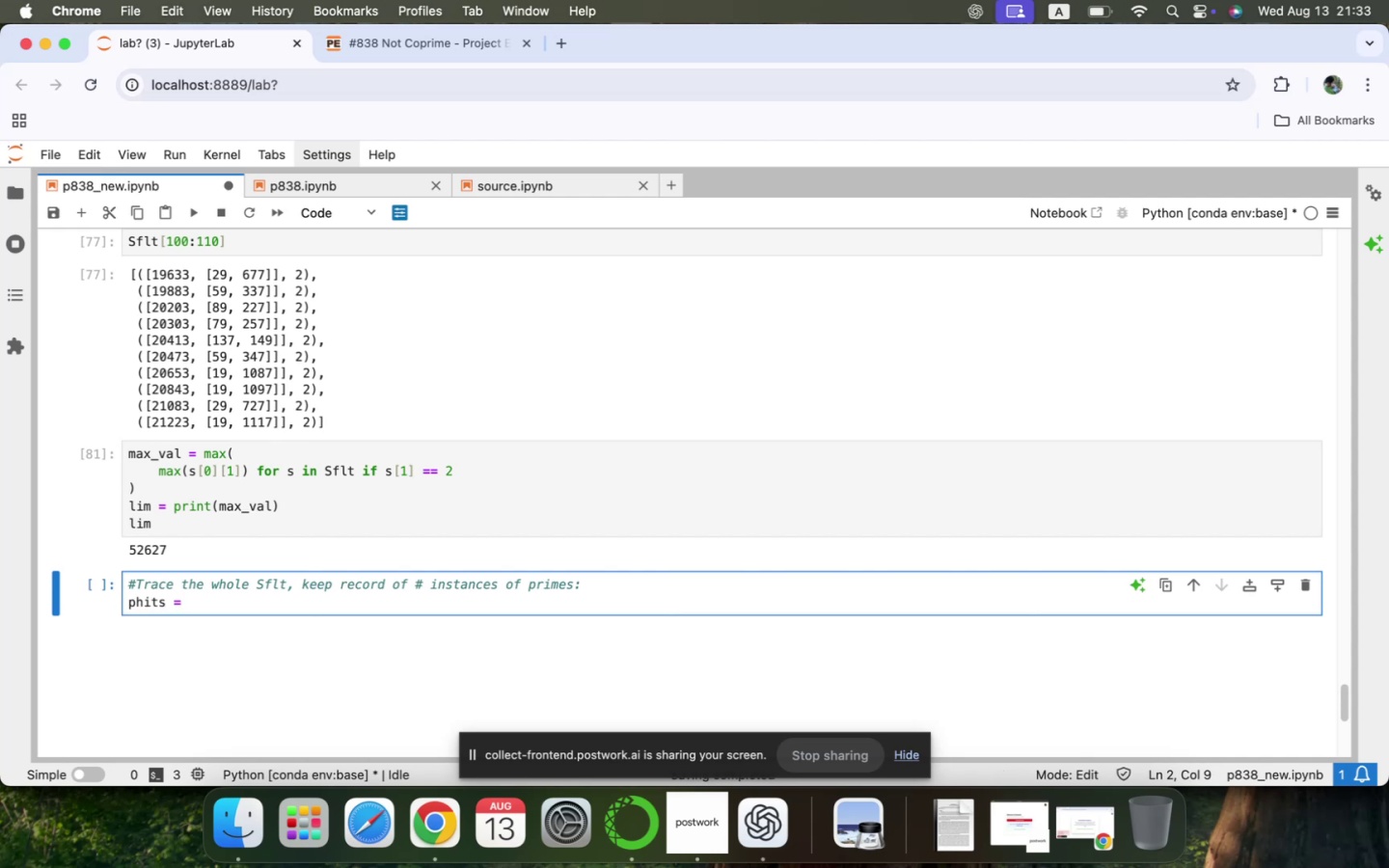 
left_click([232, 606])
 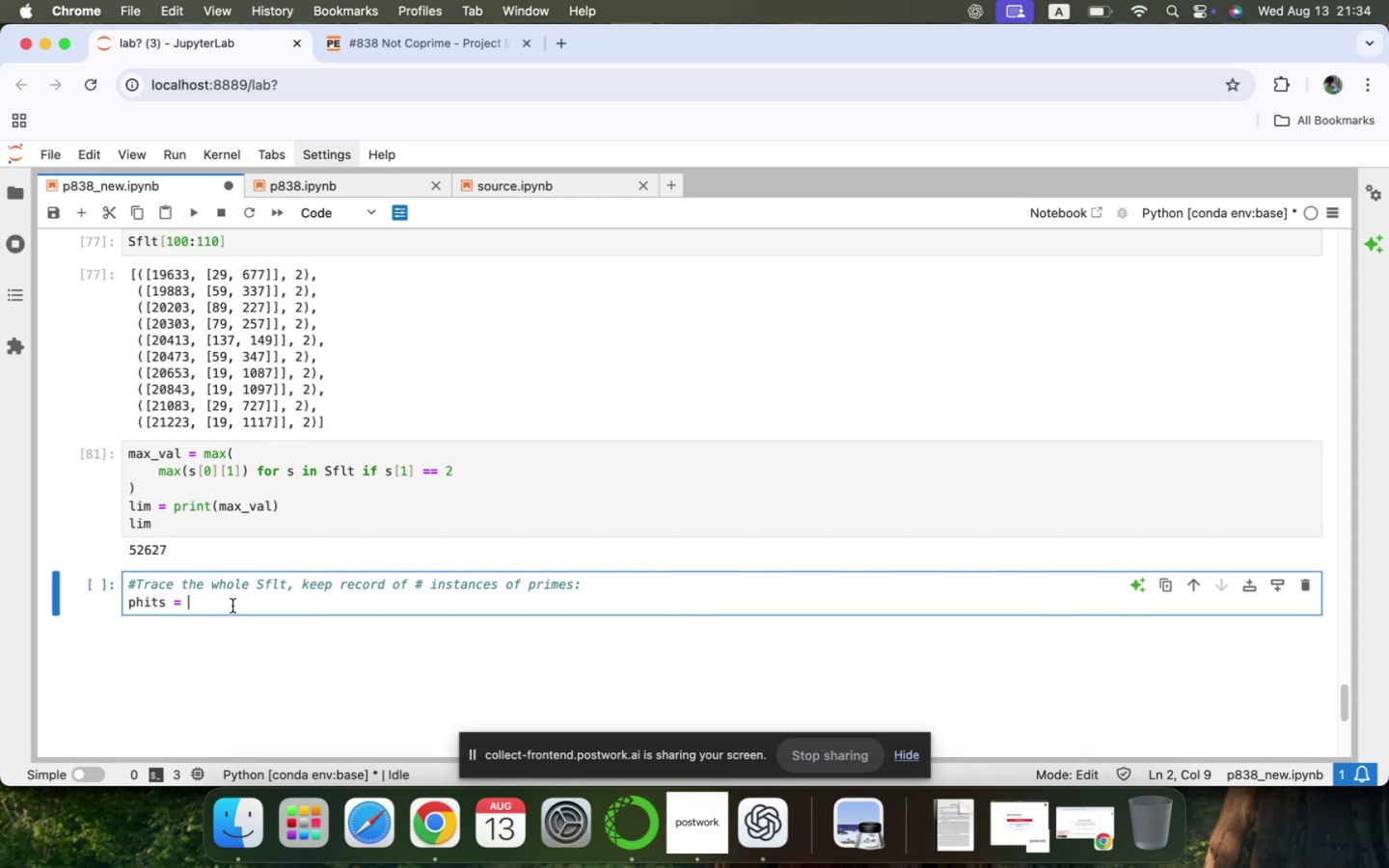 
left_click([246, 595])
 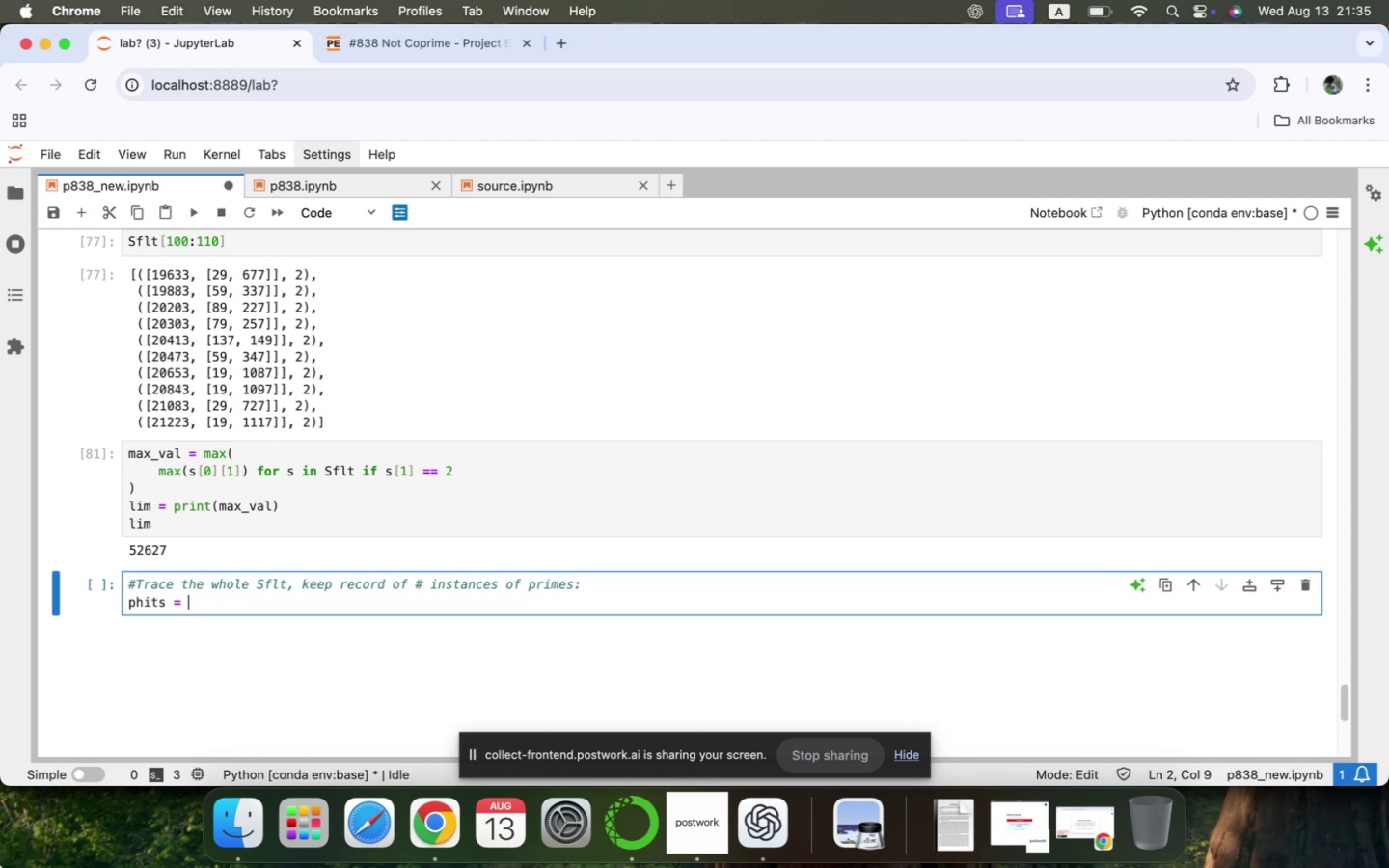 
wait(85.91)
 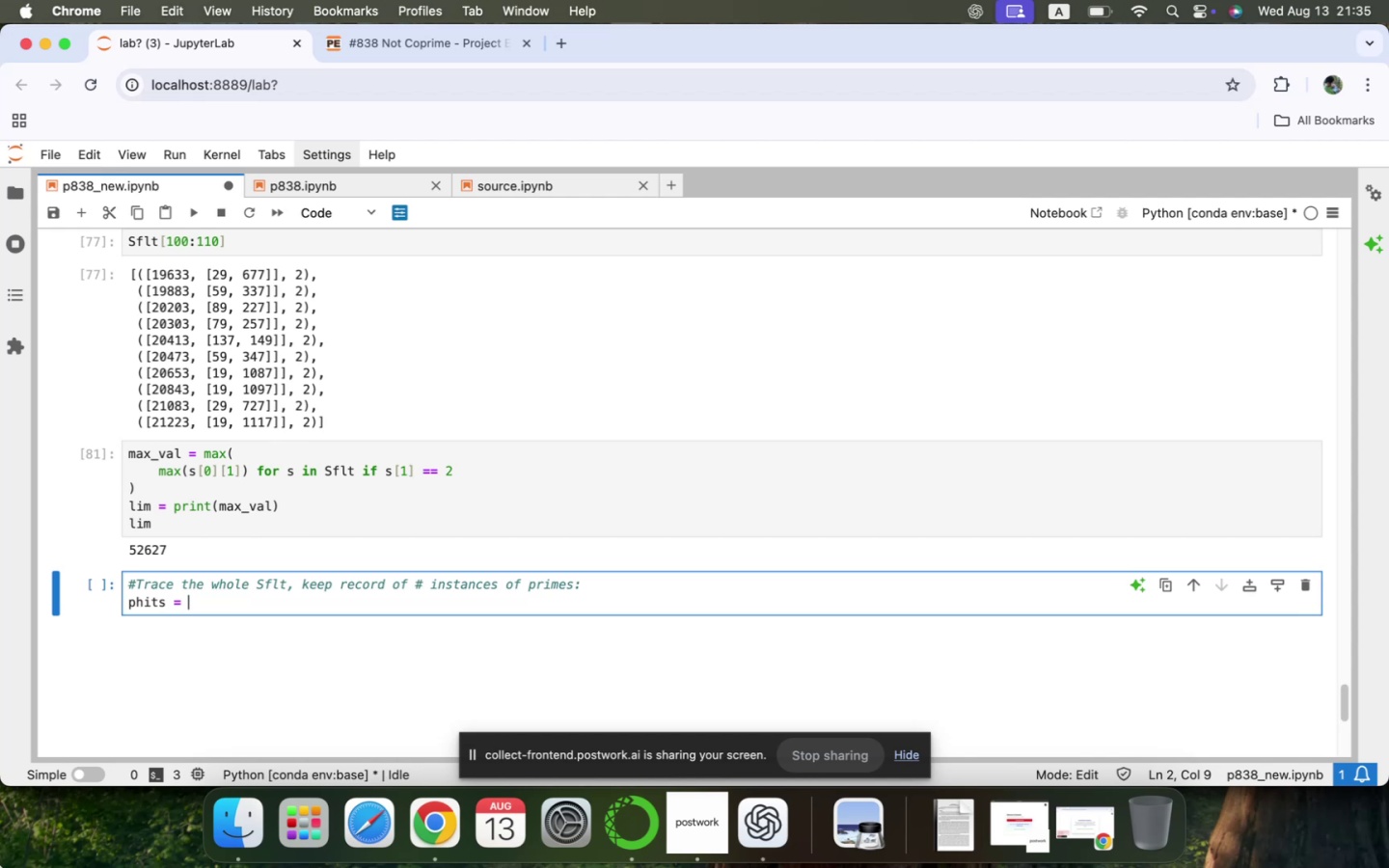 
key(BracketLeft)
 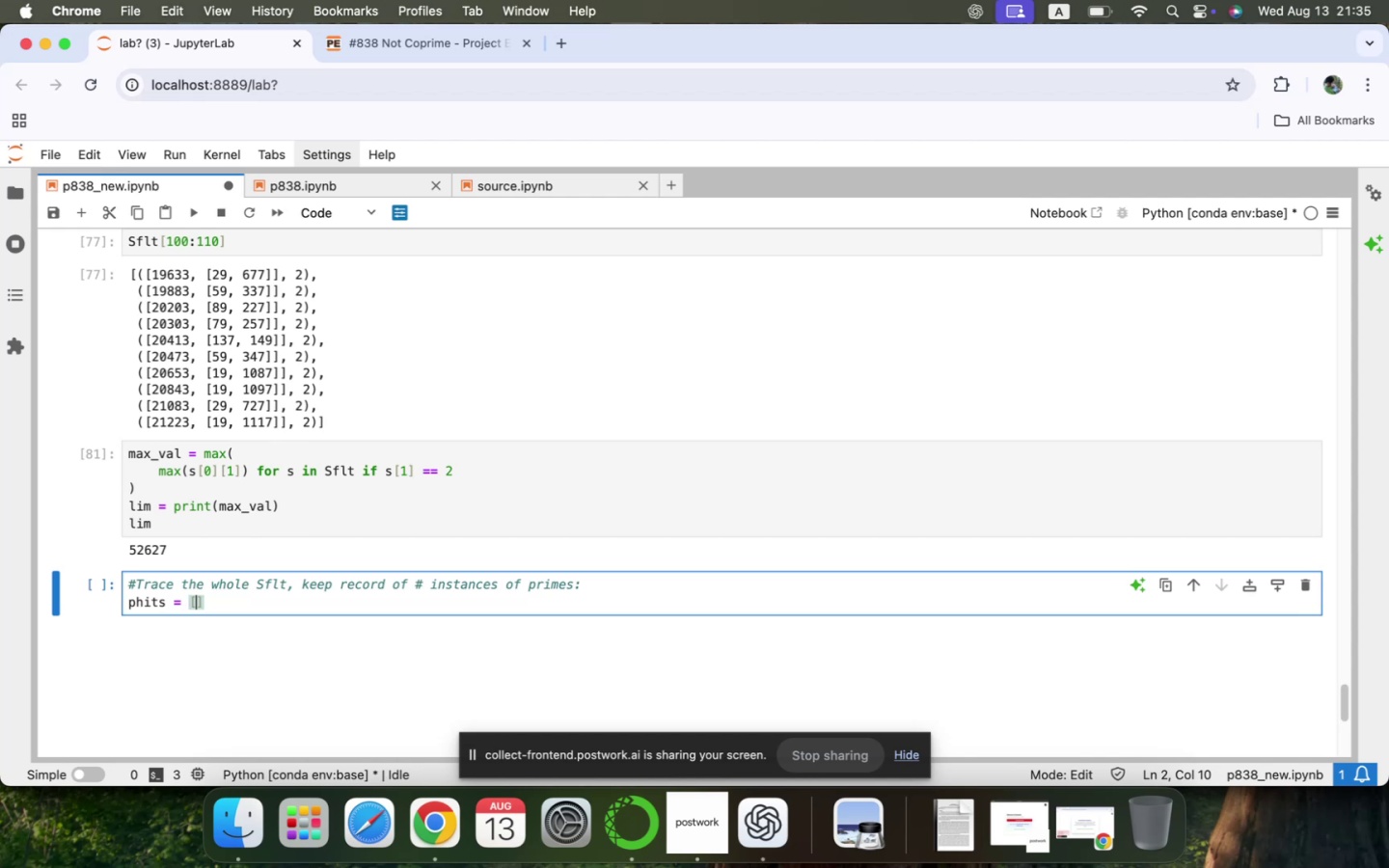 
key(0)
 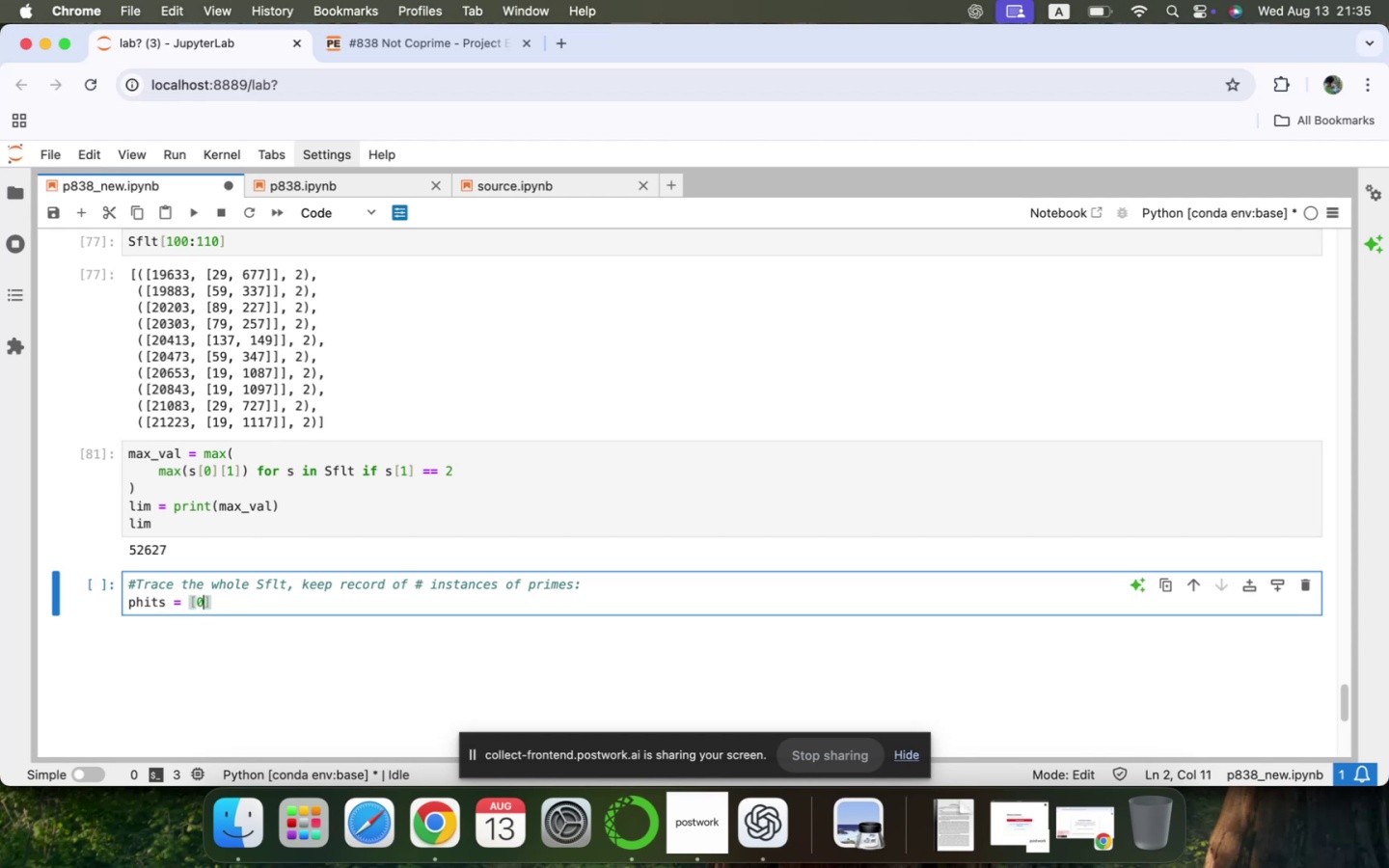 
key(ArrowRight)
 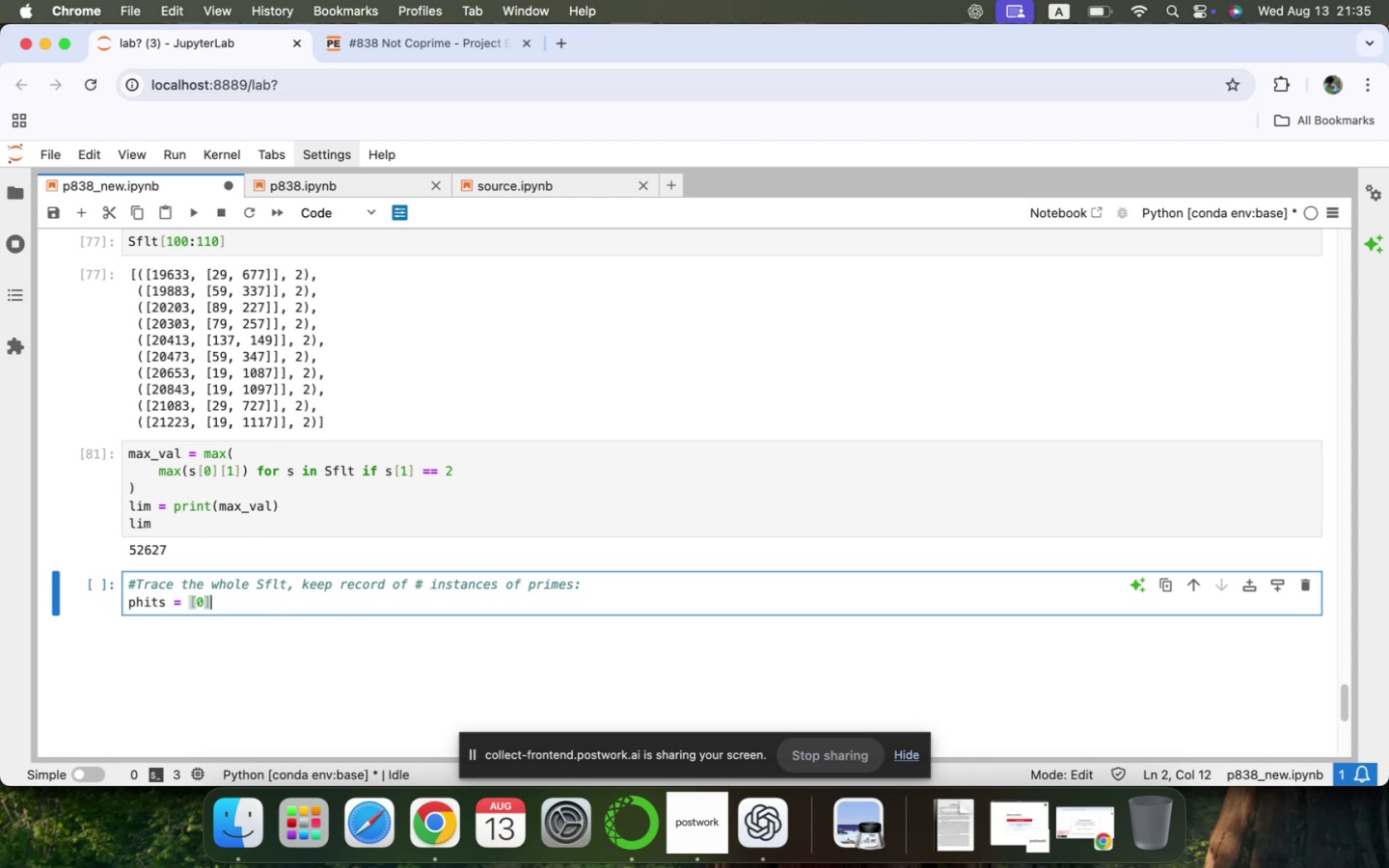 
type( * (lim+1)
 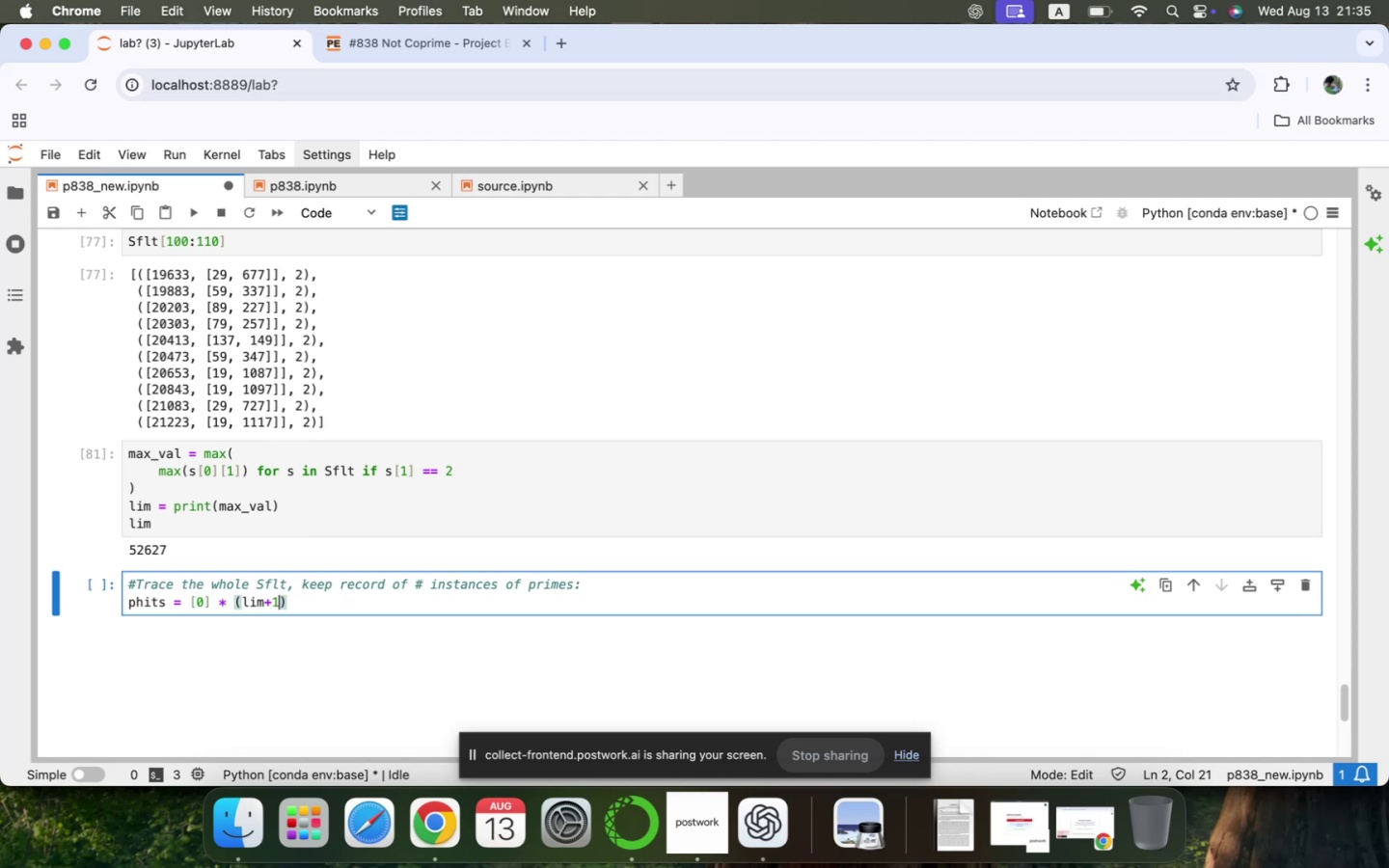 
key(ArrowRight)
 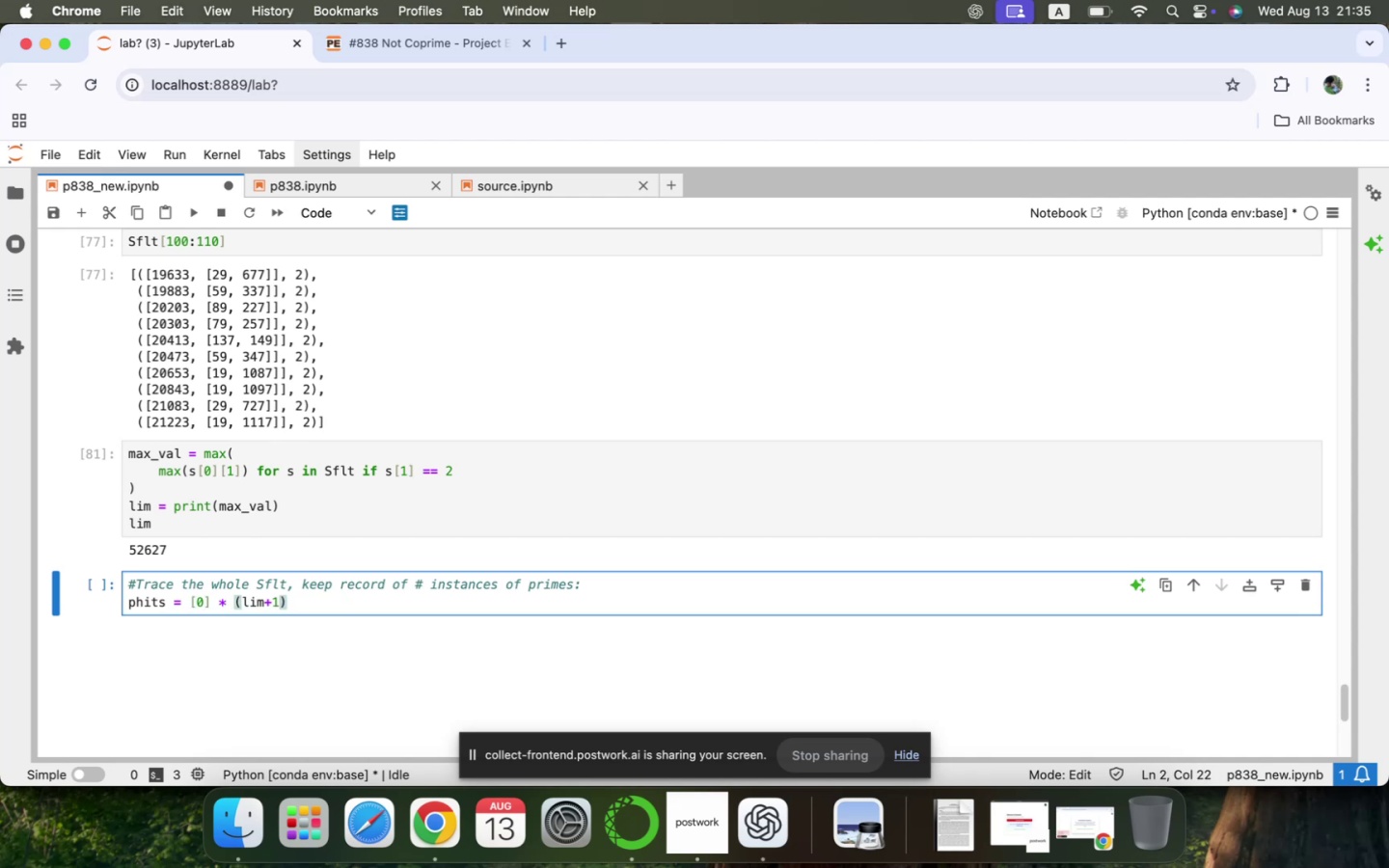 
key(Enter)
 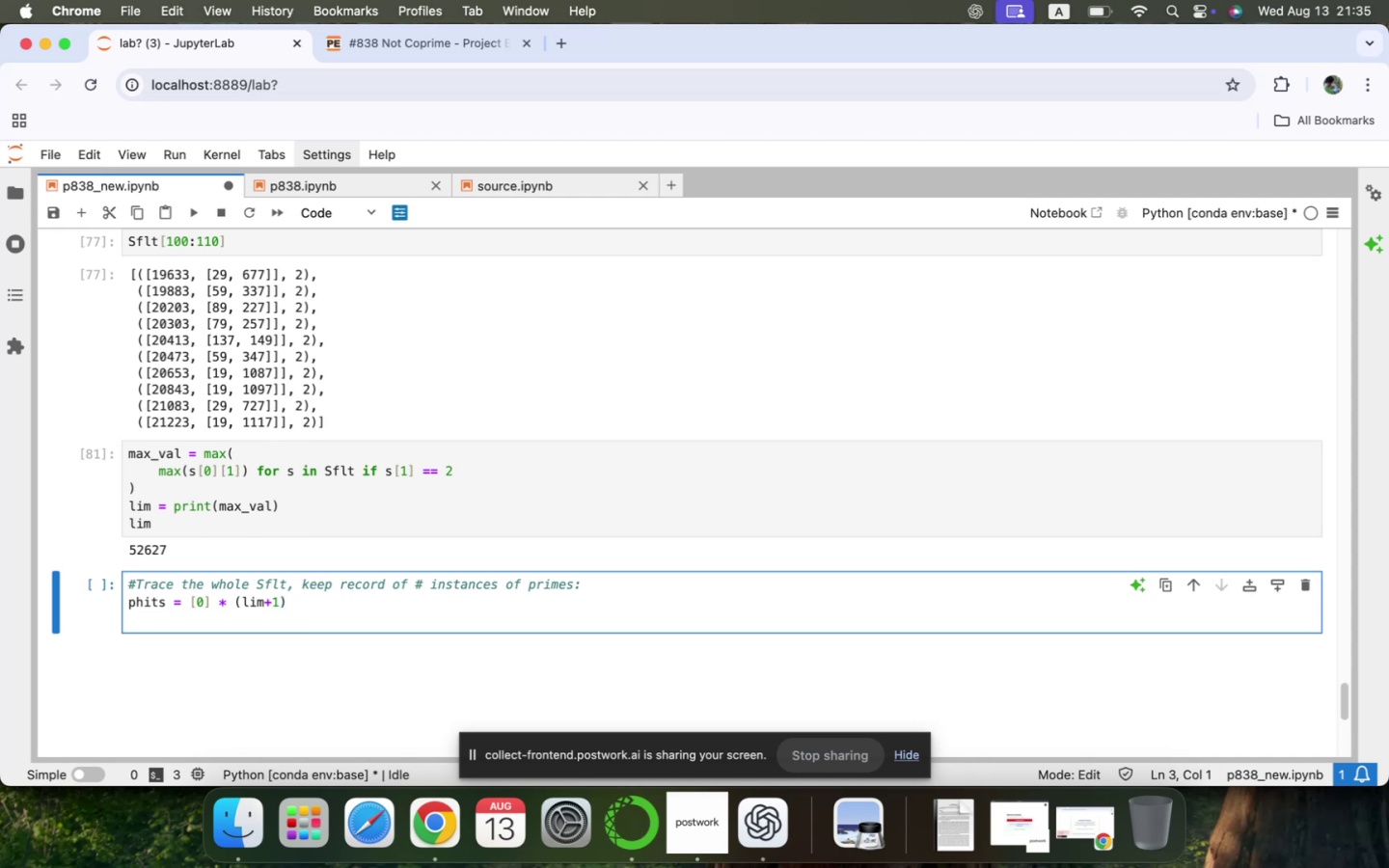 
type(for s in )
 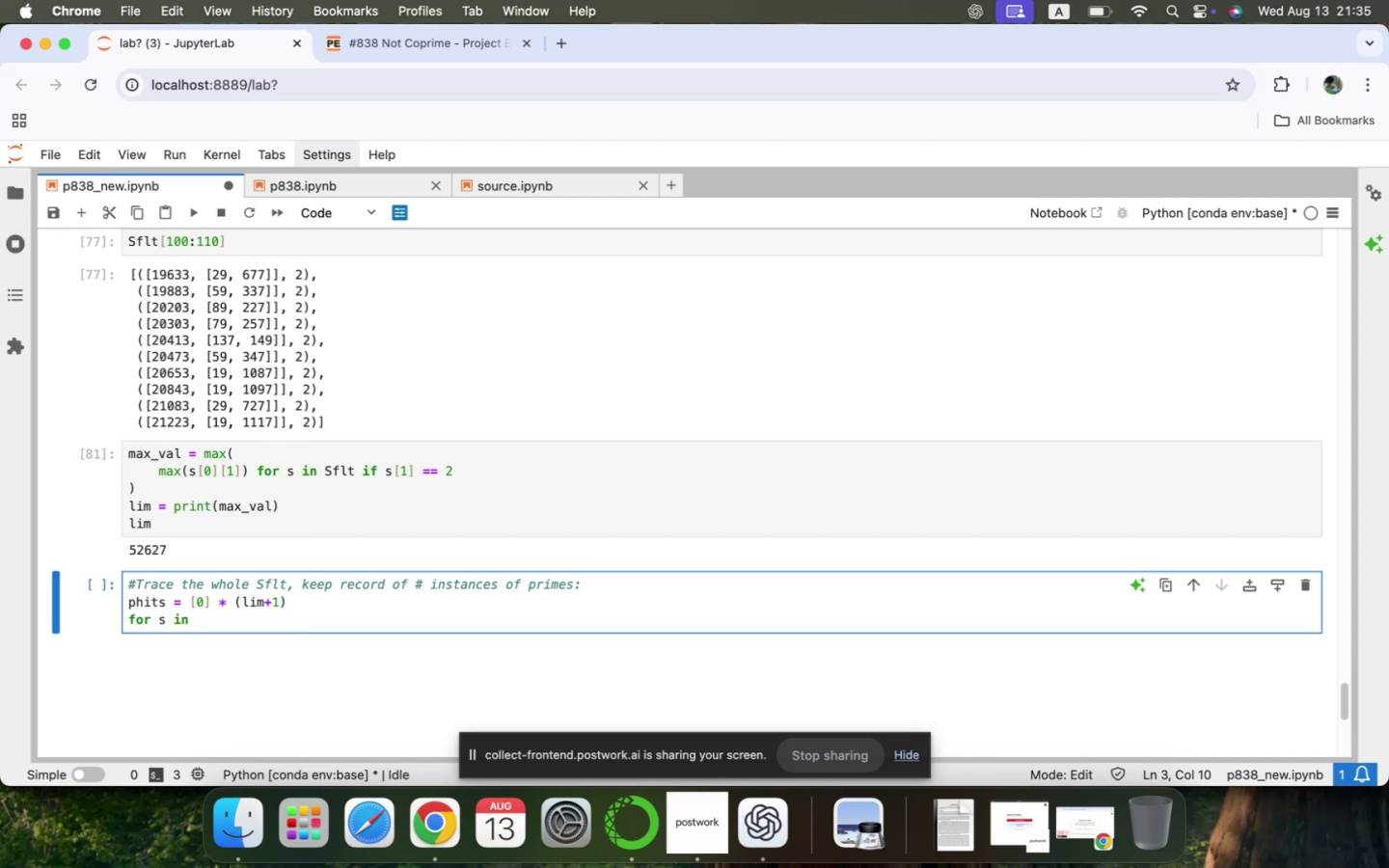 
type(Sflt:)
 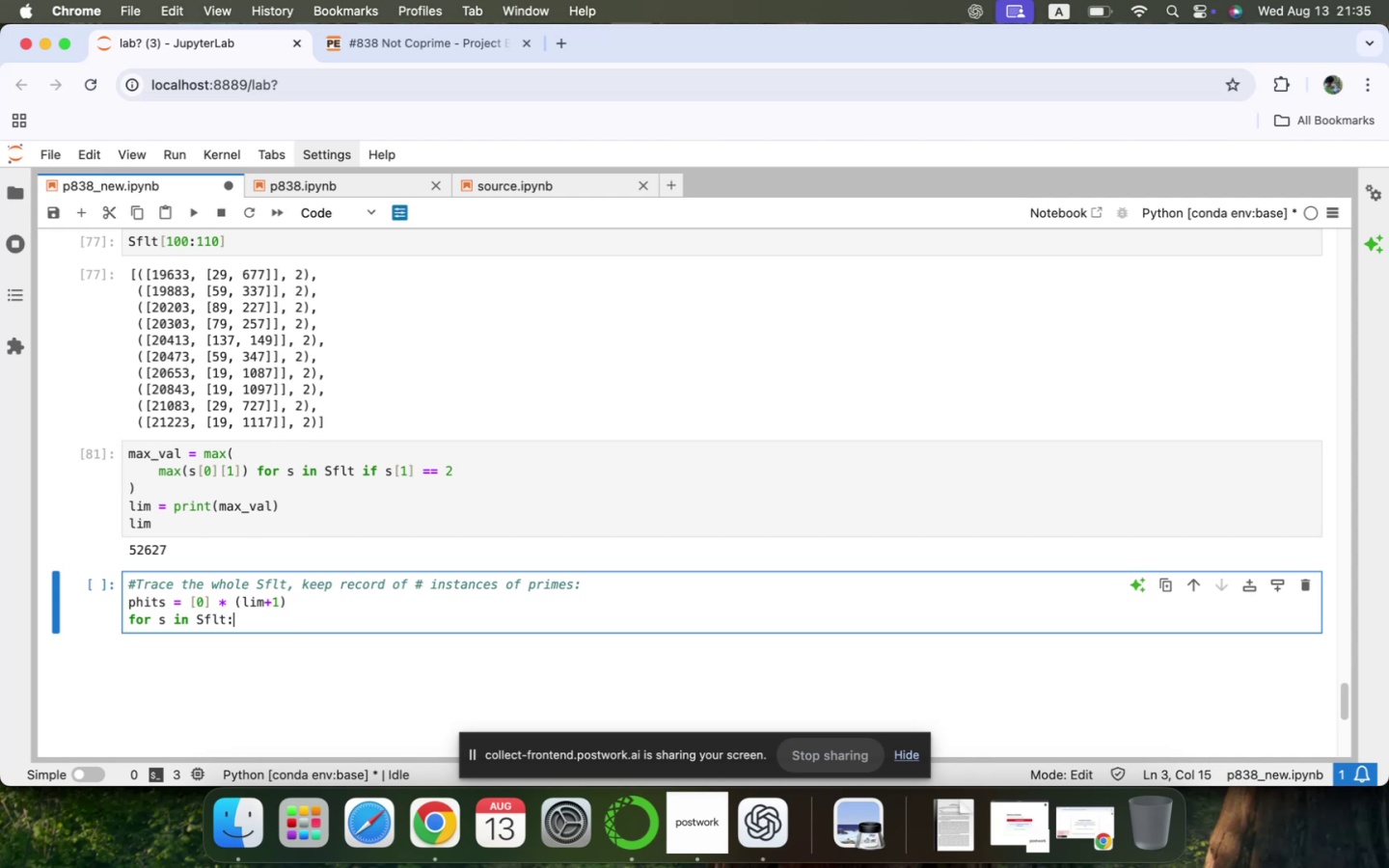 
wait(12.14)
 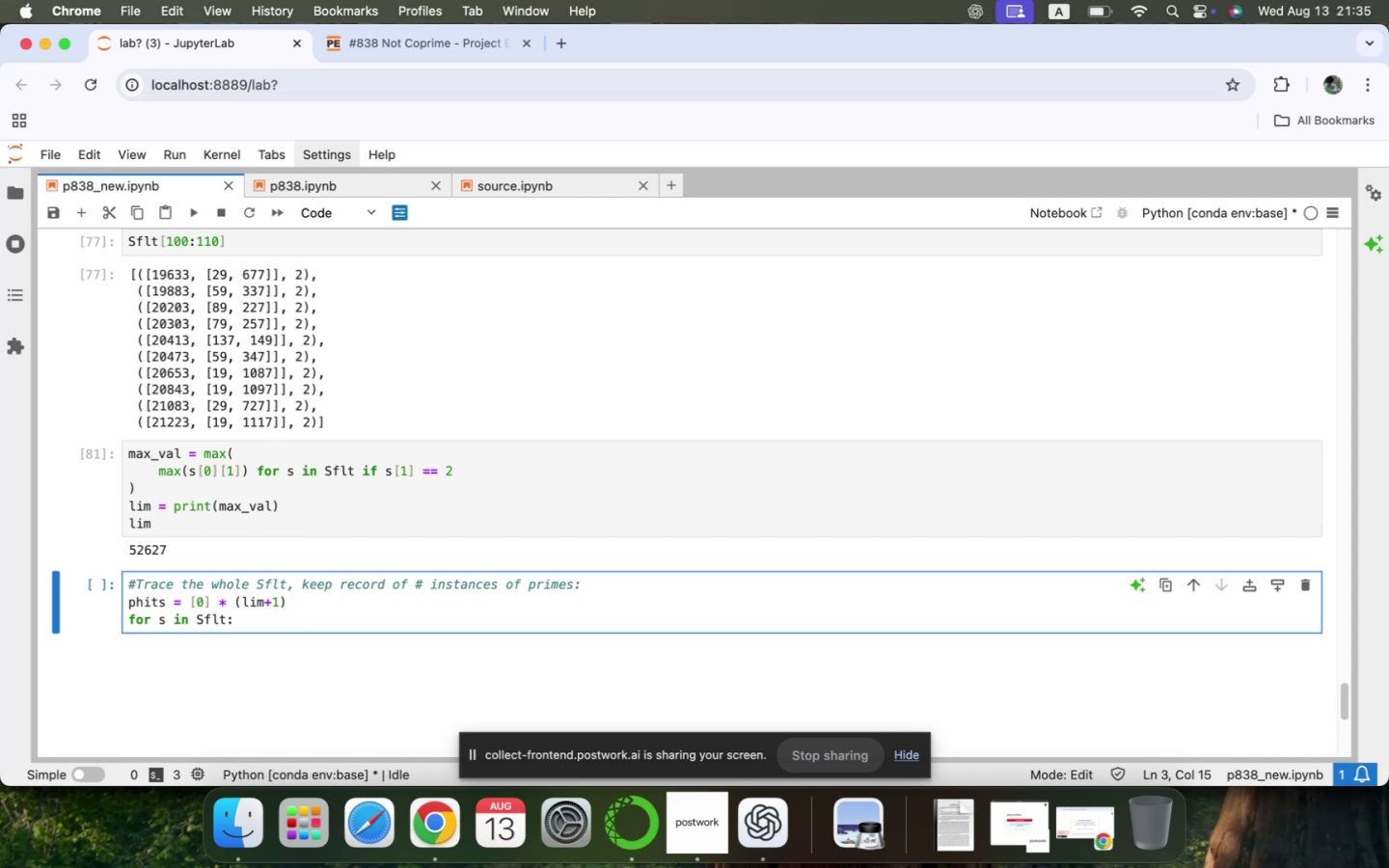 
key(Enter)
 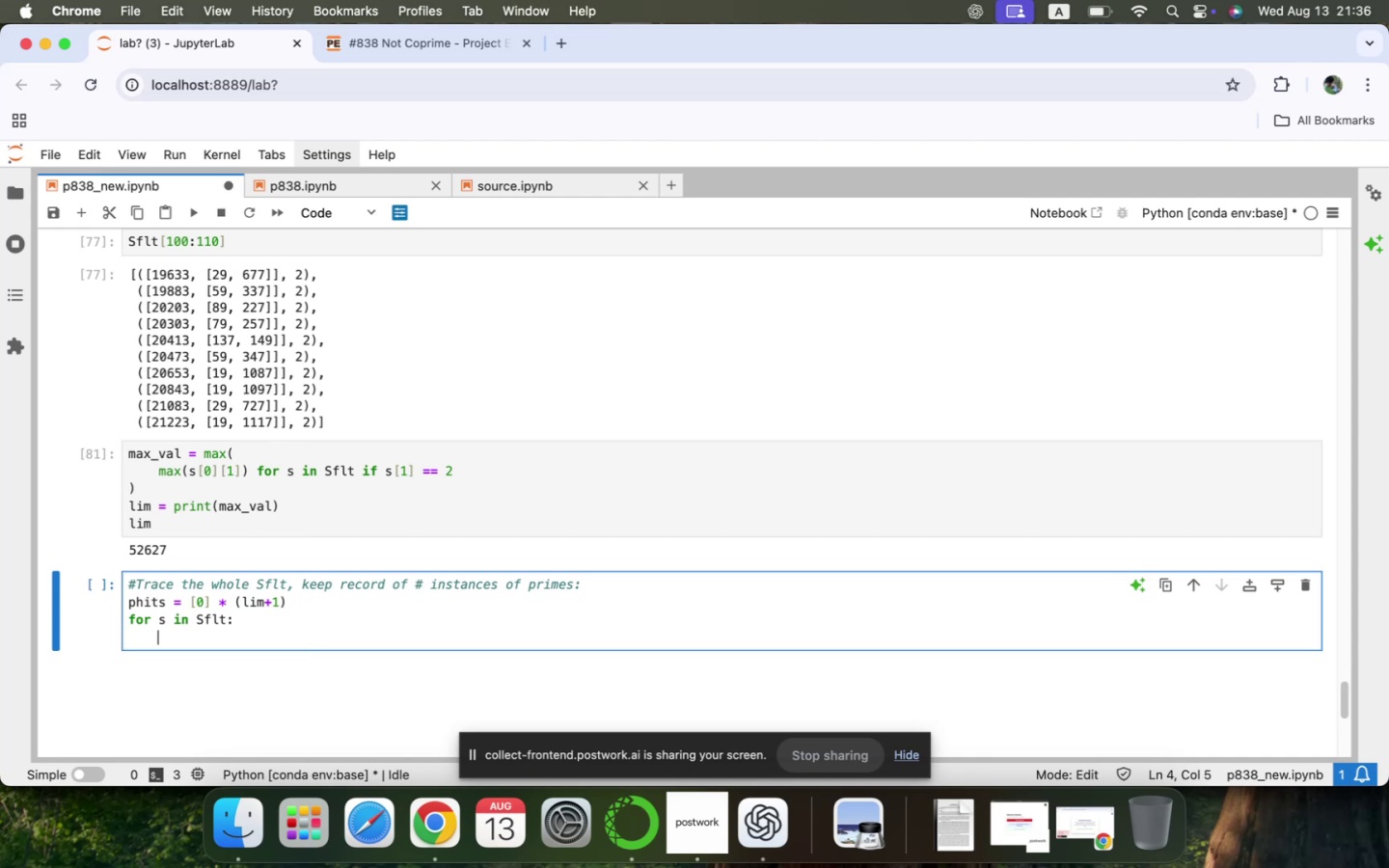 
type(for p in )
 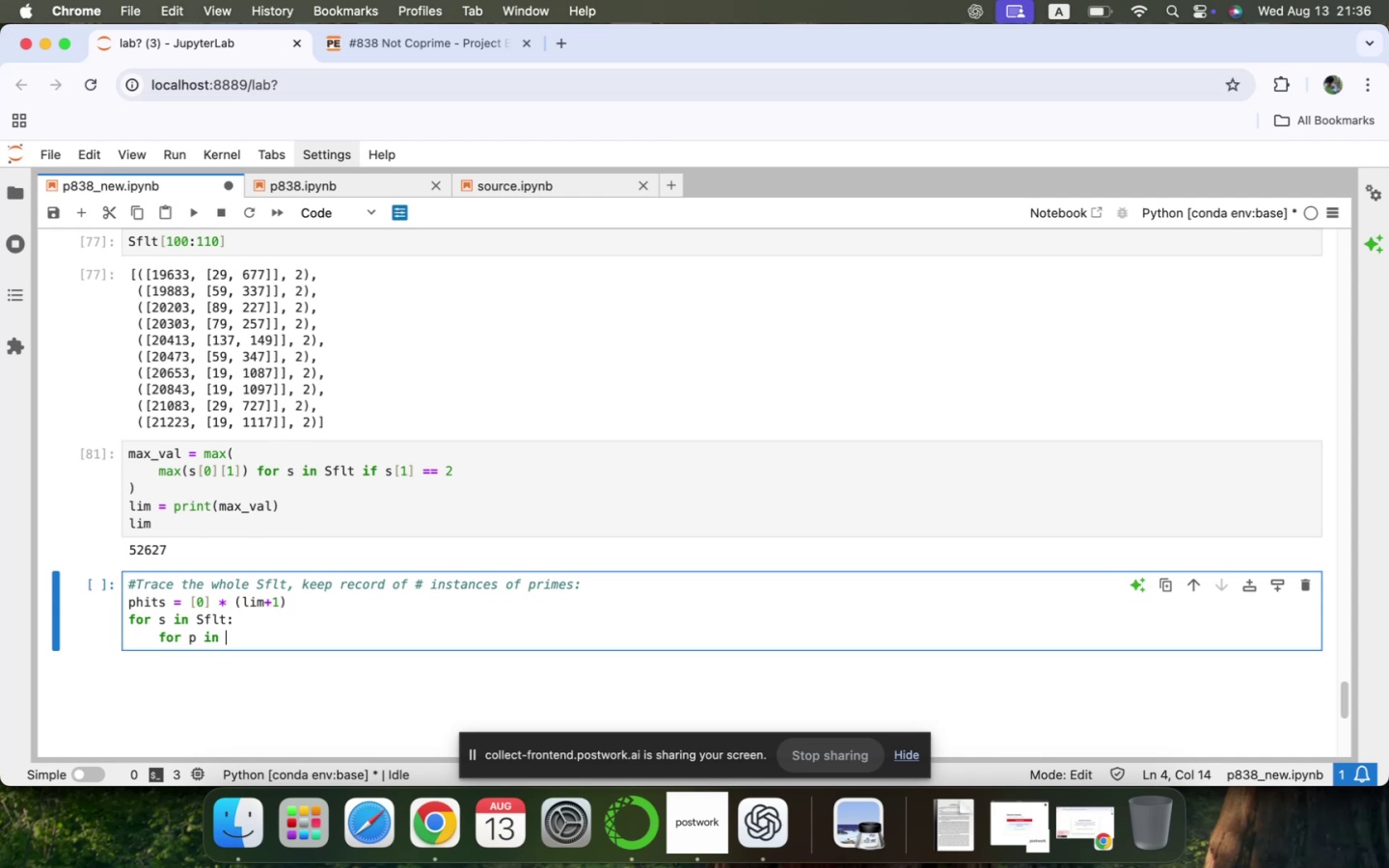 
wait(6.74)
 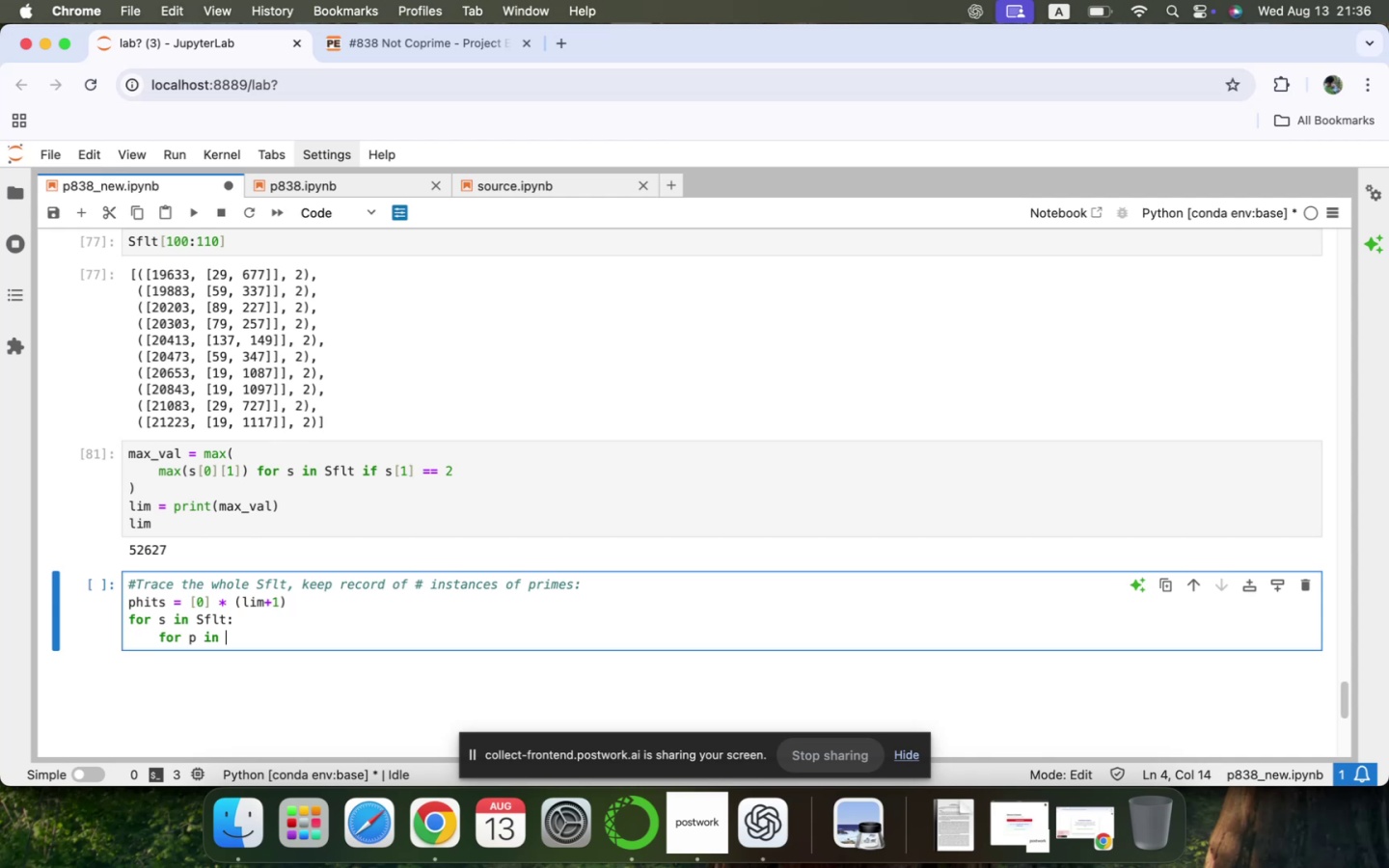 
key(S)
 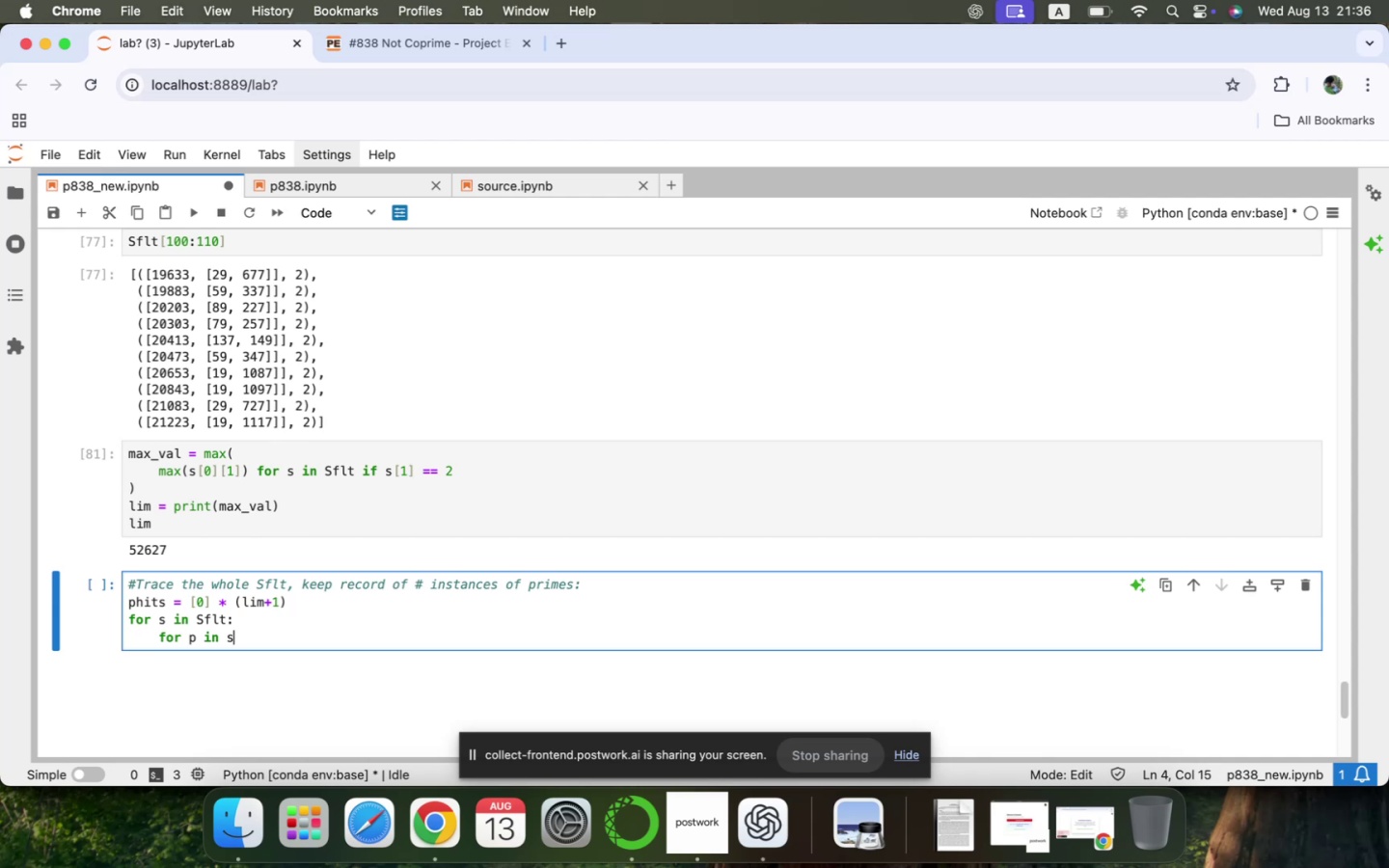 
key(BracketLeft)
 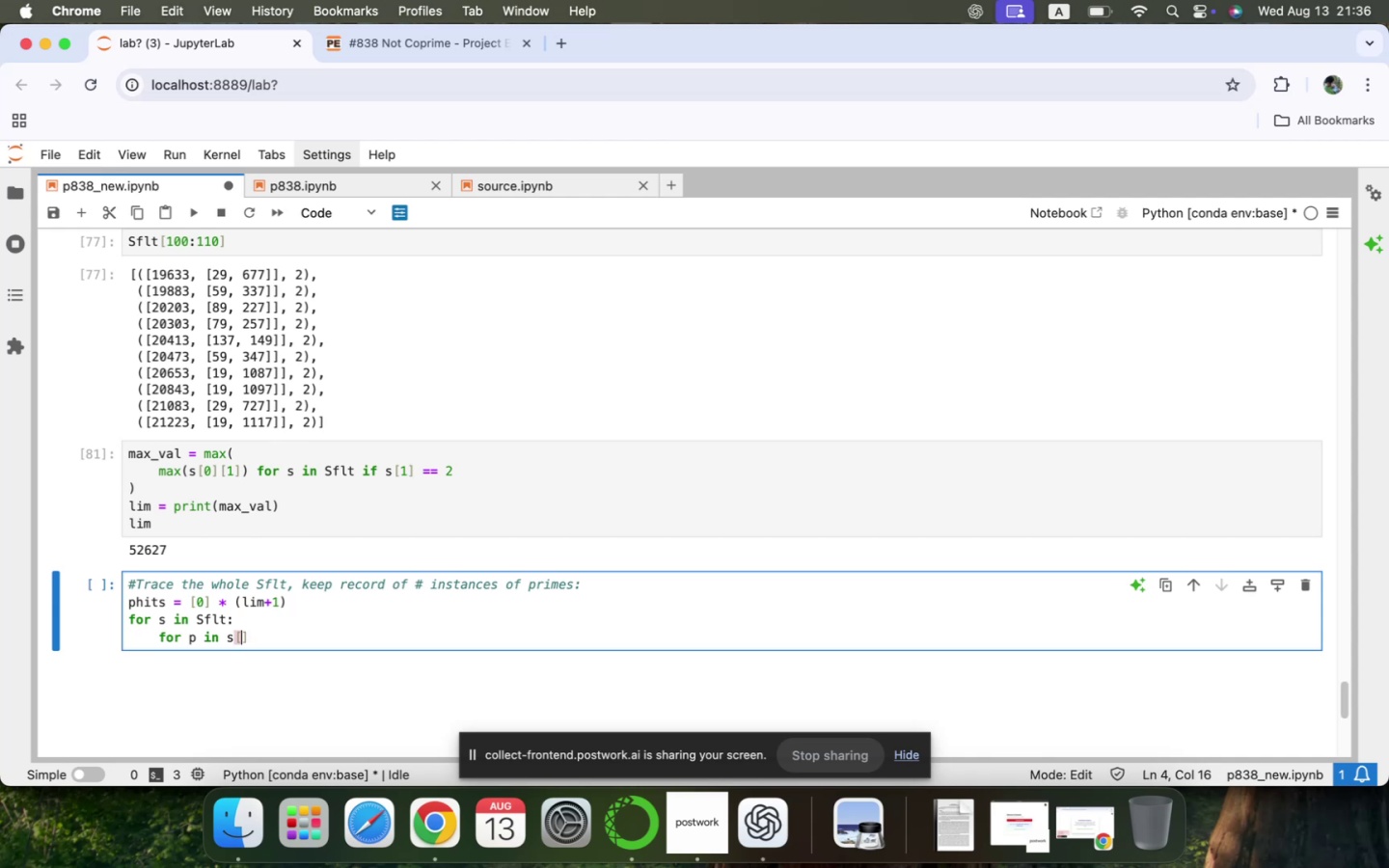 
key(0)
 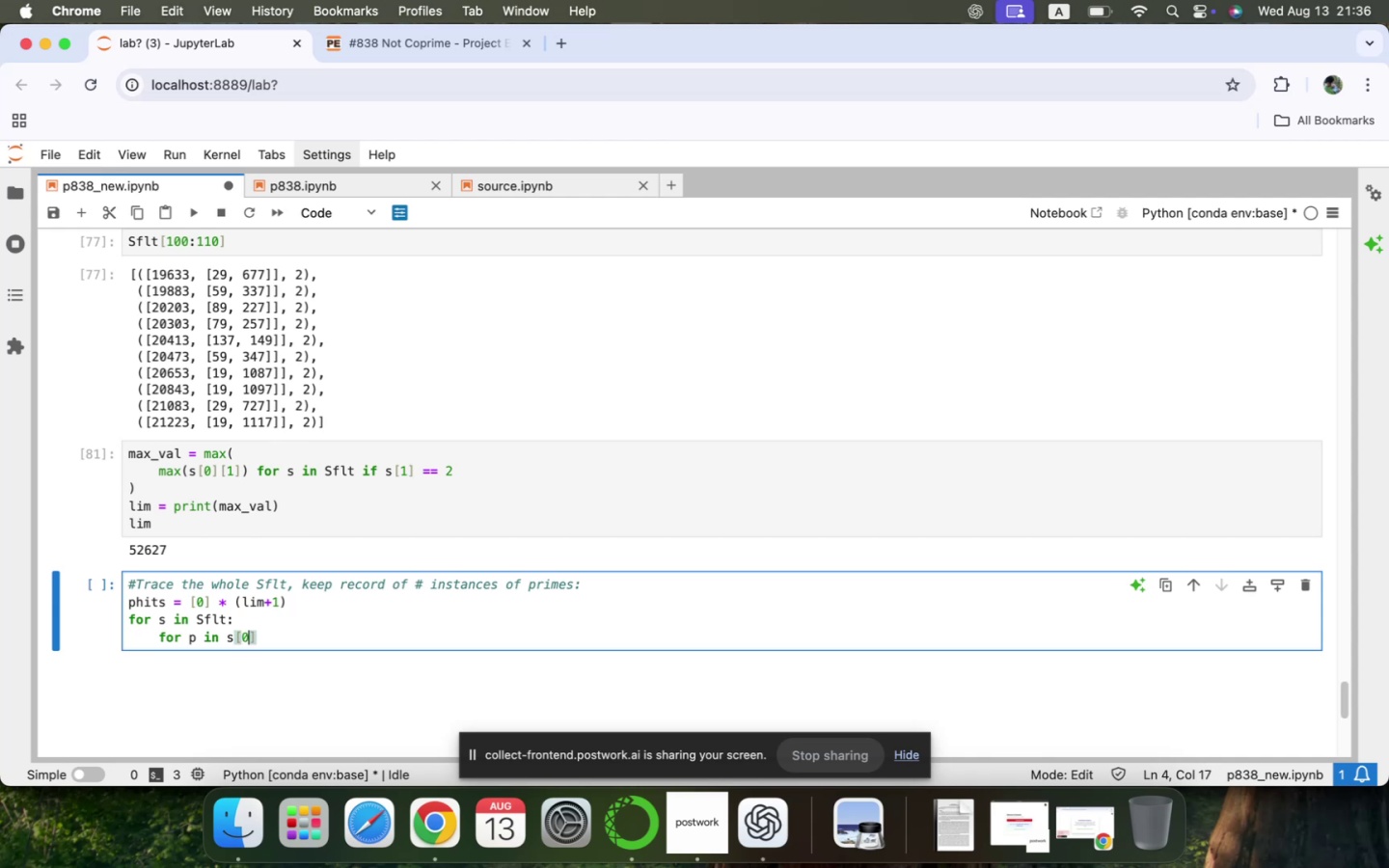 
key(ArrowRight)
 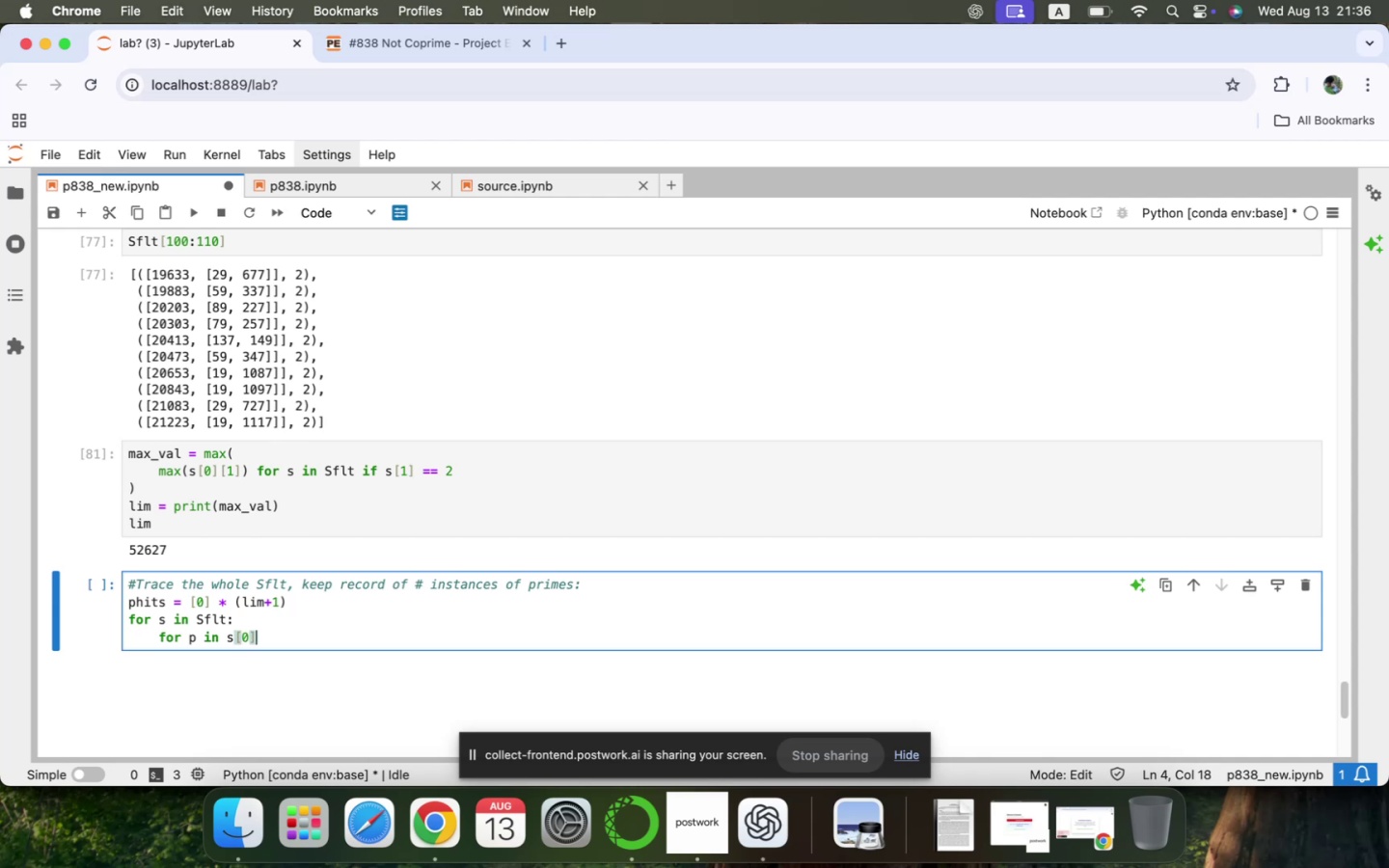 
key(BracketLeft)
 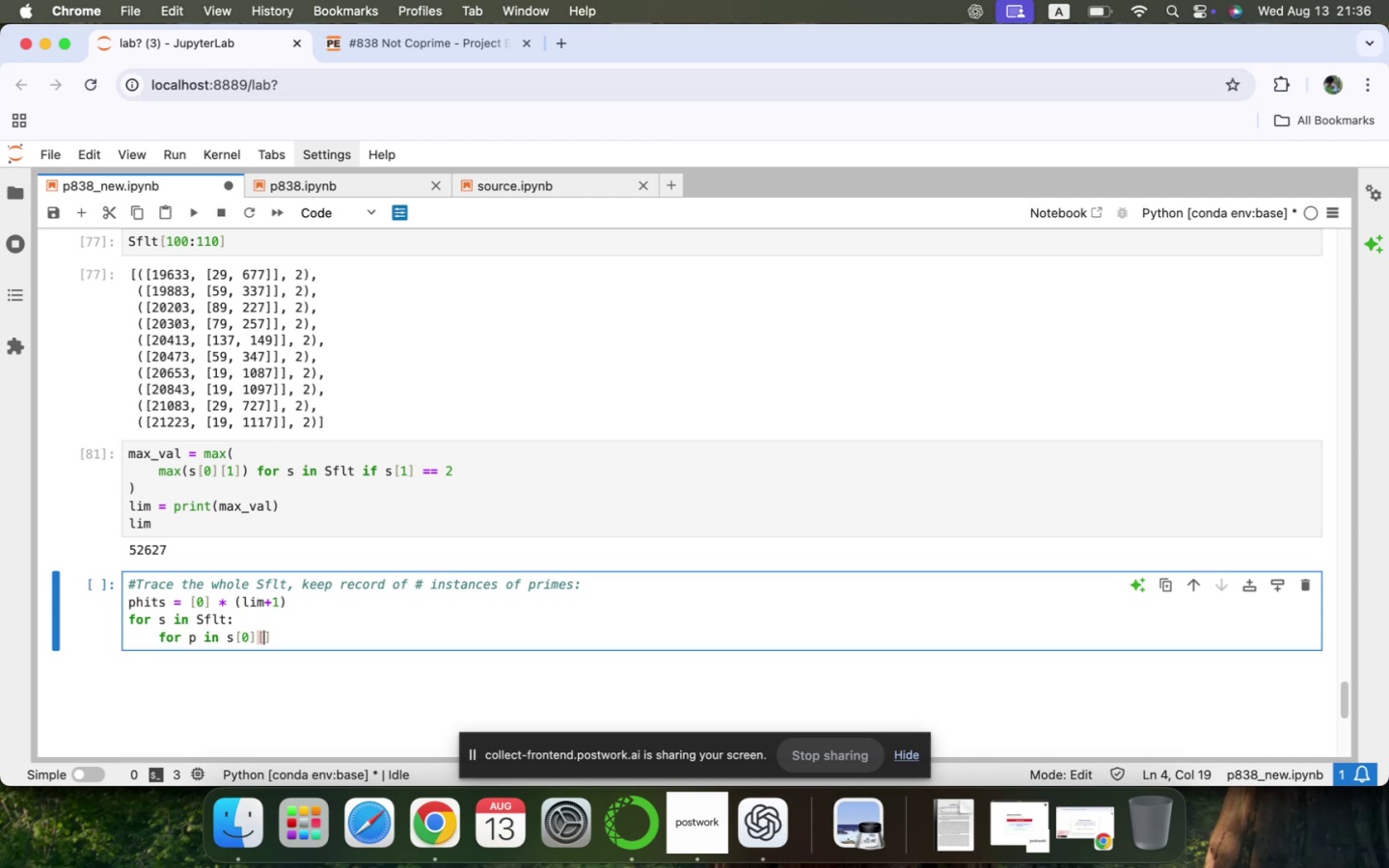 
key(1)
 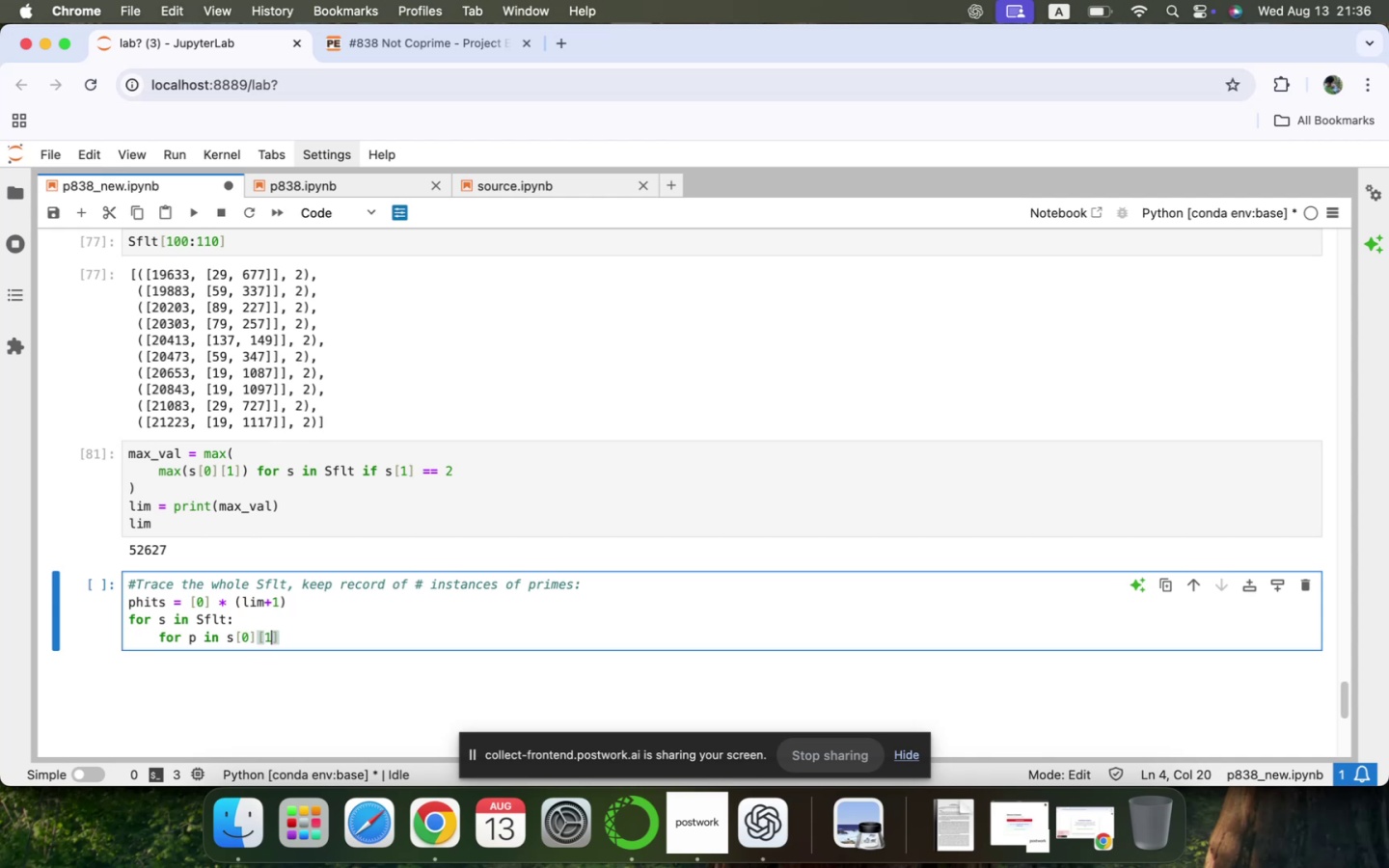 
key(ArrowRight)
 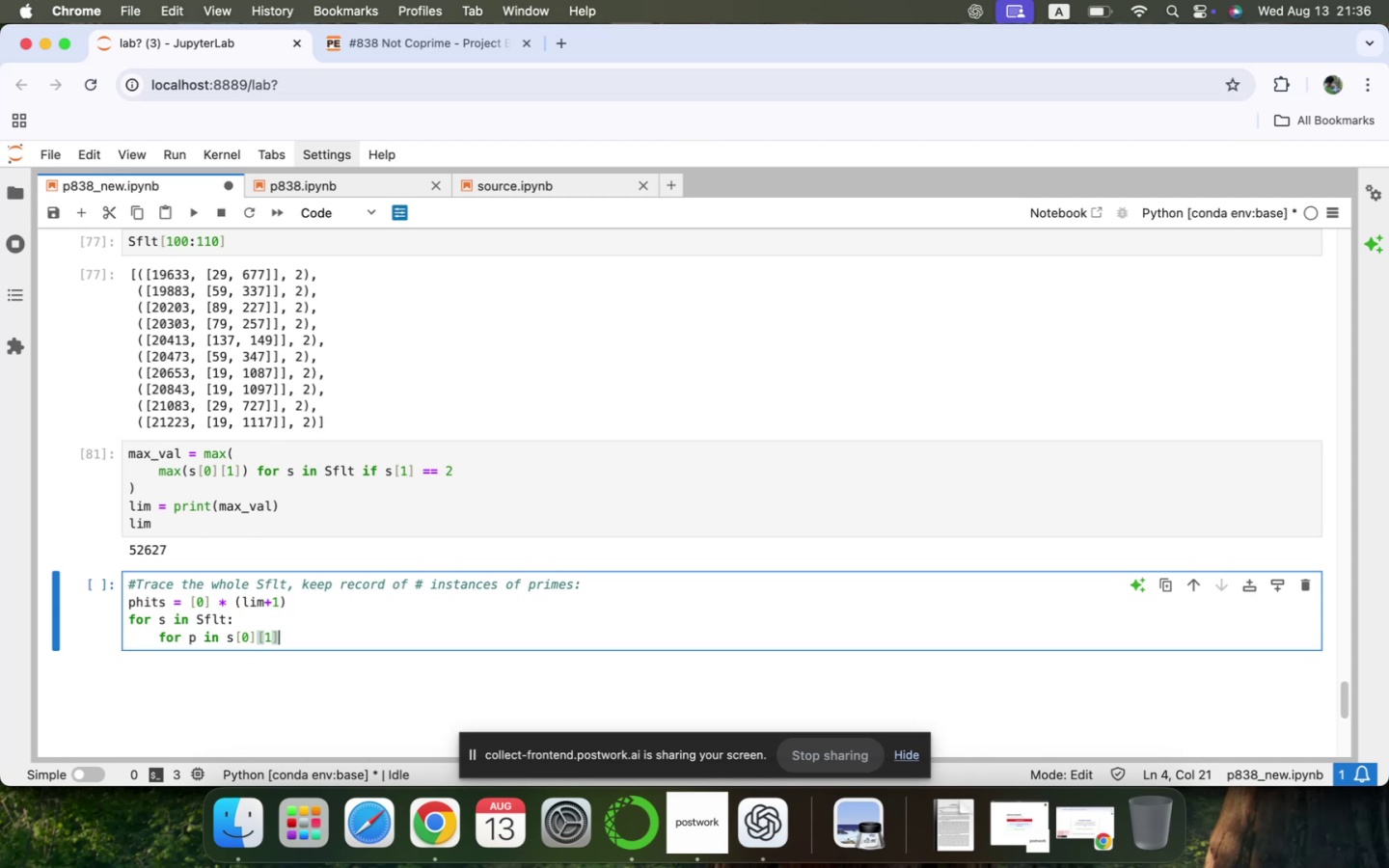 
key(Shift+ShiftLeft)
 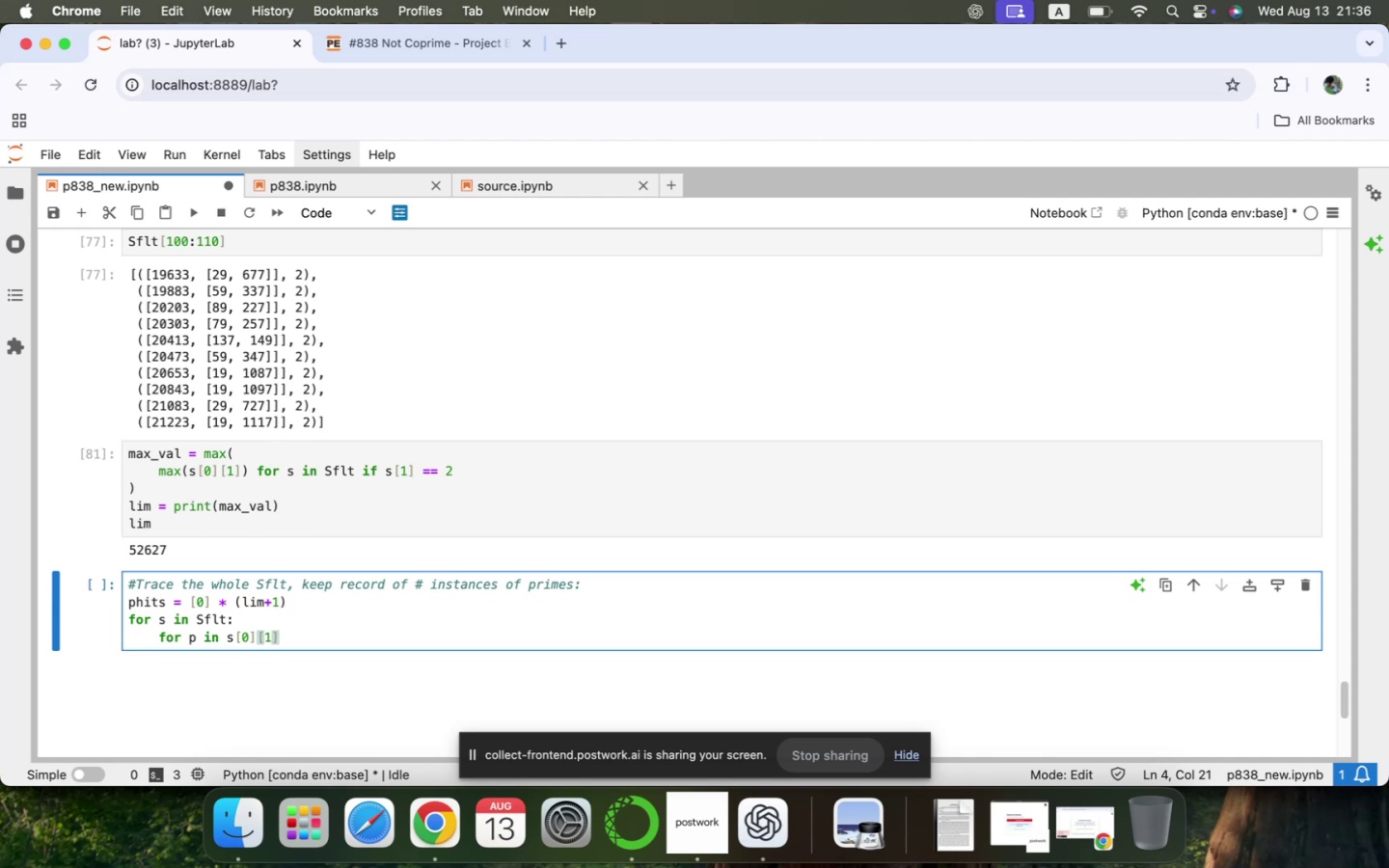 
key(Shift+Semicolon)
 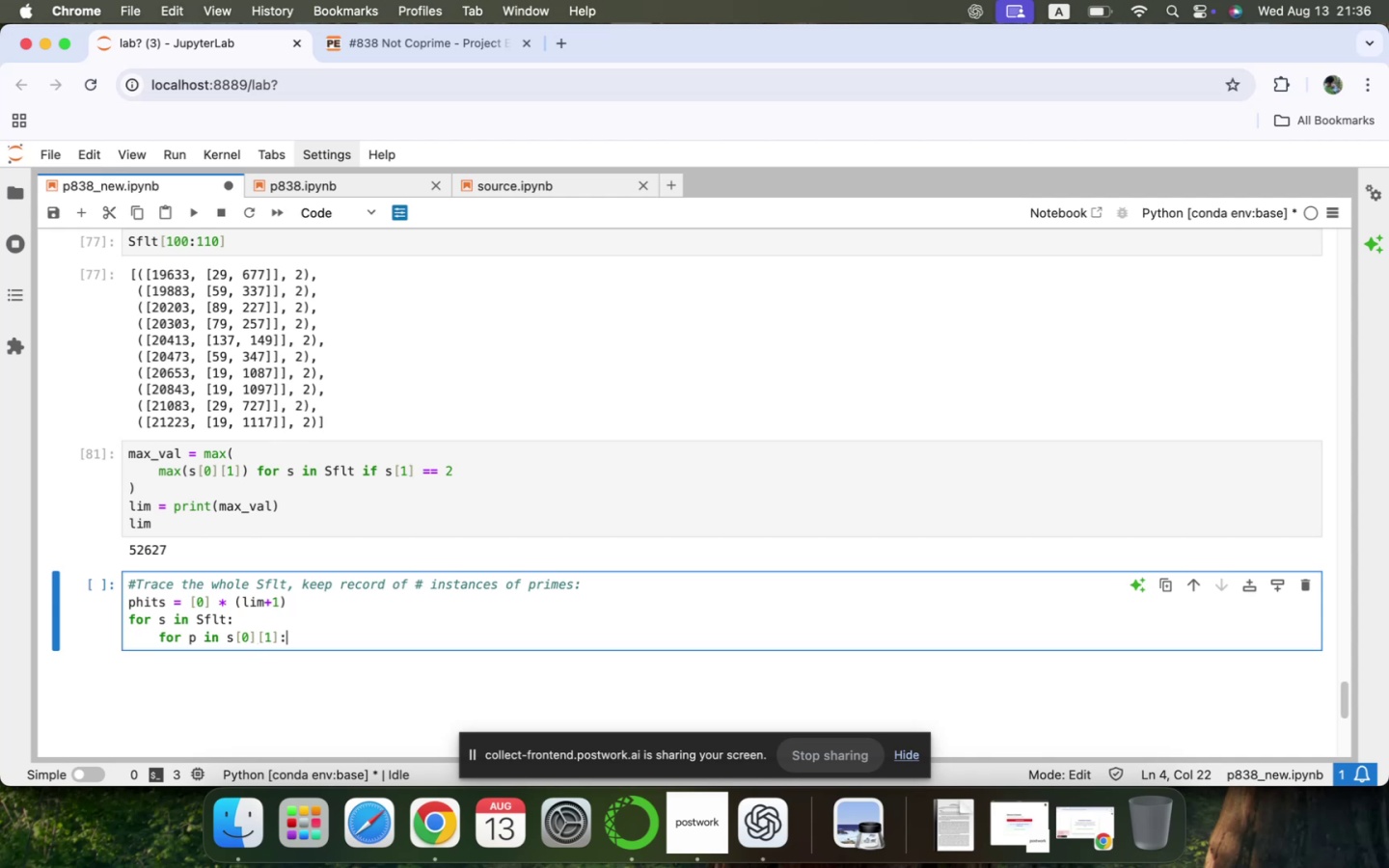 
key(Enter)
 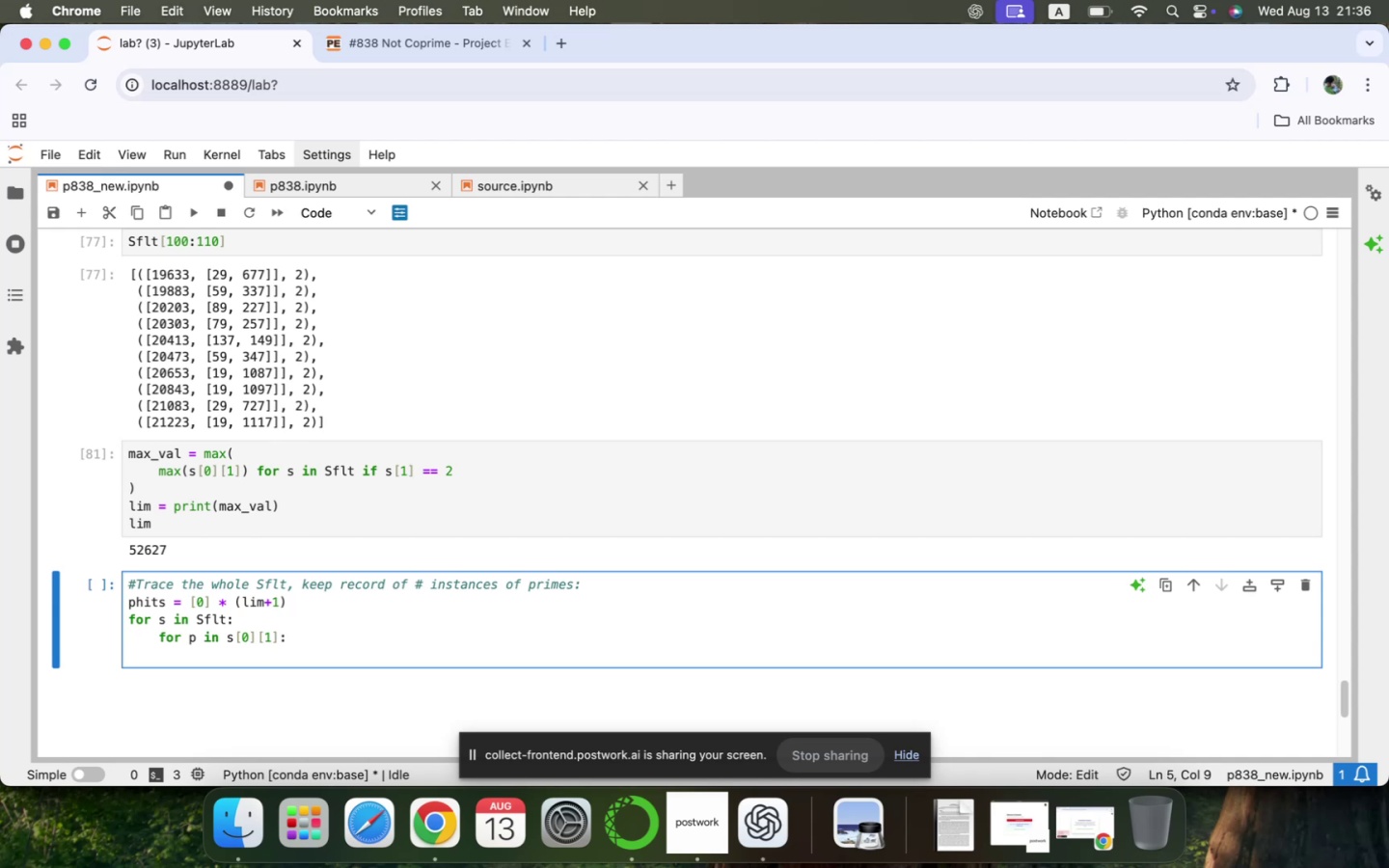 
type(phits[p)
 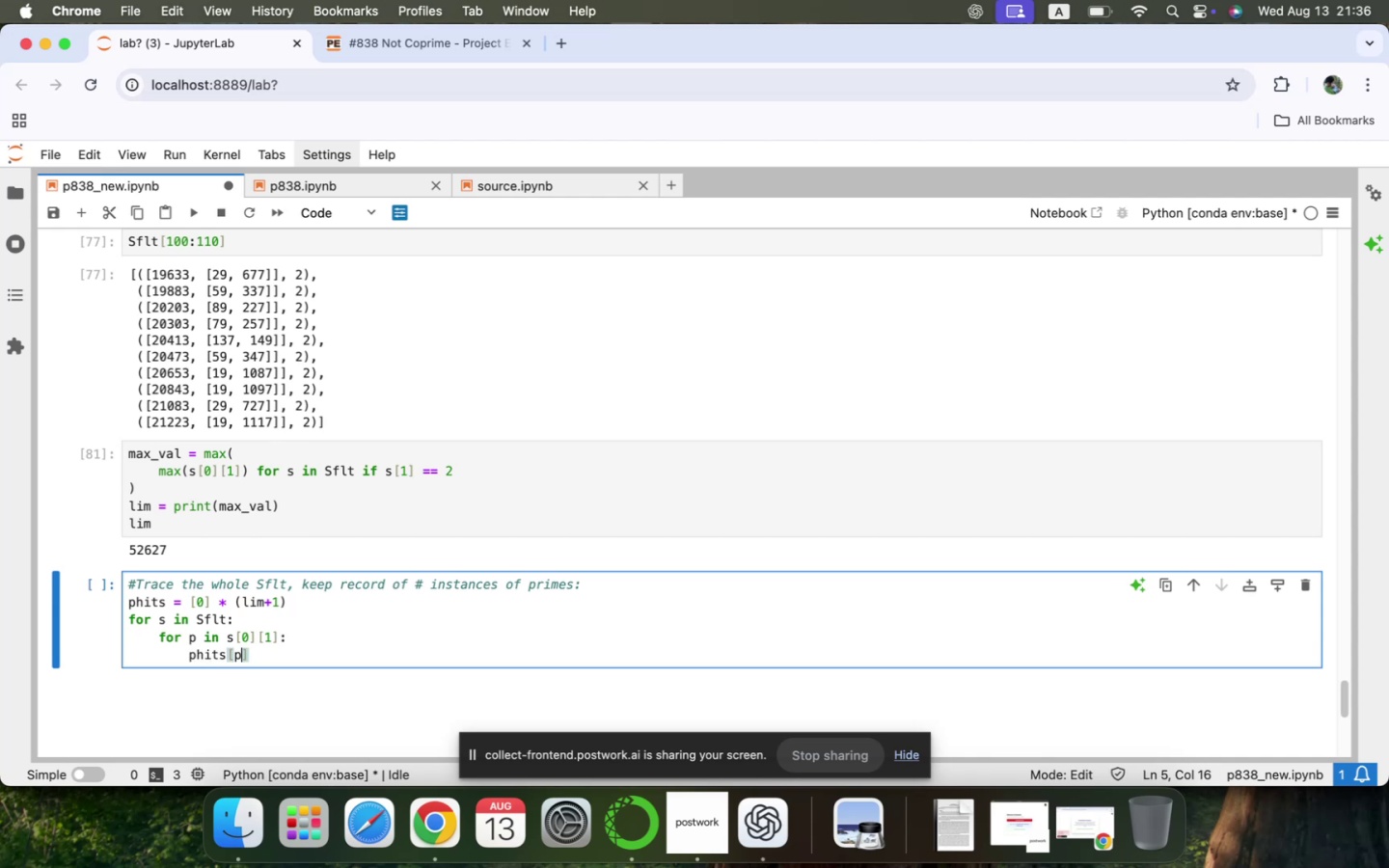 
key(ArrowRight)
 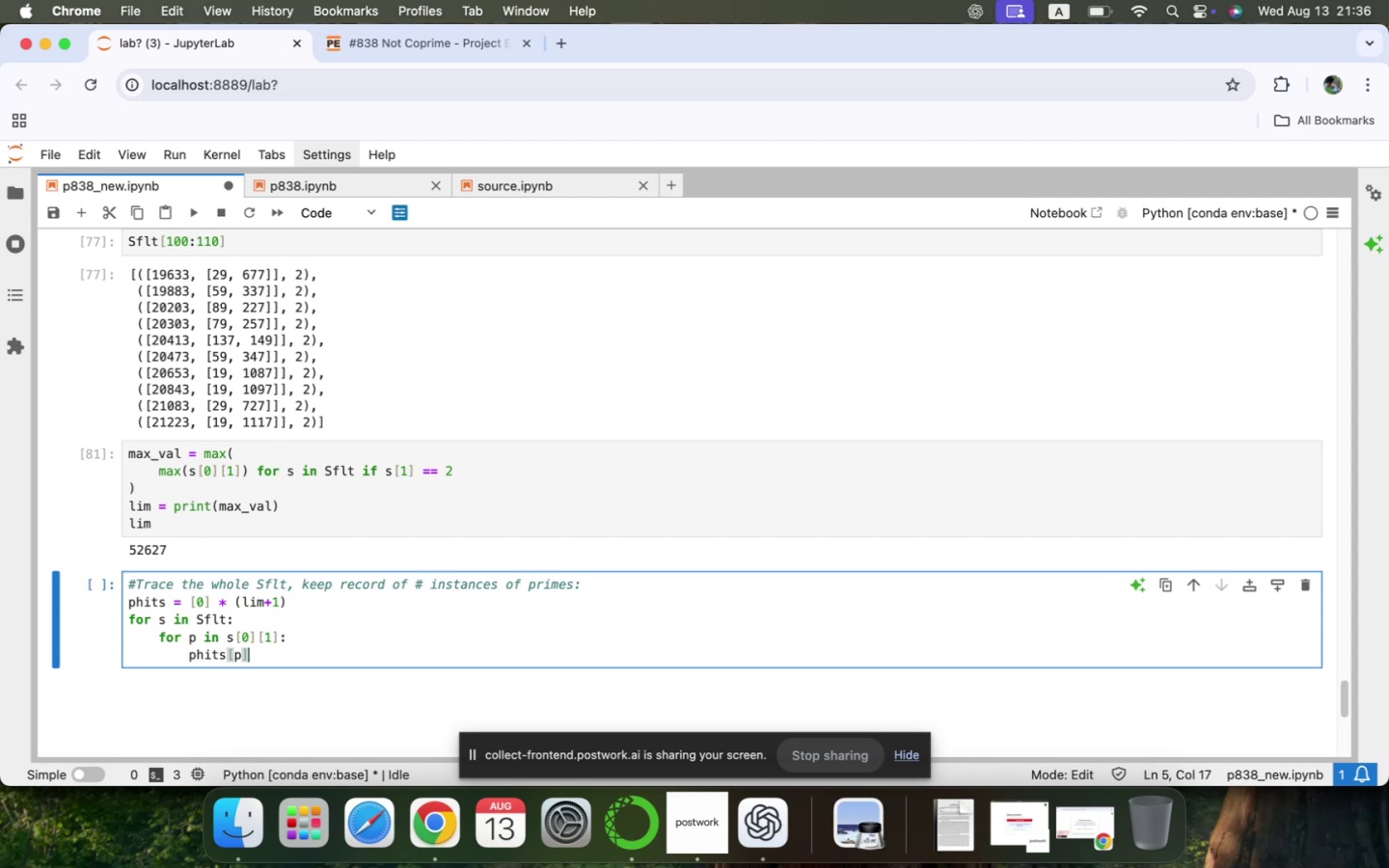 
key(Space)
 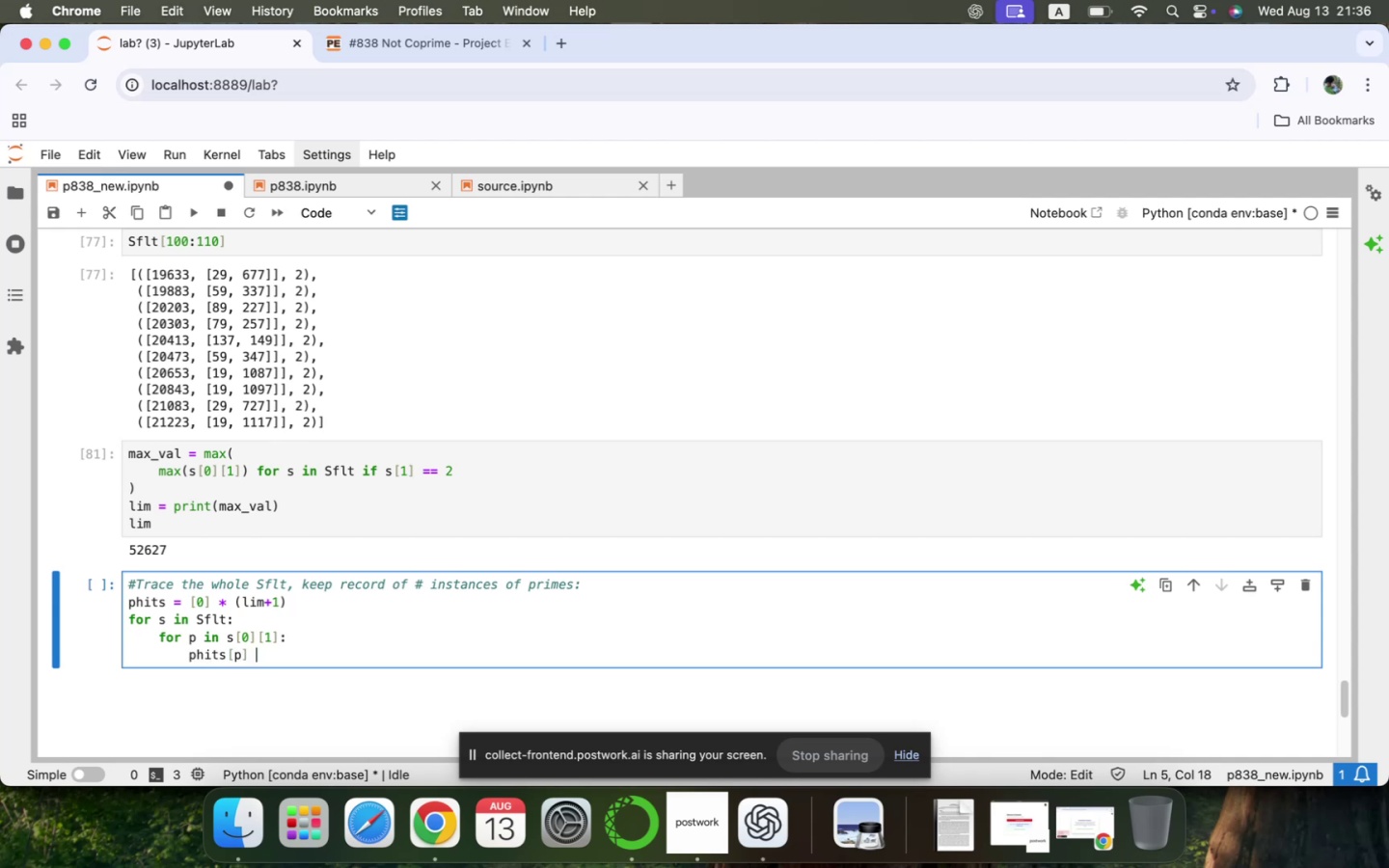 
key(Shift+ShiftLeft)
 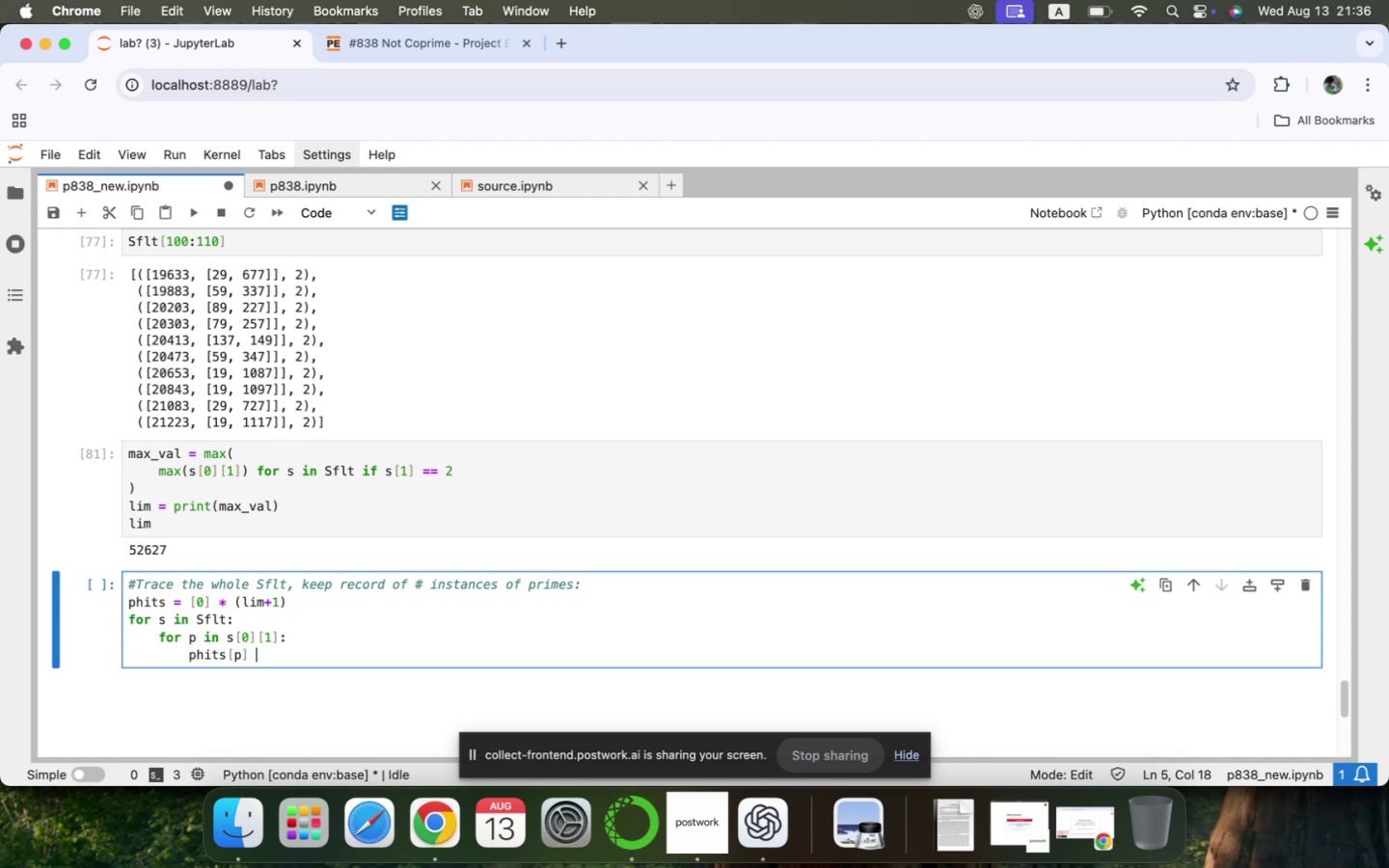 
key(Shift+Equal)
 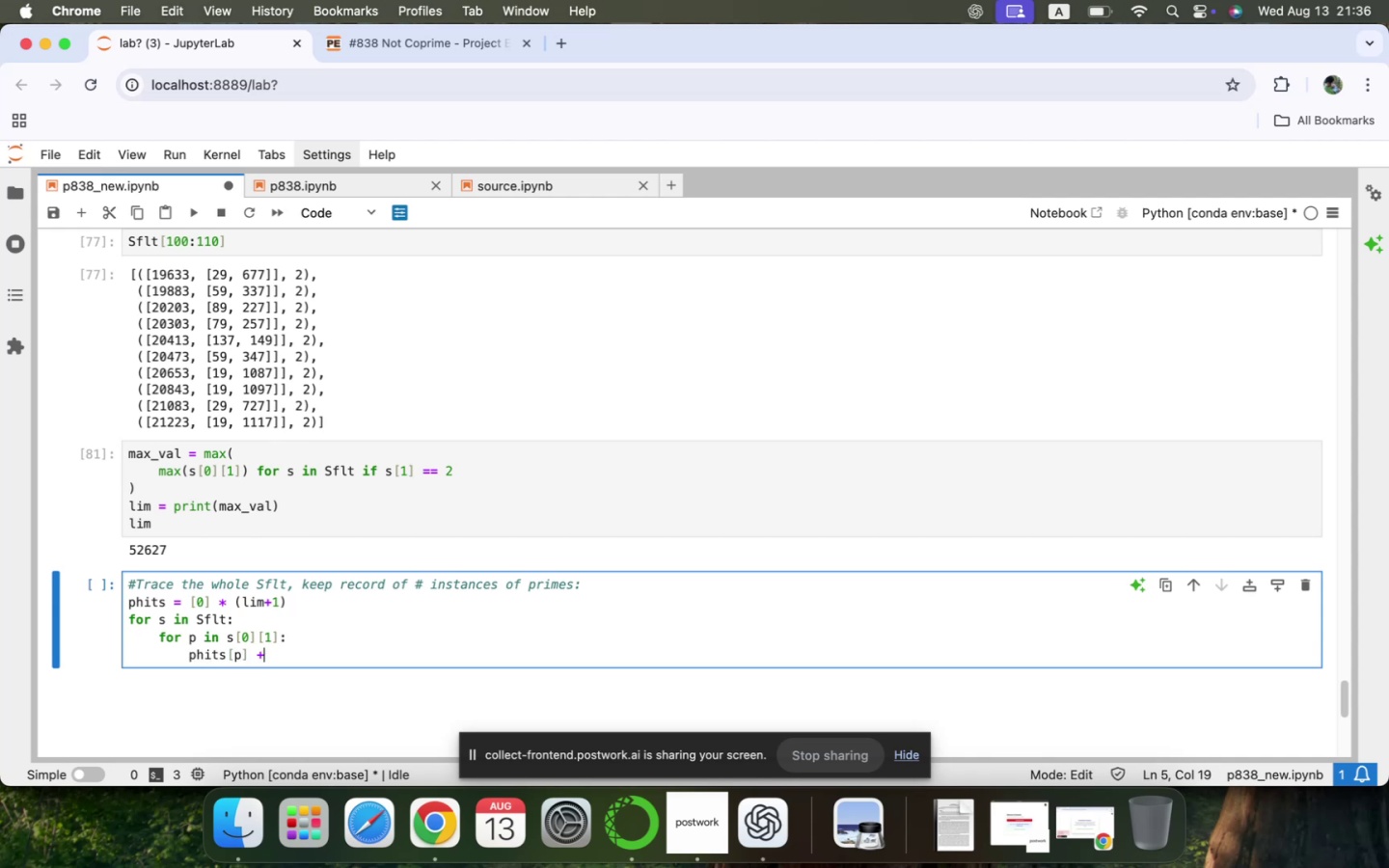 
key(Equal)
 